 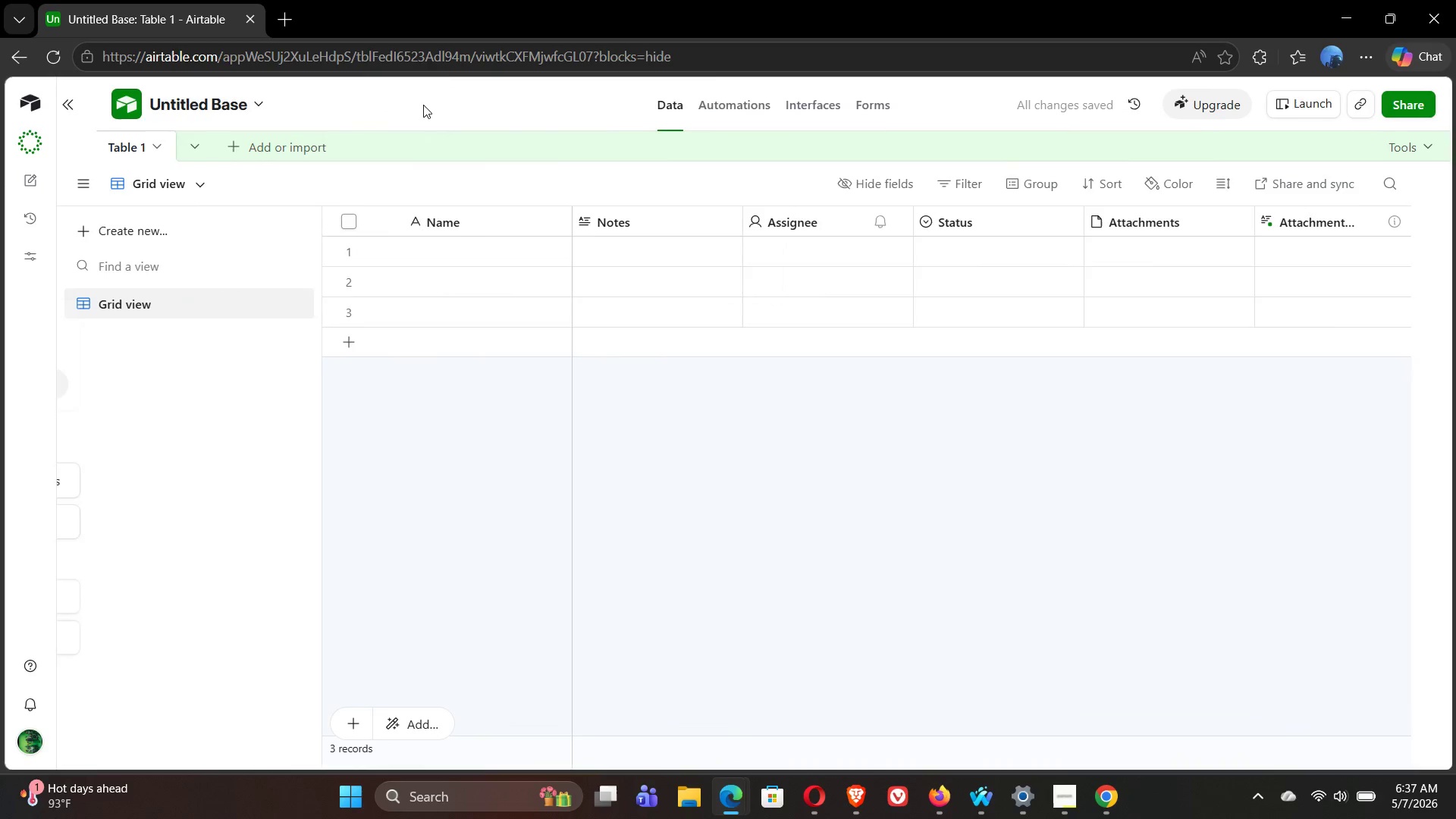 
left_click([347, 250])
 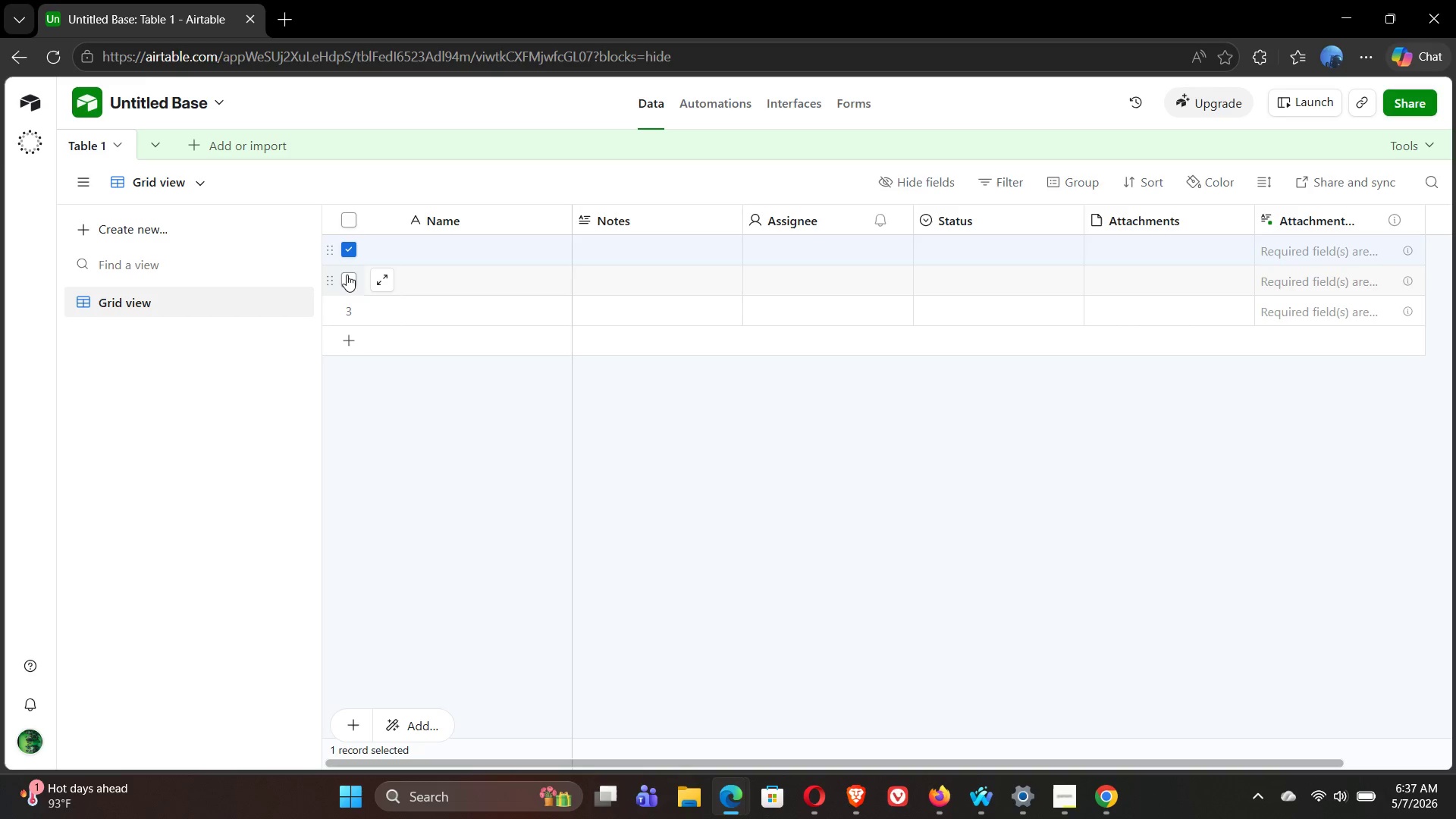 
left_click([347, 275])
 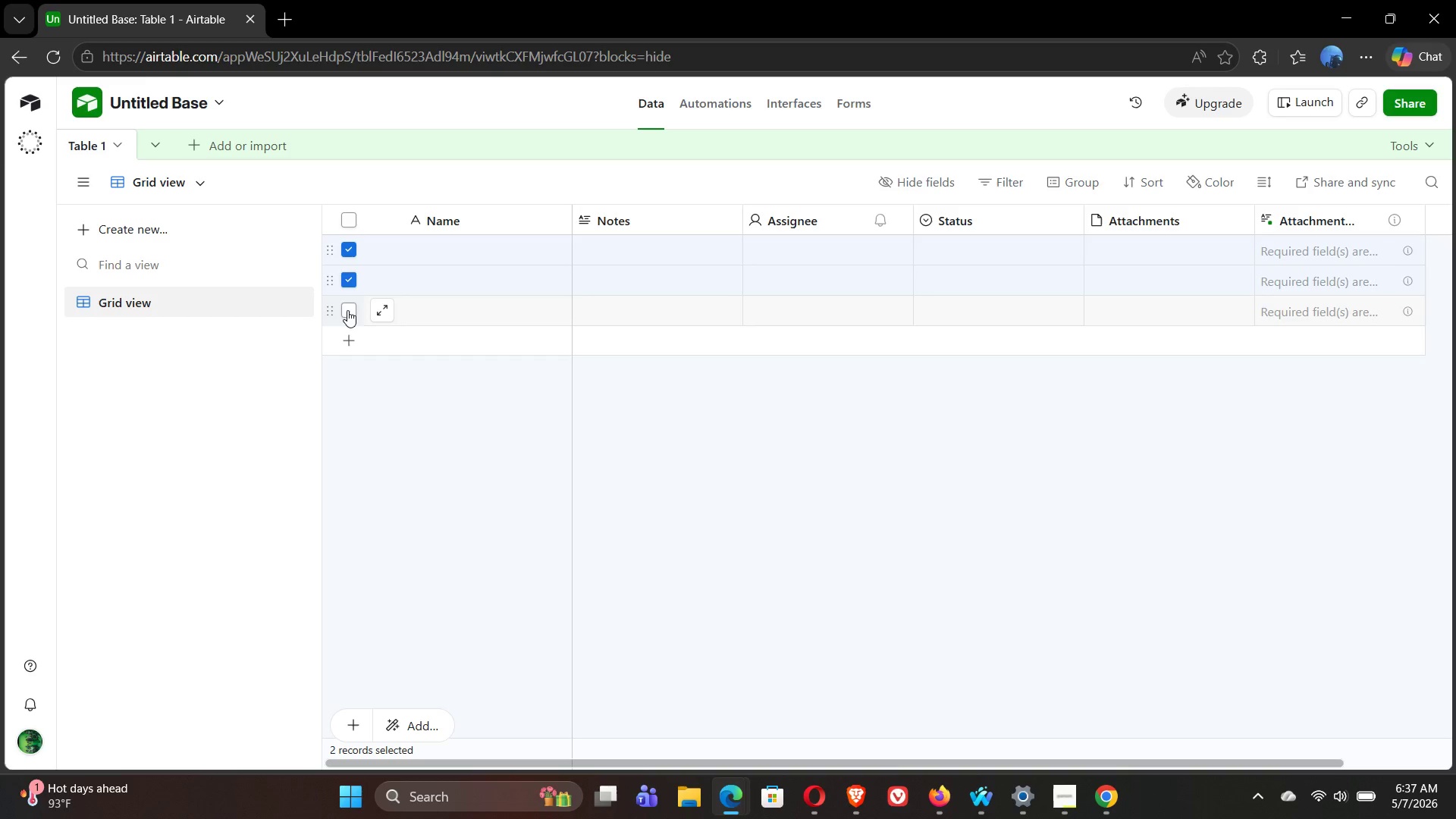 
left_click([347, 310])
 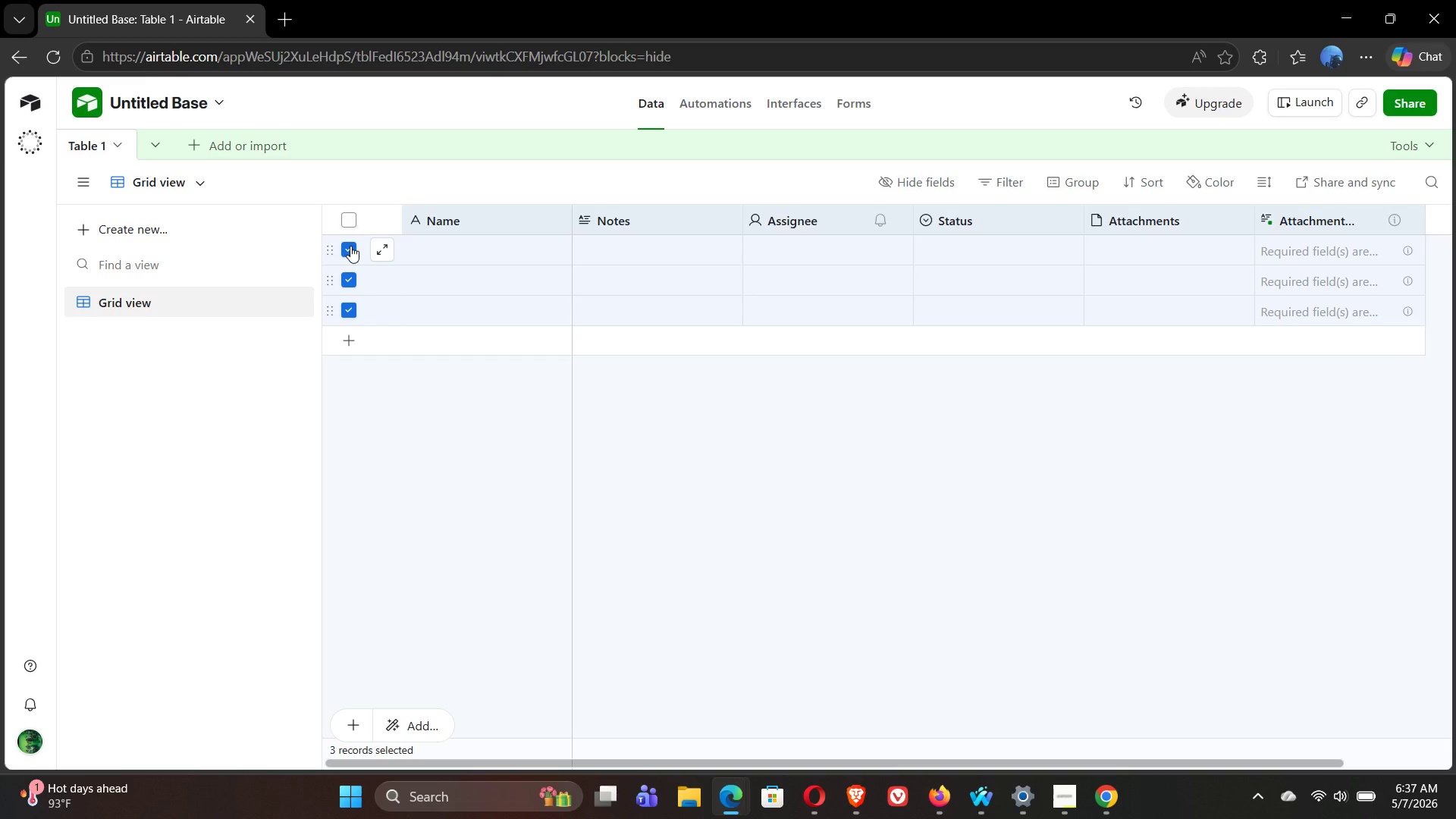 
left_click([353, 256])
 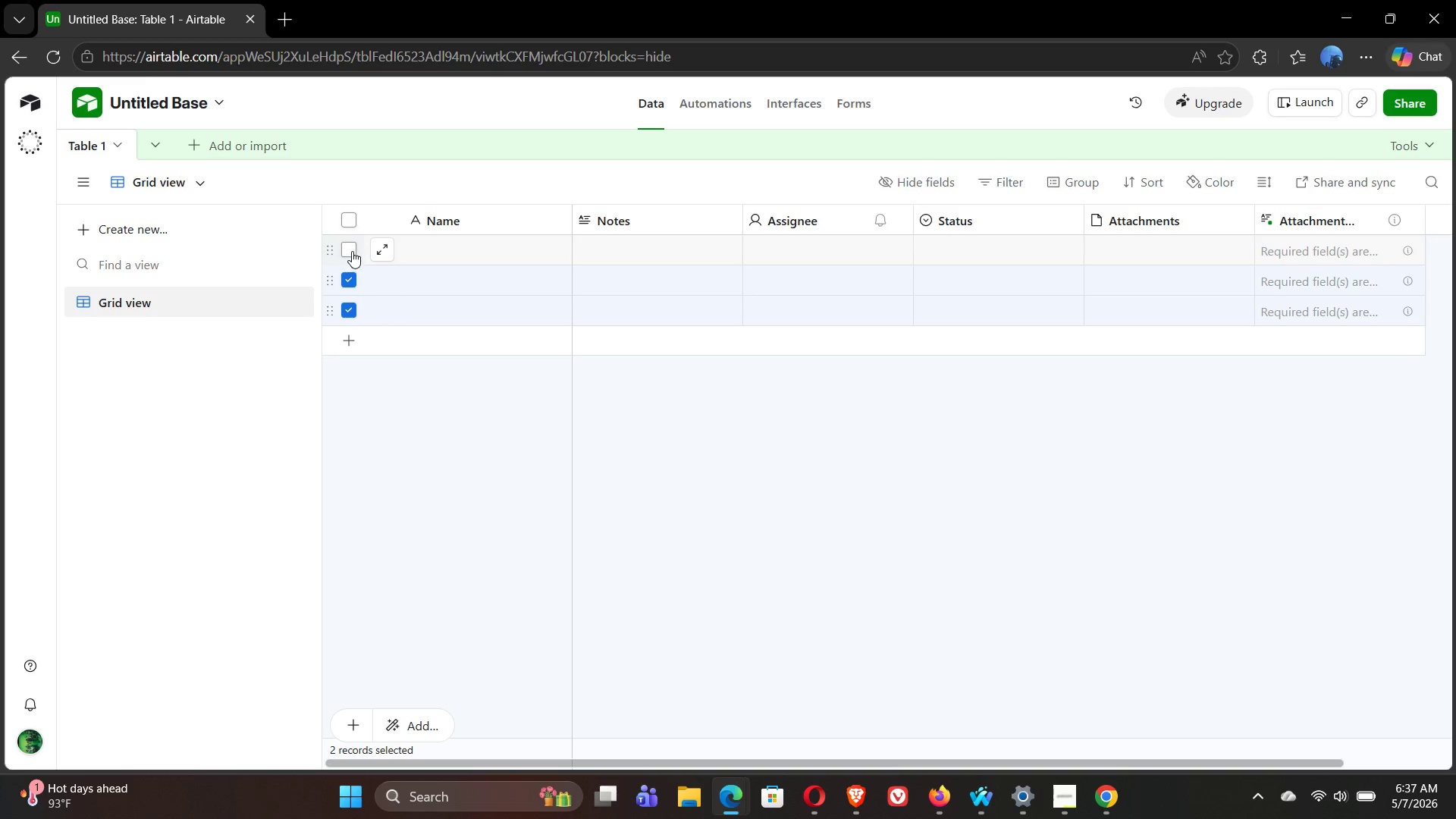 
left_click([352, 251])
 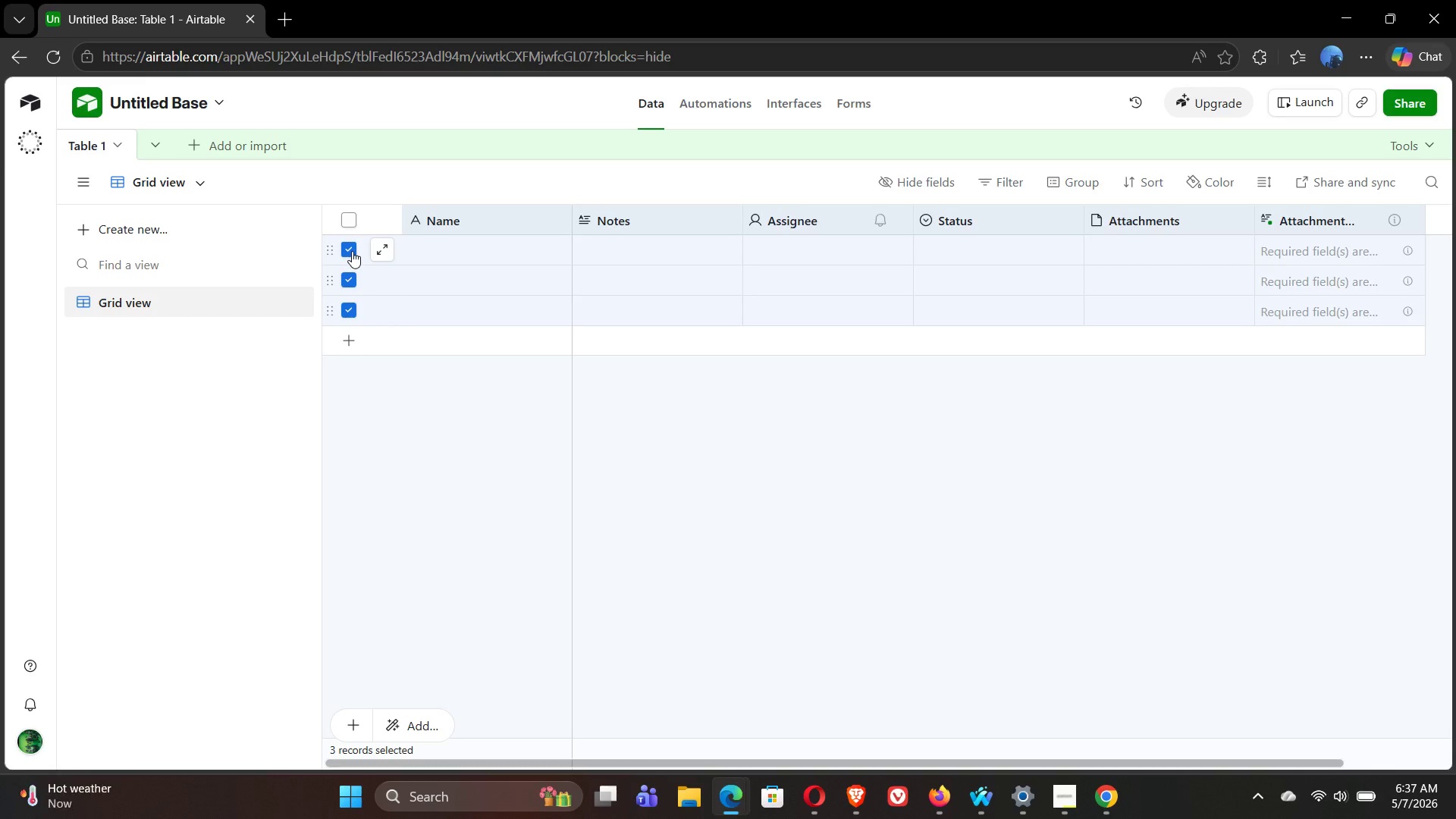 
right_click([352, 251])
 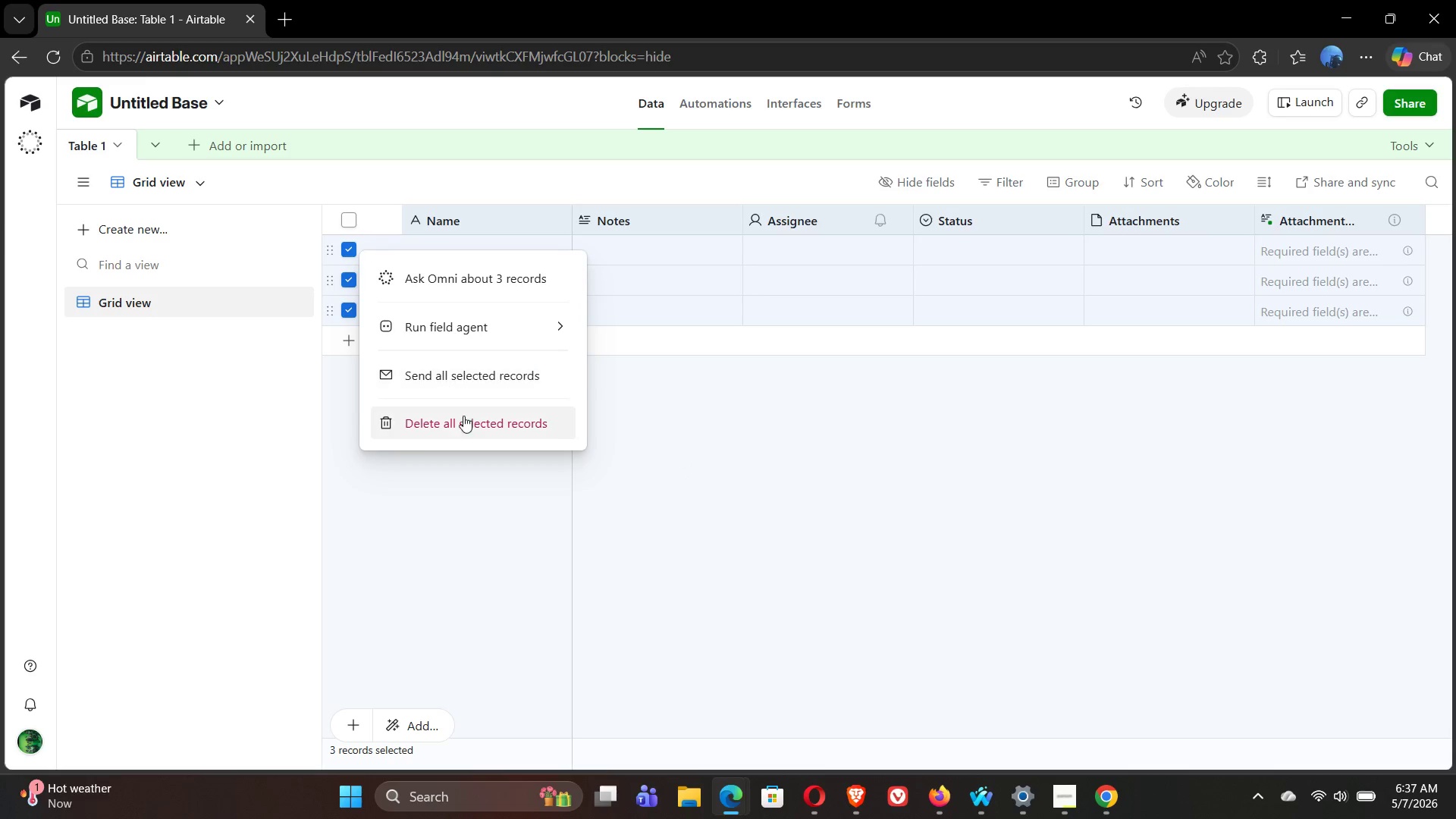 
left_click([468, 426])
 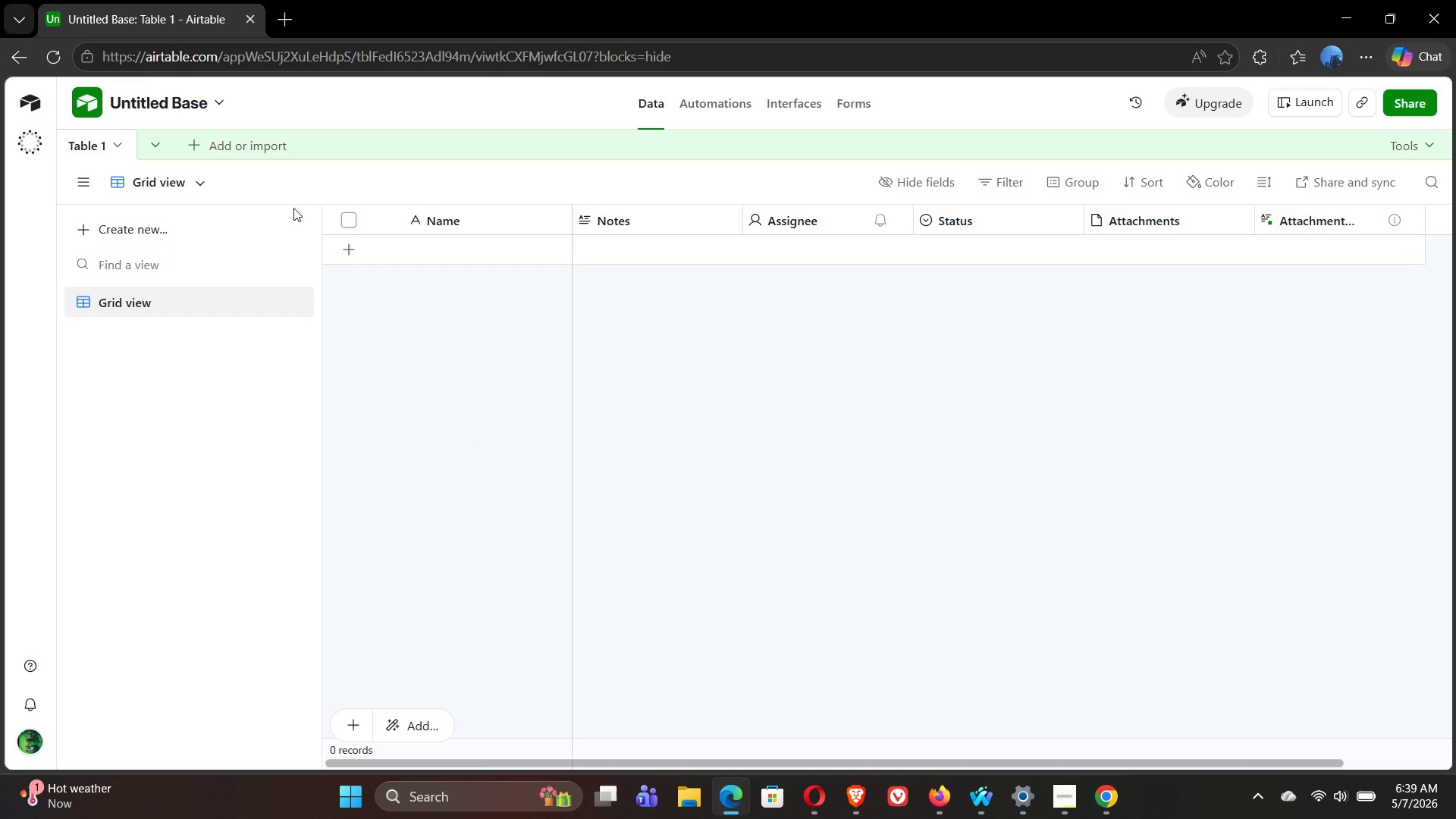 
wait(86.95)
 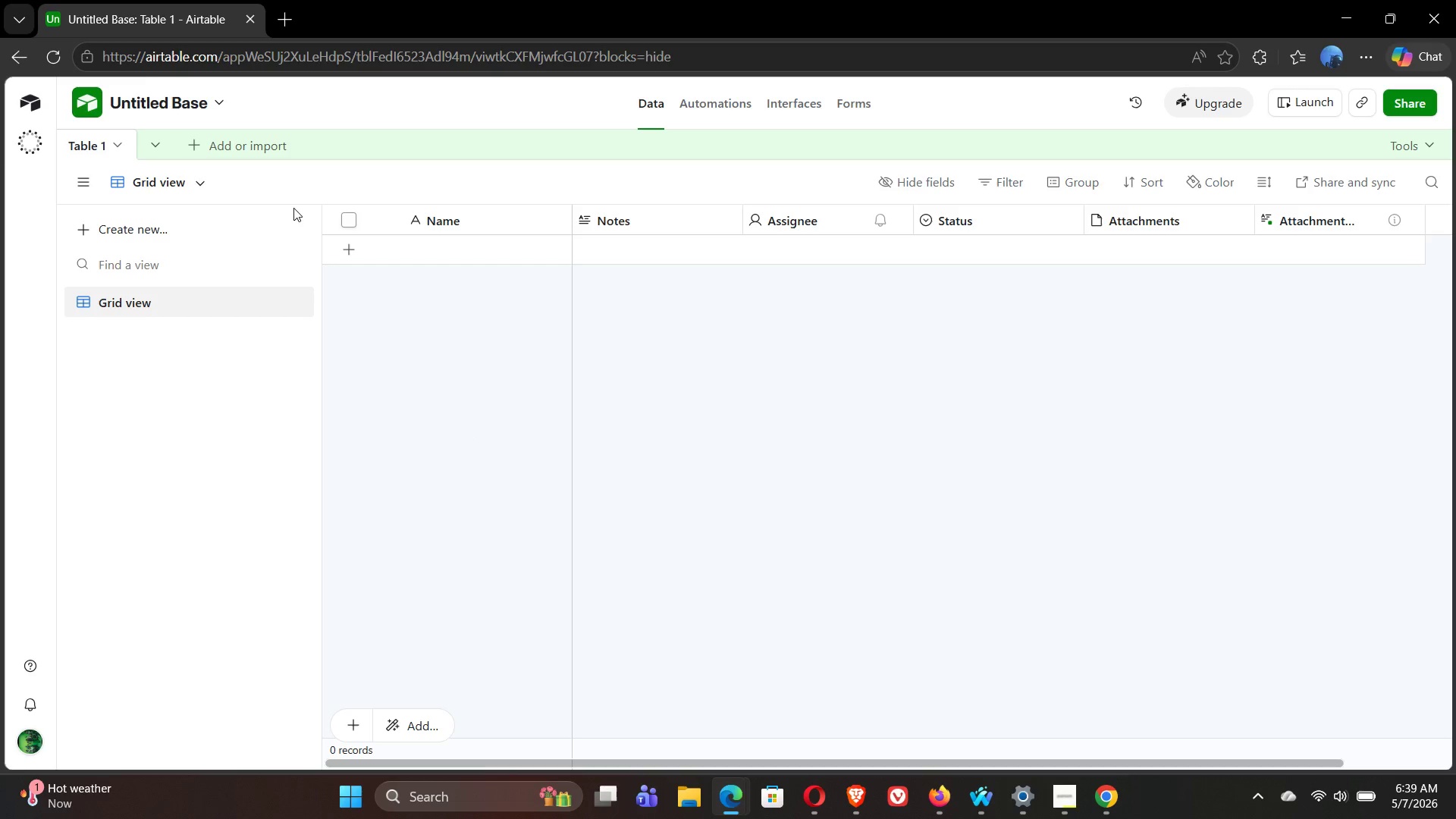 
mouse_move([160, 143])
 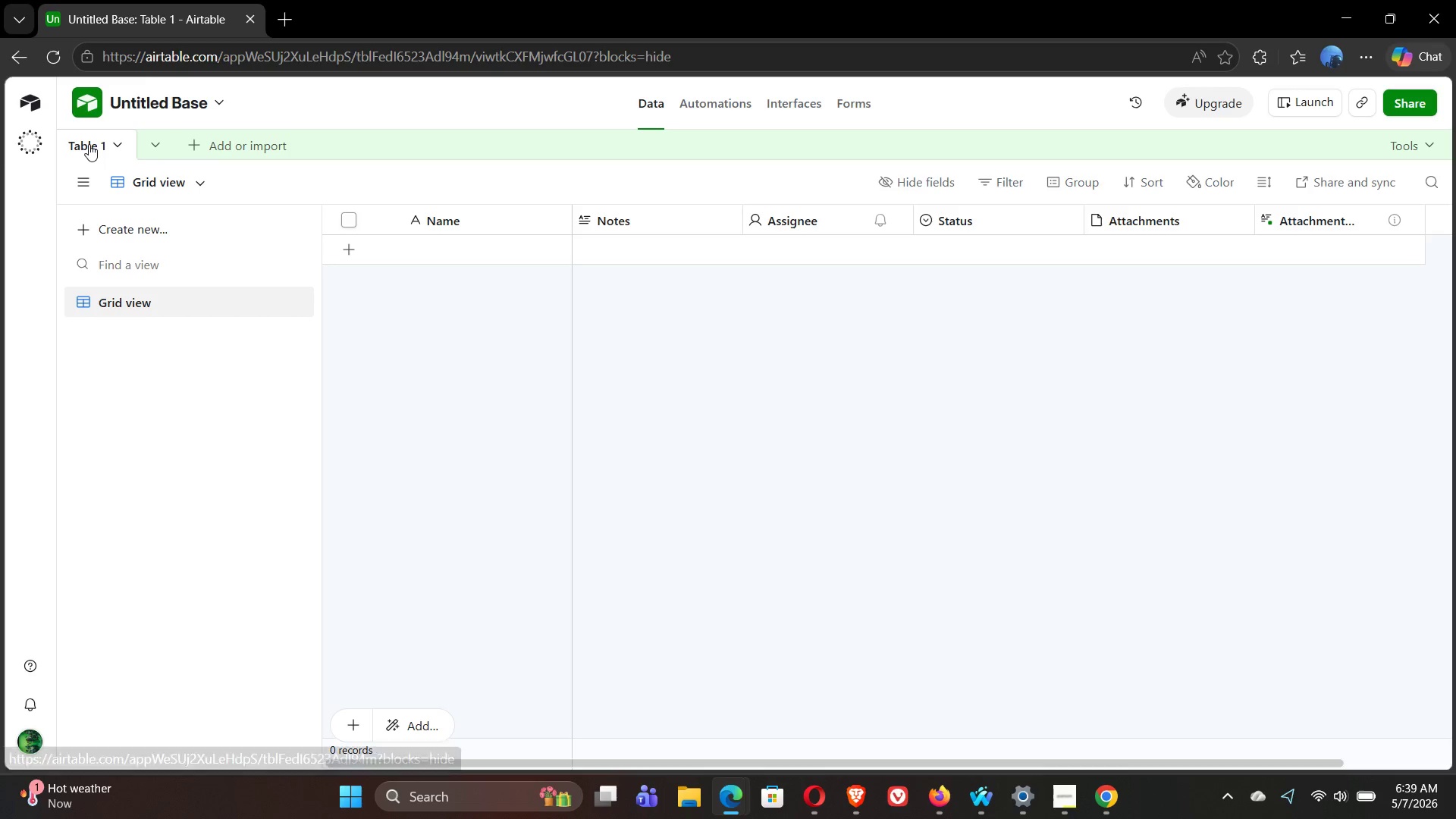 
double_click([89, 144])
 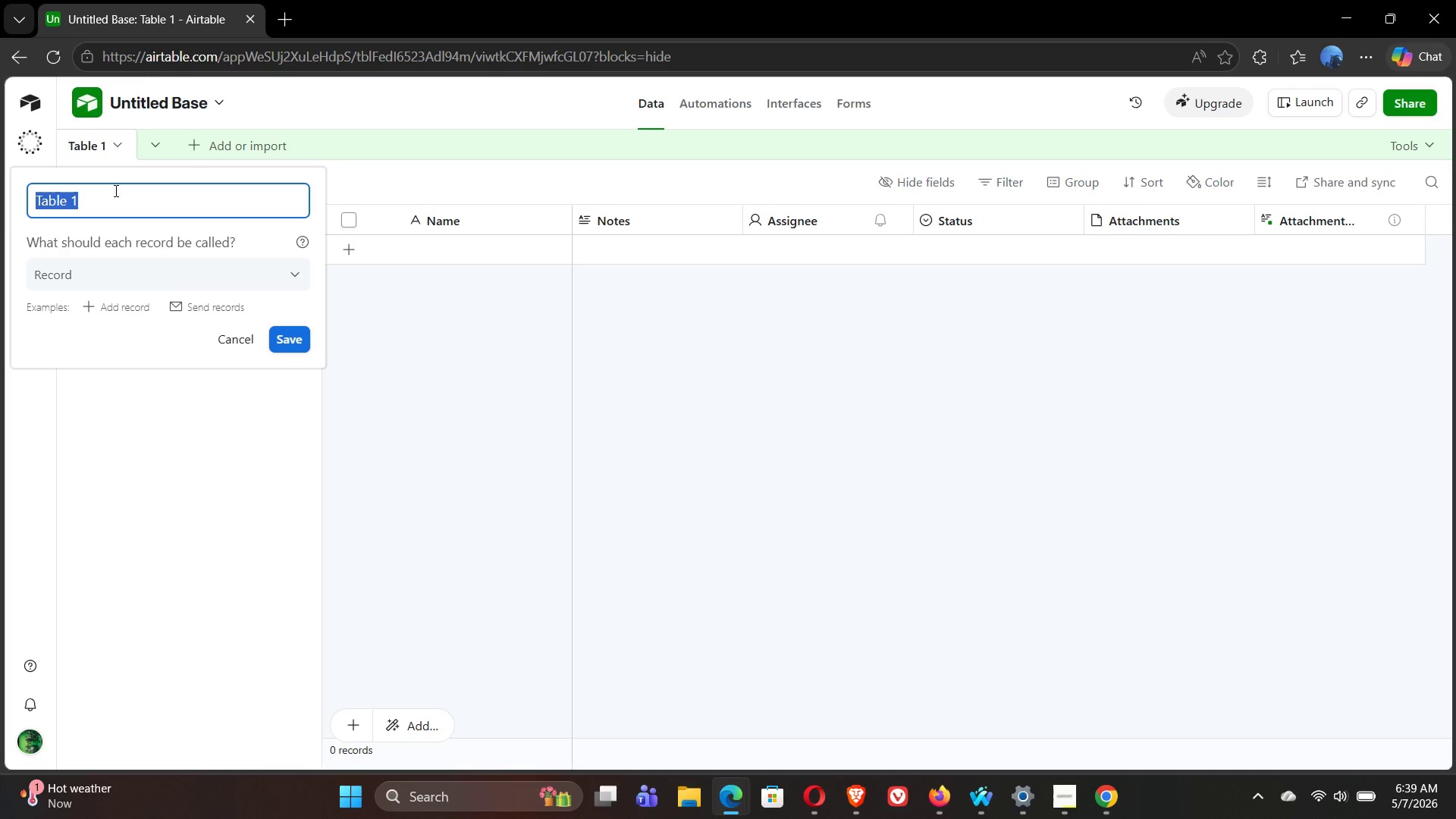 
wait(9.56)
 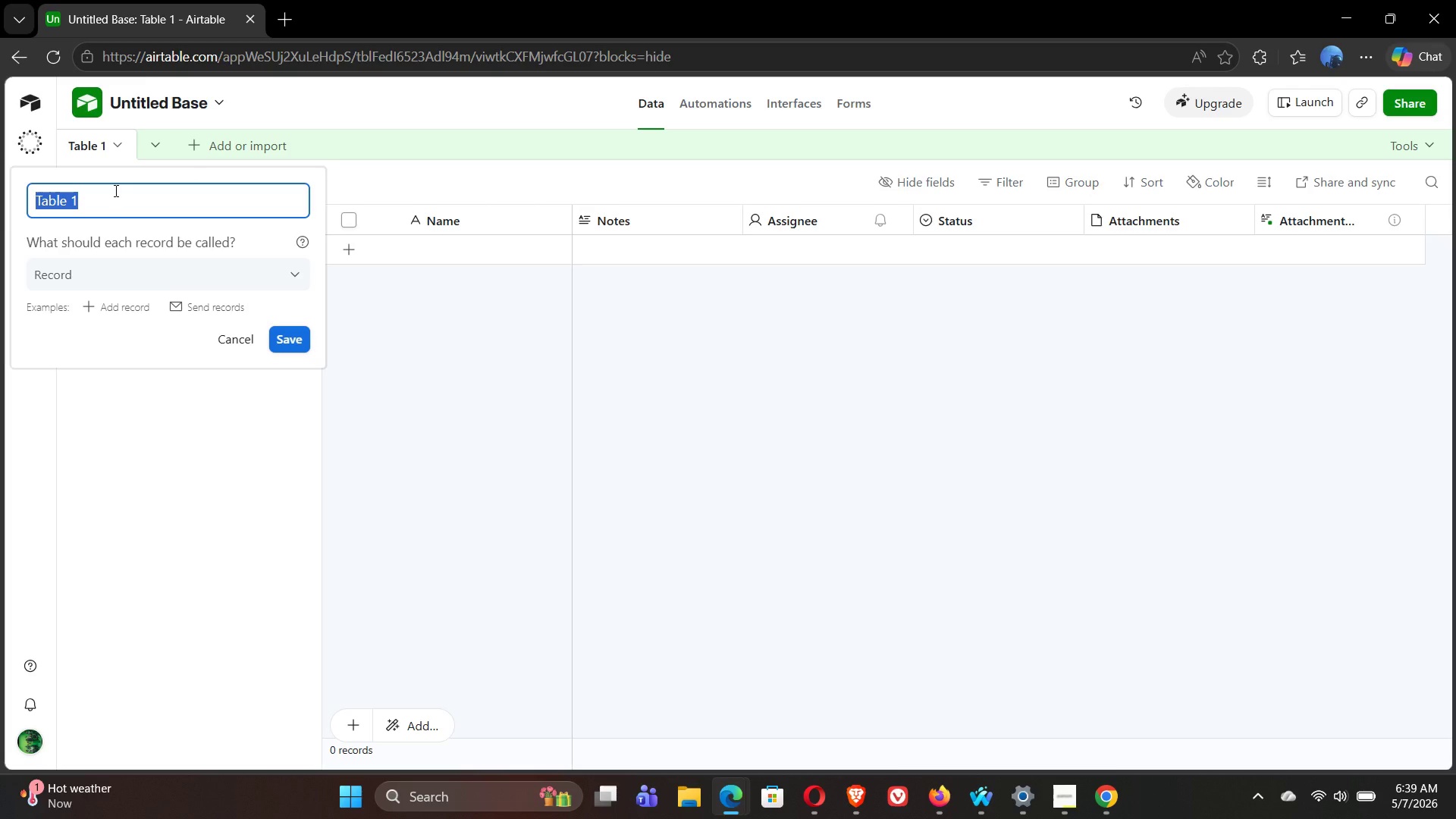 
double_click([149, 107])
 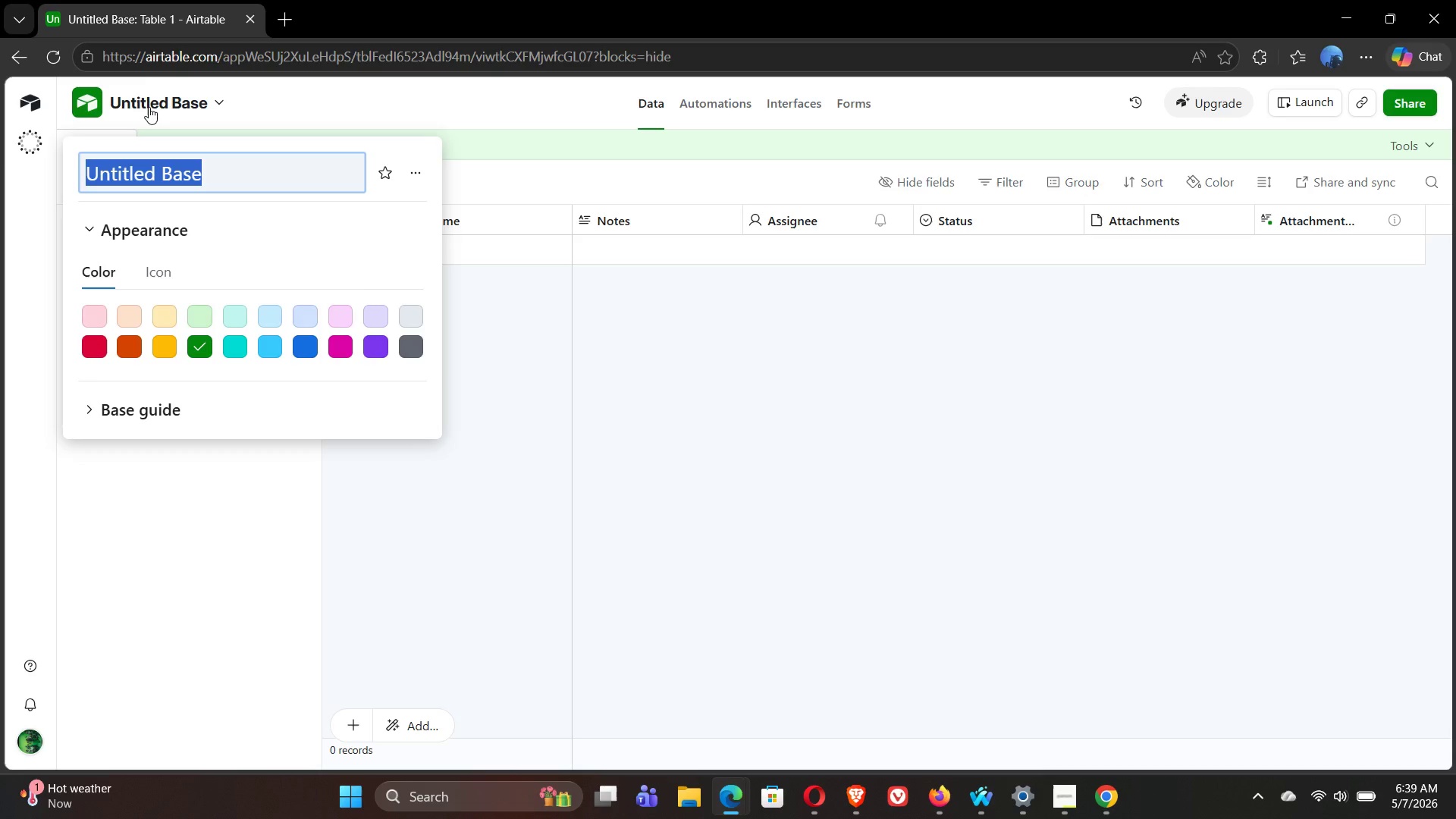 
wait(5.64)
 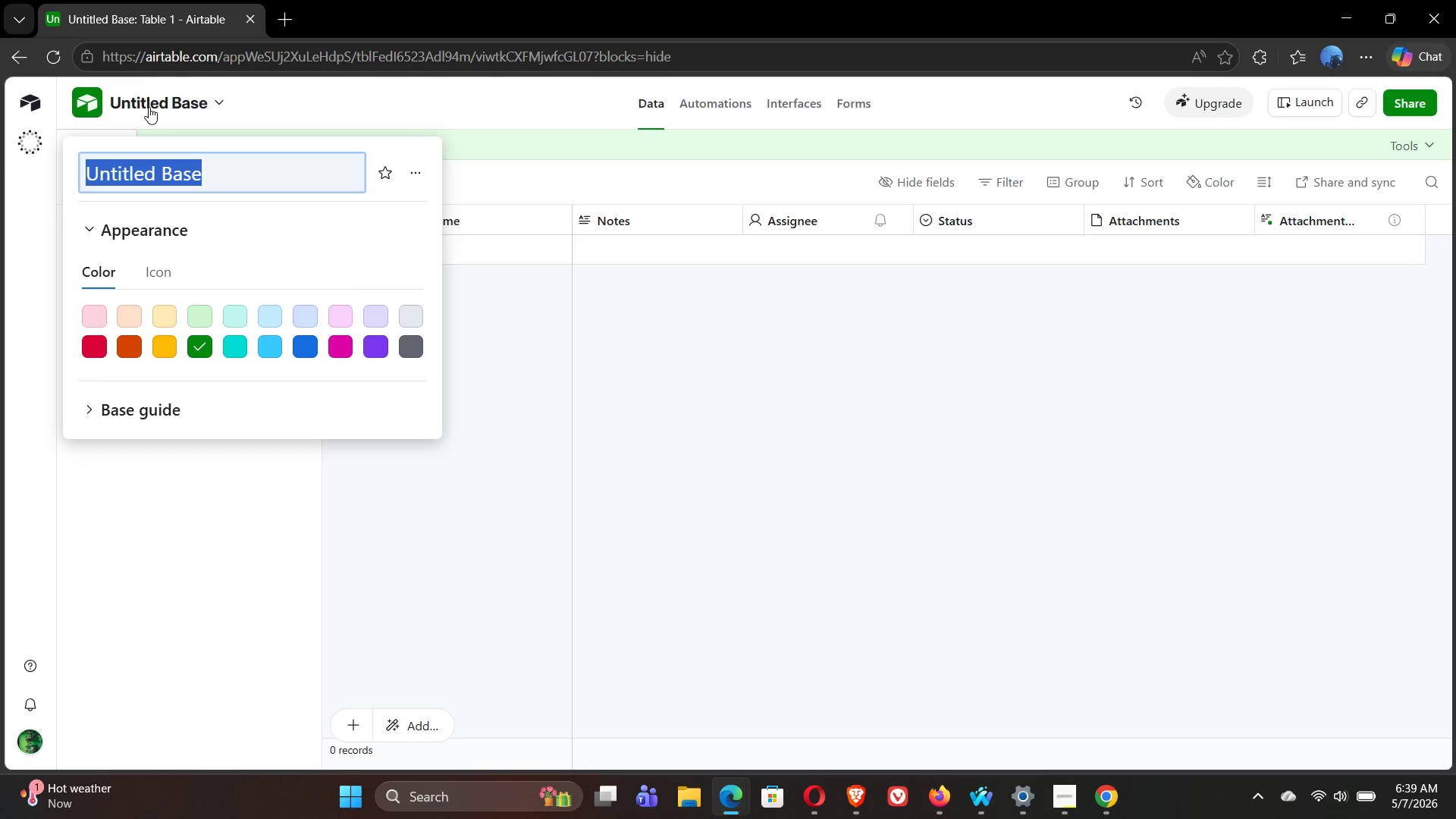 
type(Midnight Garden-Event Sentiment Tracker)
 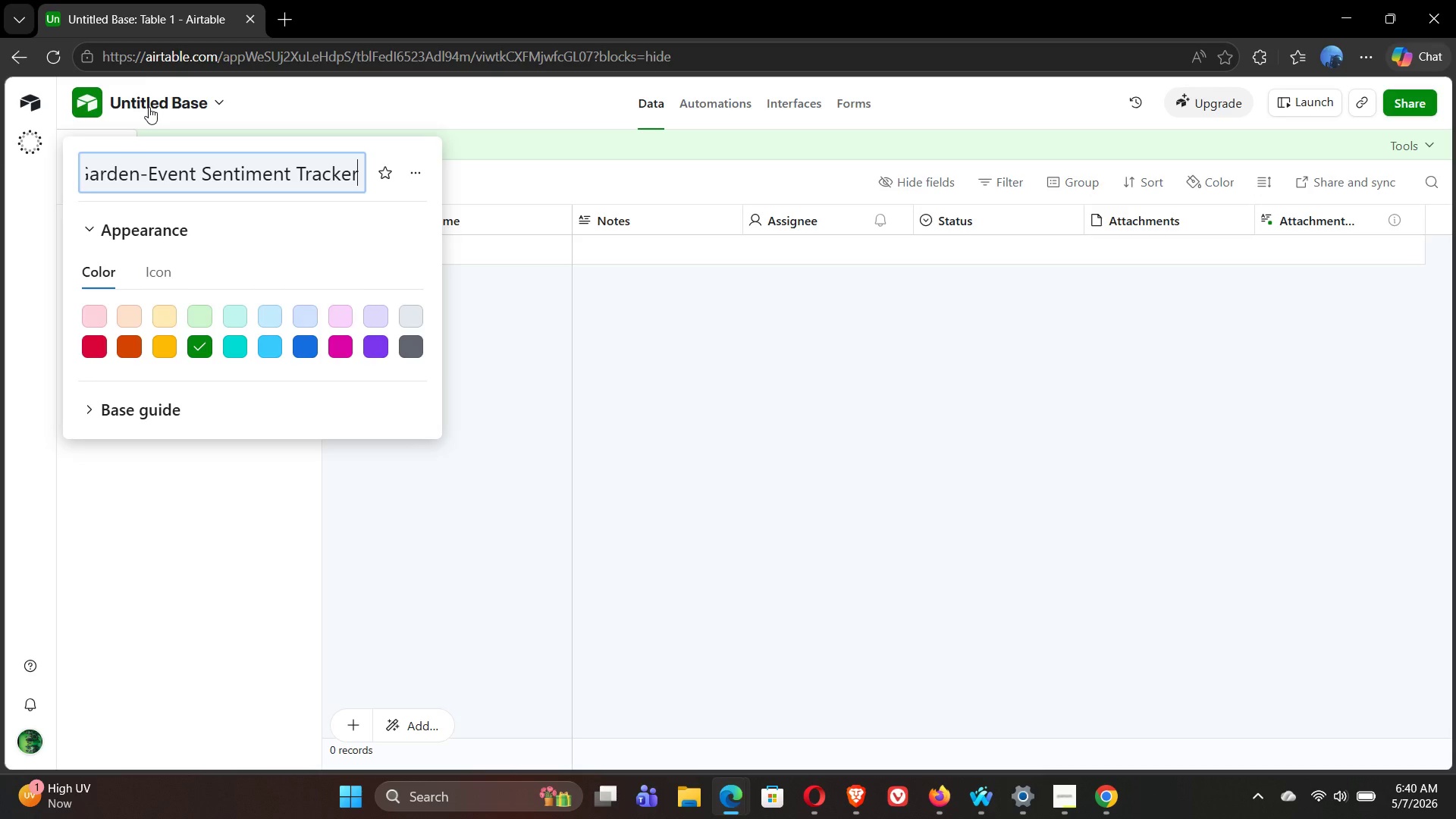 
key(Enter)
 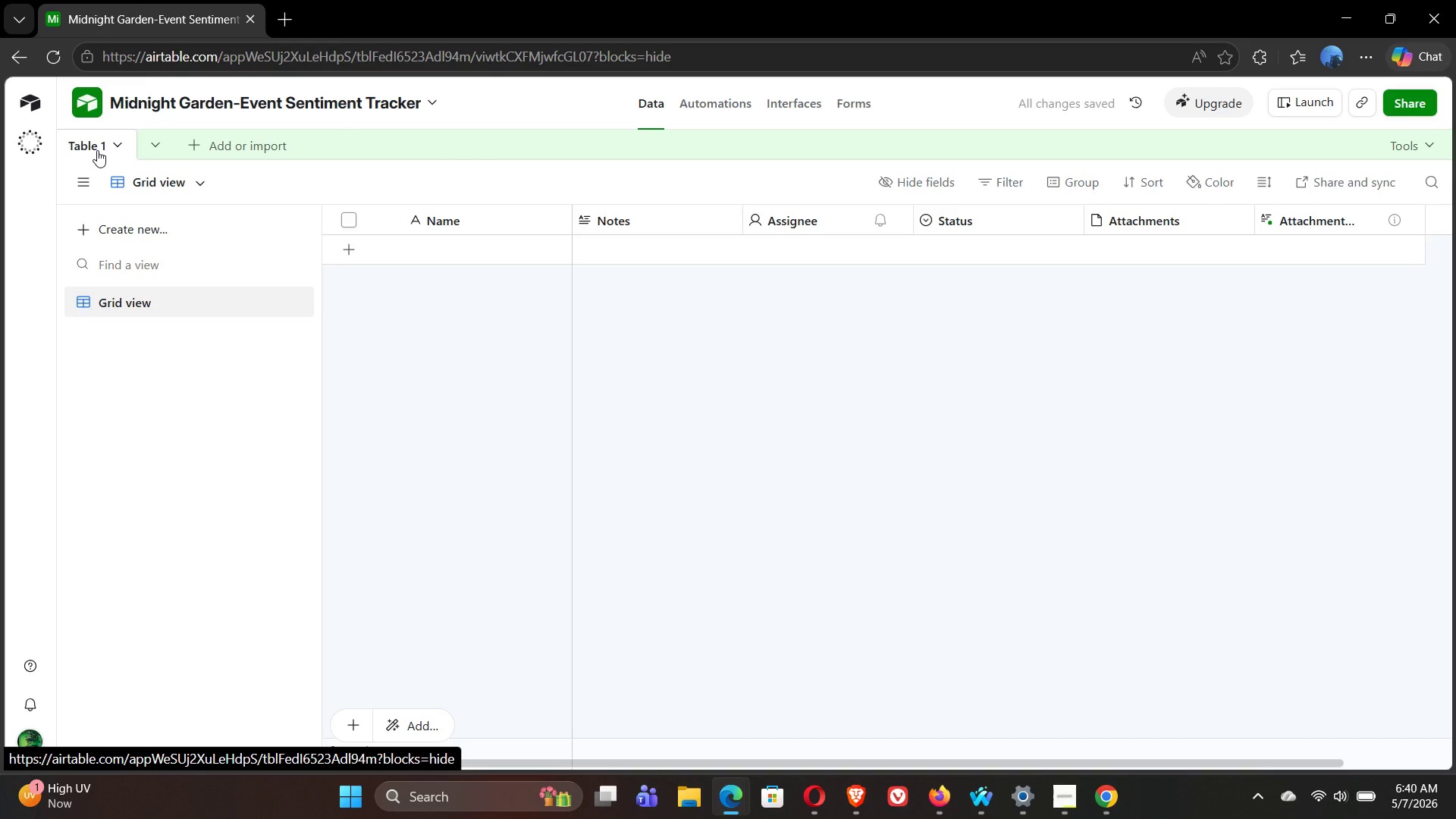 
wait(6.44)
 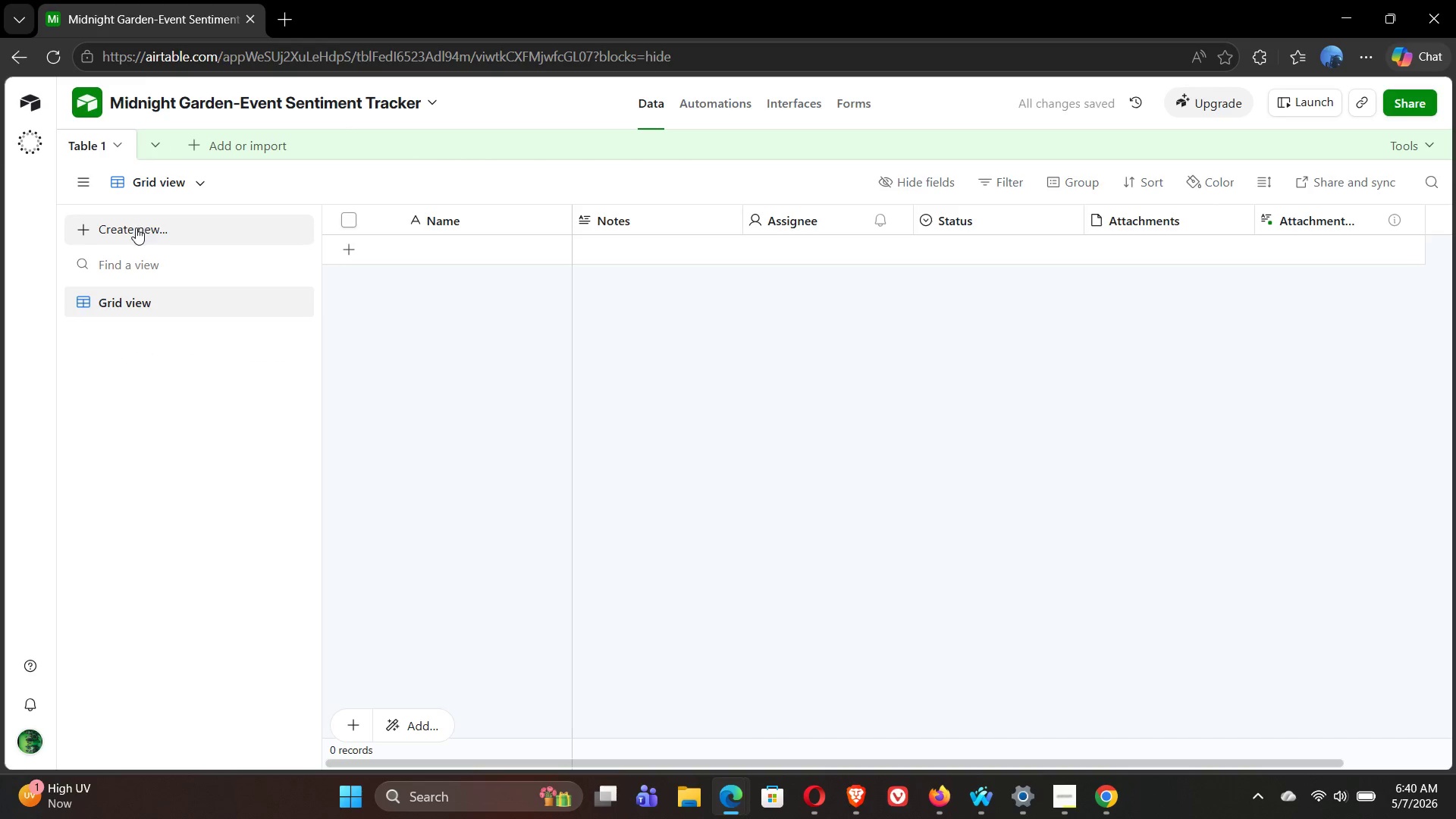 
double_click([95, 147])
 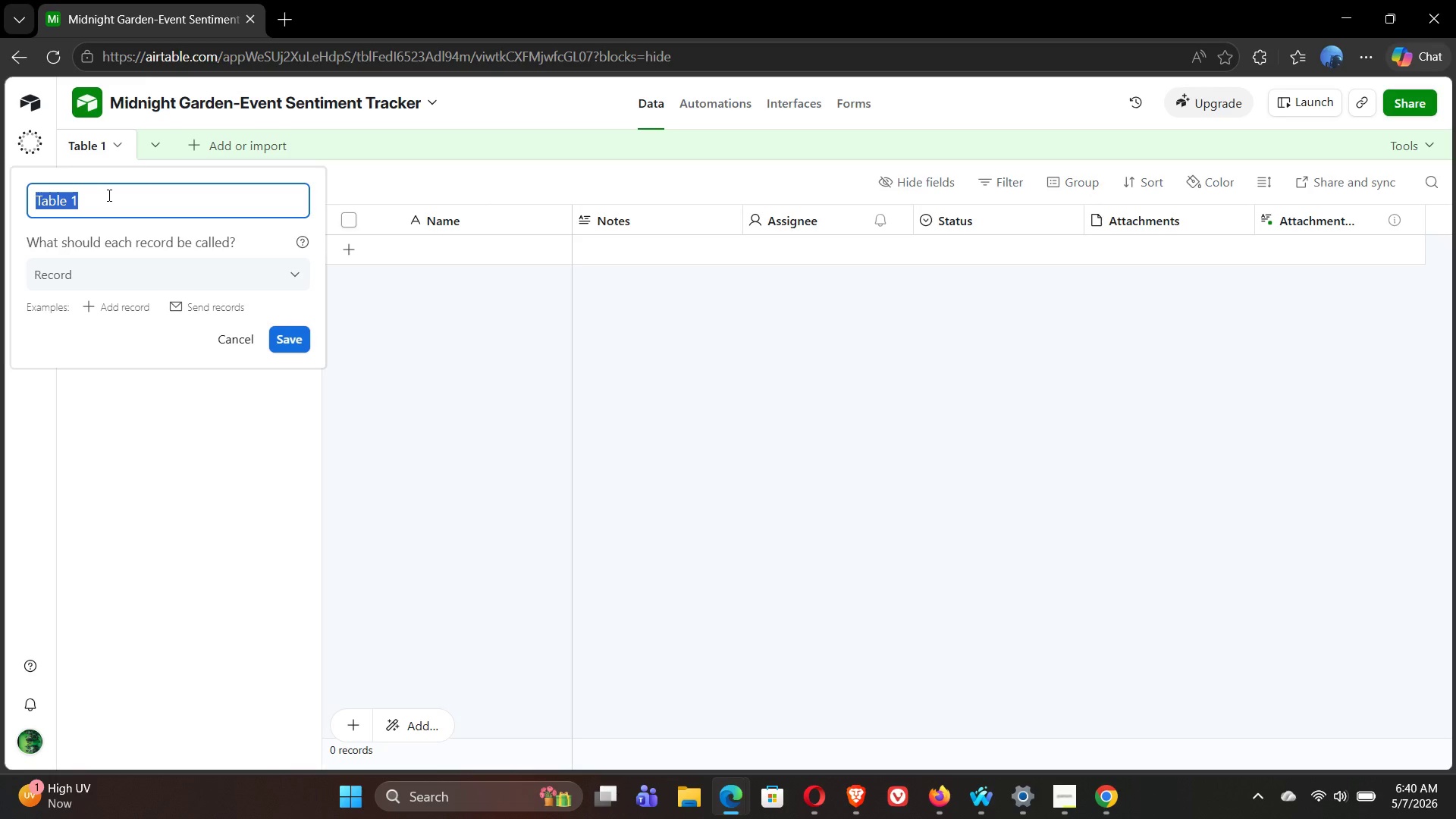 
type(Feedback)
 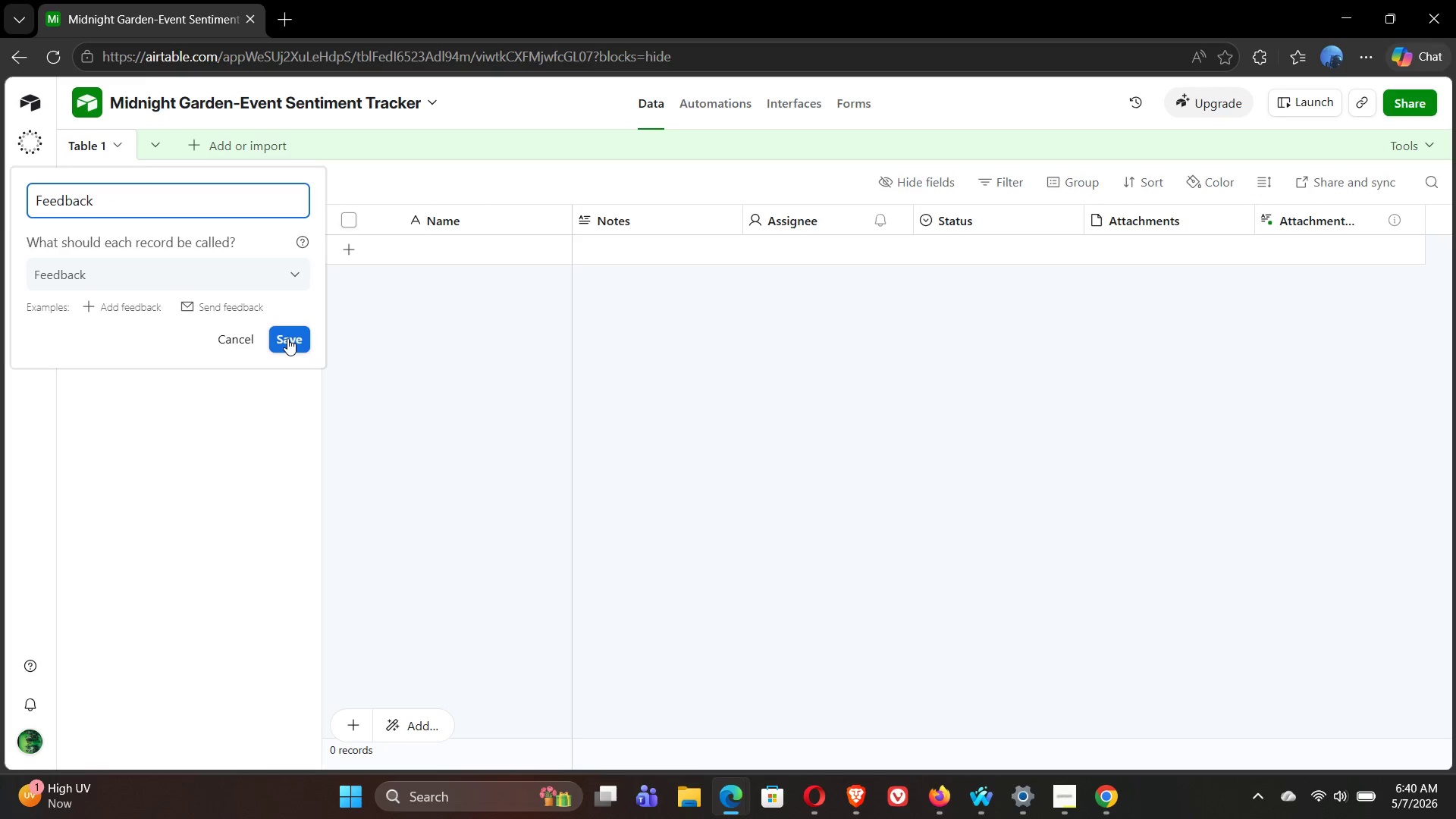 
left_click([287, 338])
 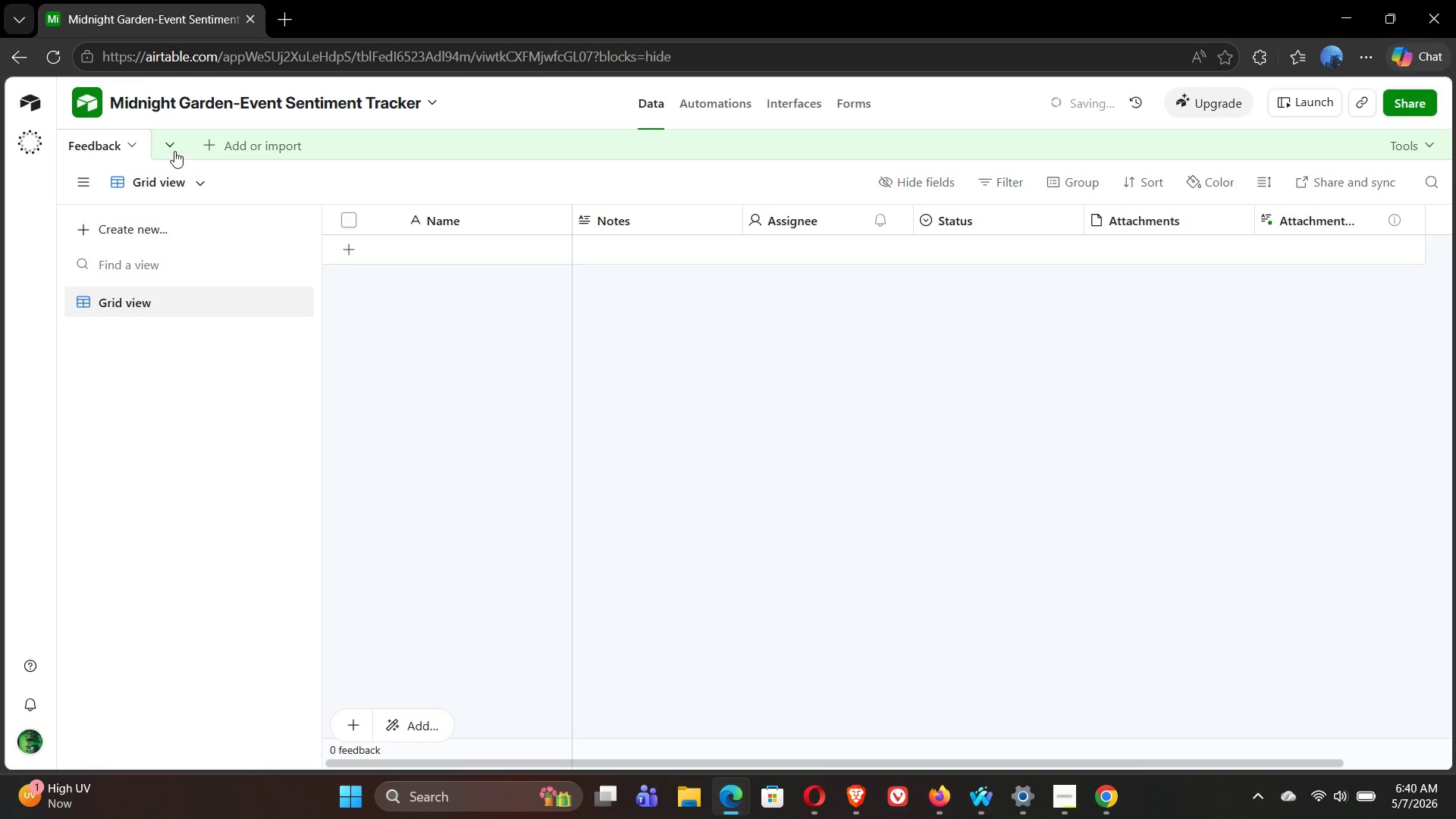 
left_click([171, 146])
 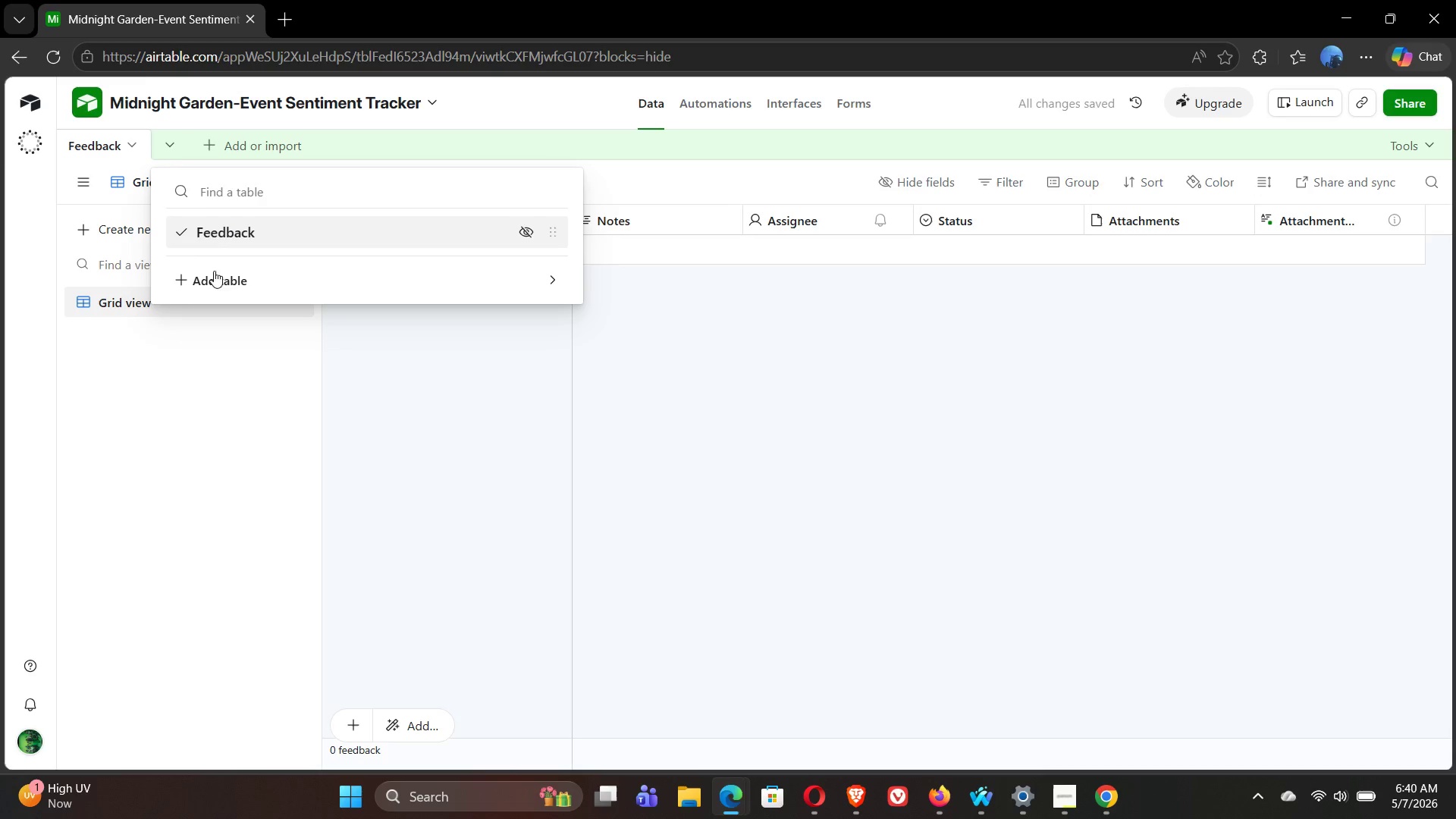 
left_click([201, 279])
 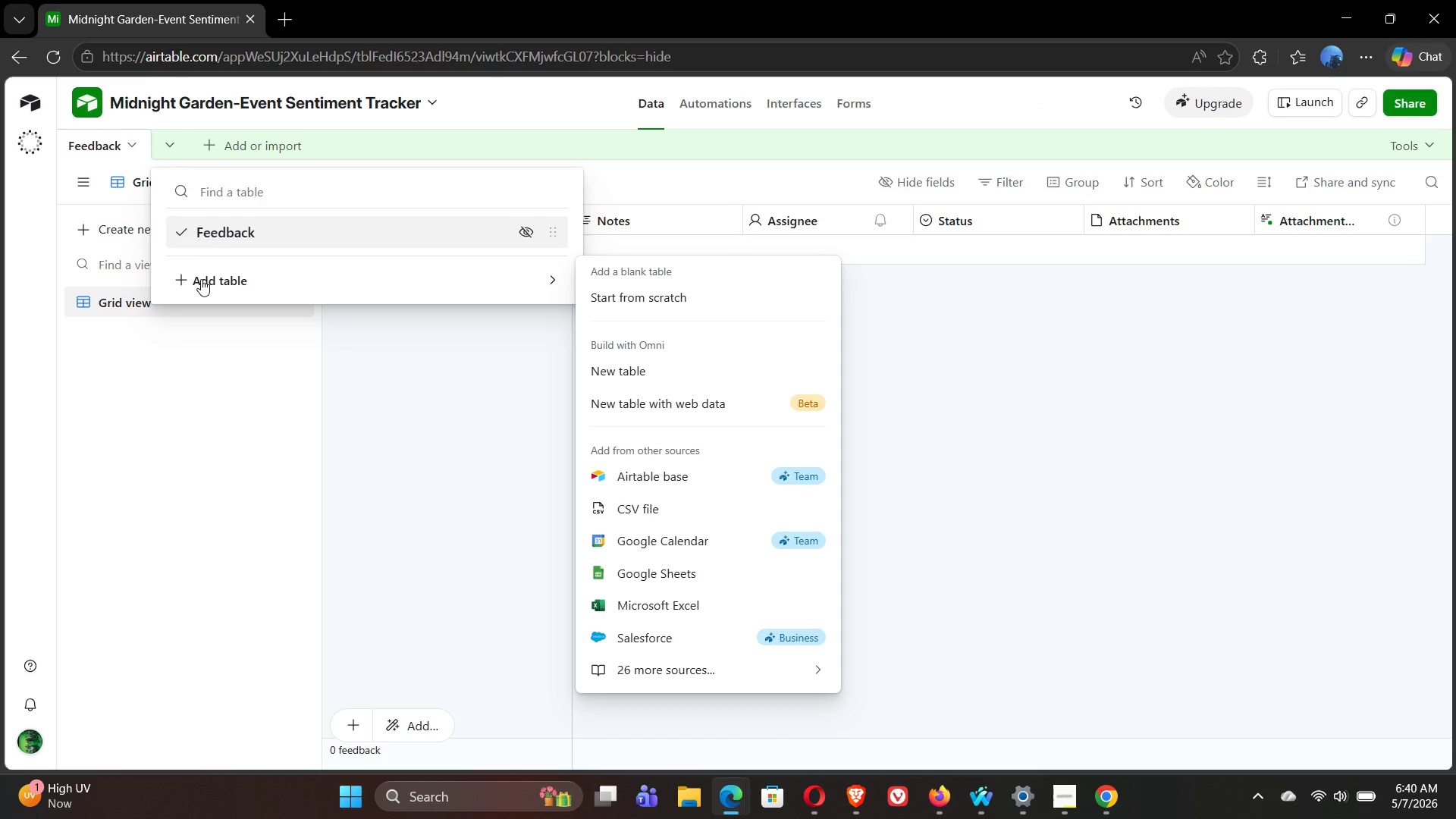 
wait(6.83)
 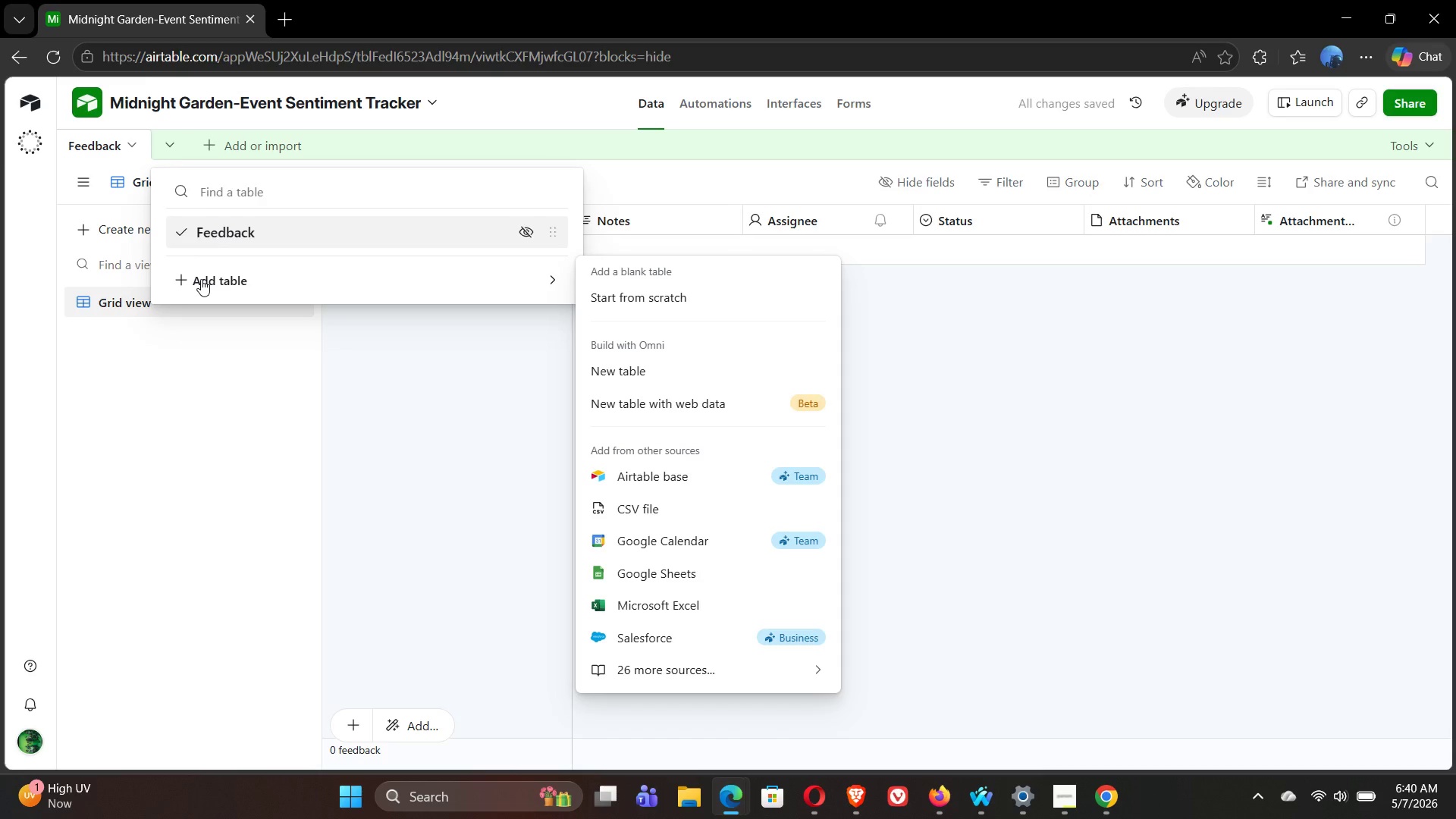 
left_click([631, 300])
 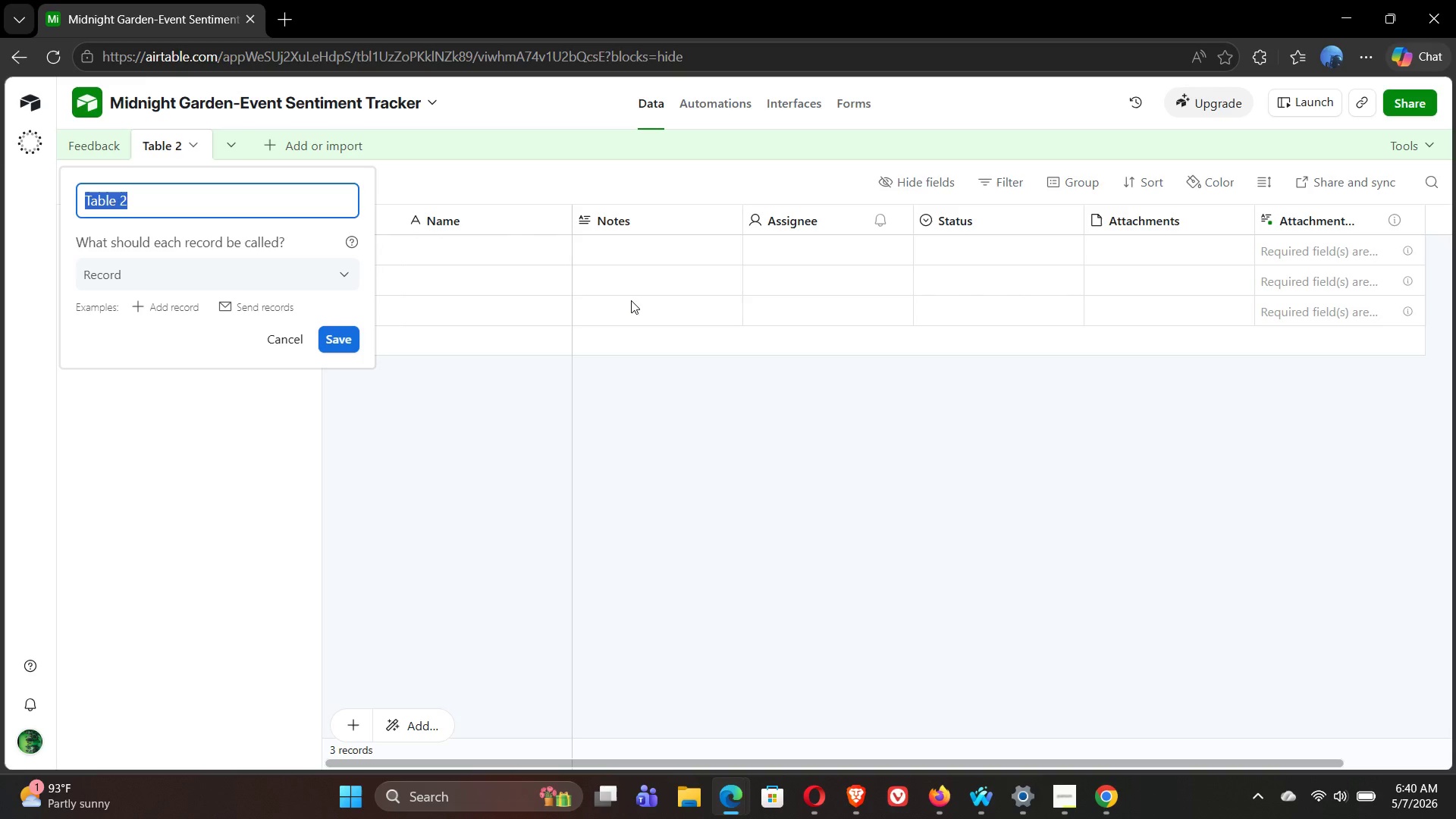 
wait(33.67)
 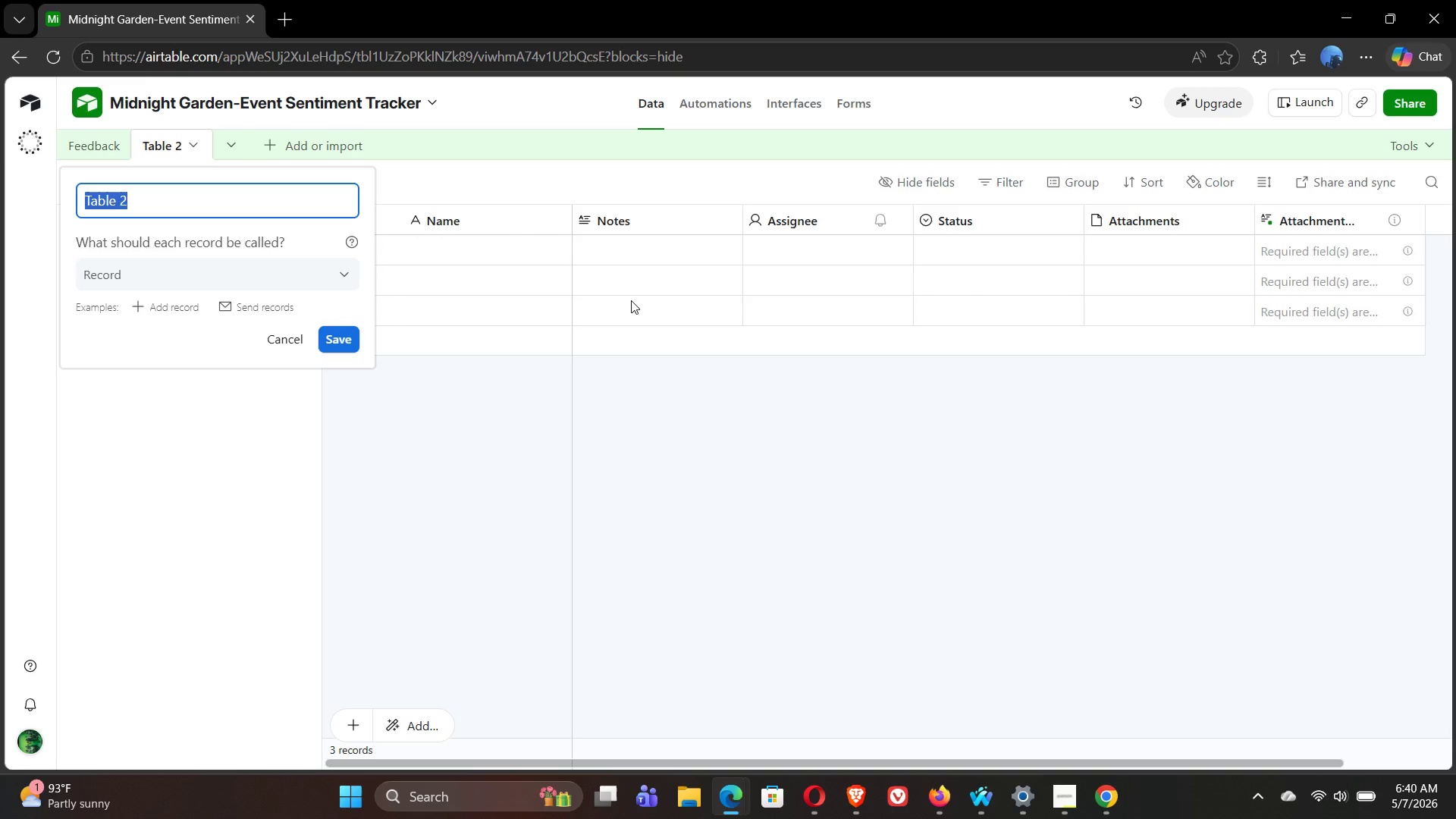 
type(Events)
 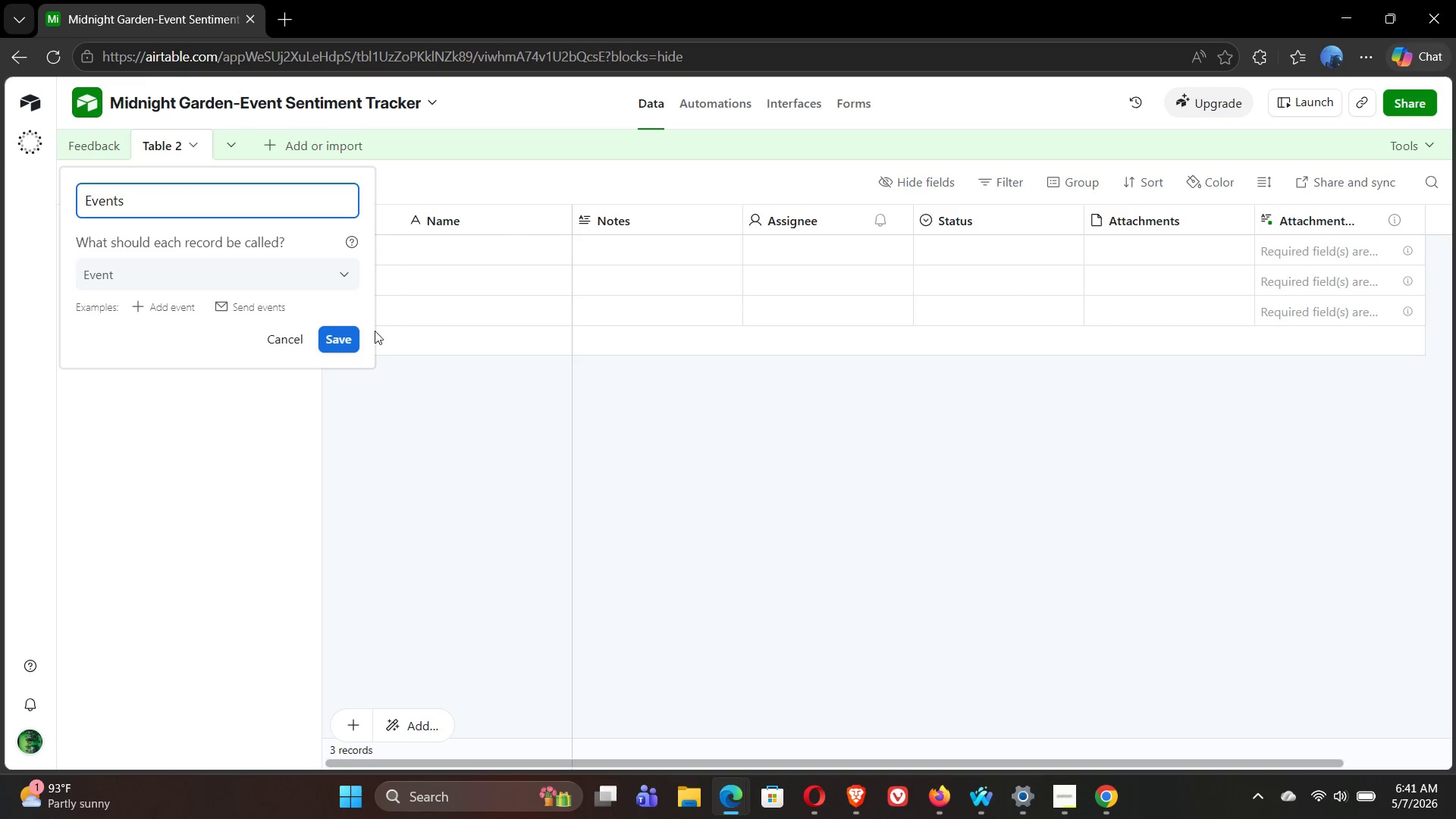 
left_click([334, 345])
 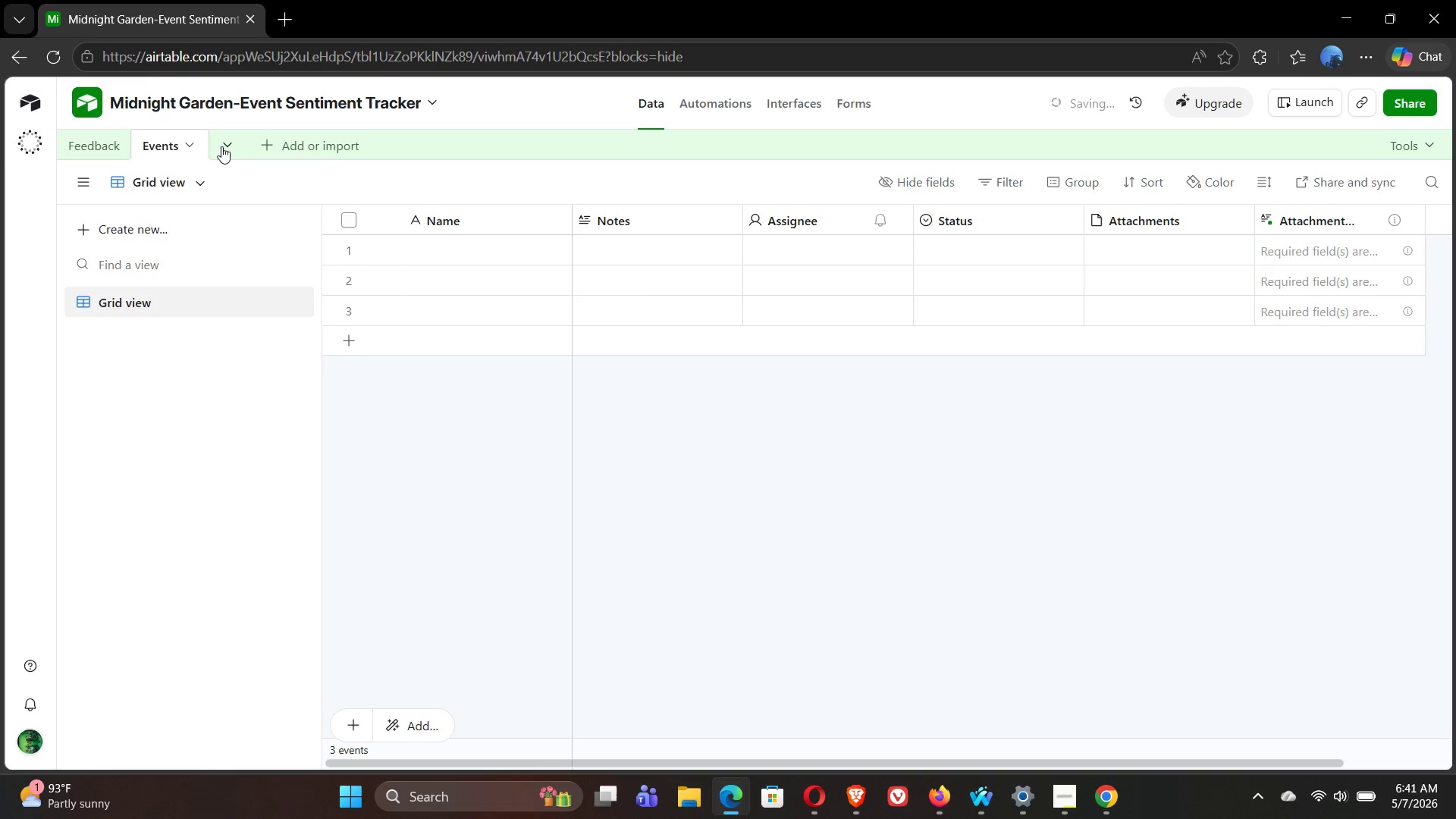 
left_click([221, 140])
 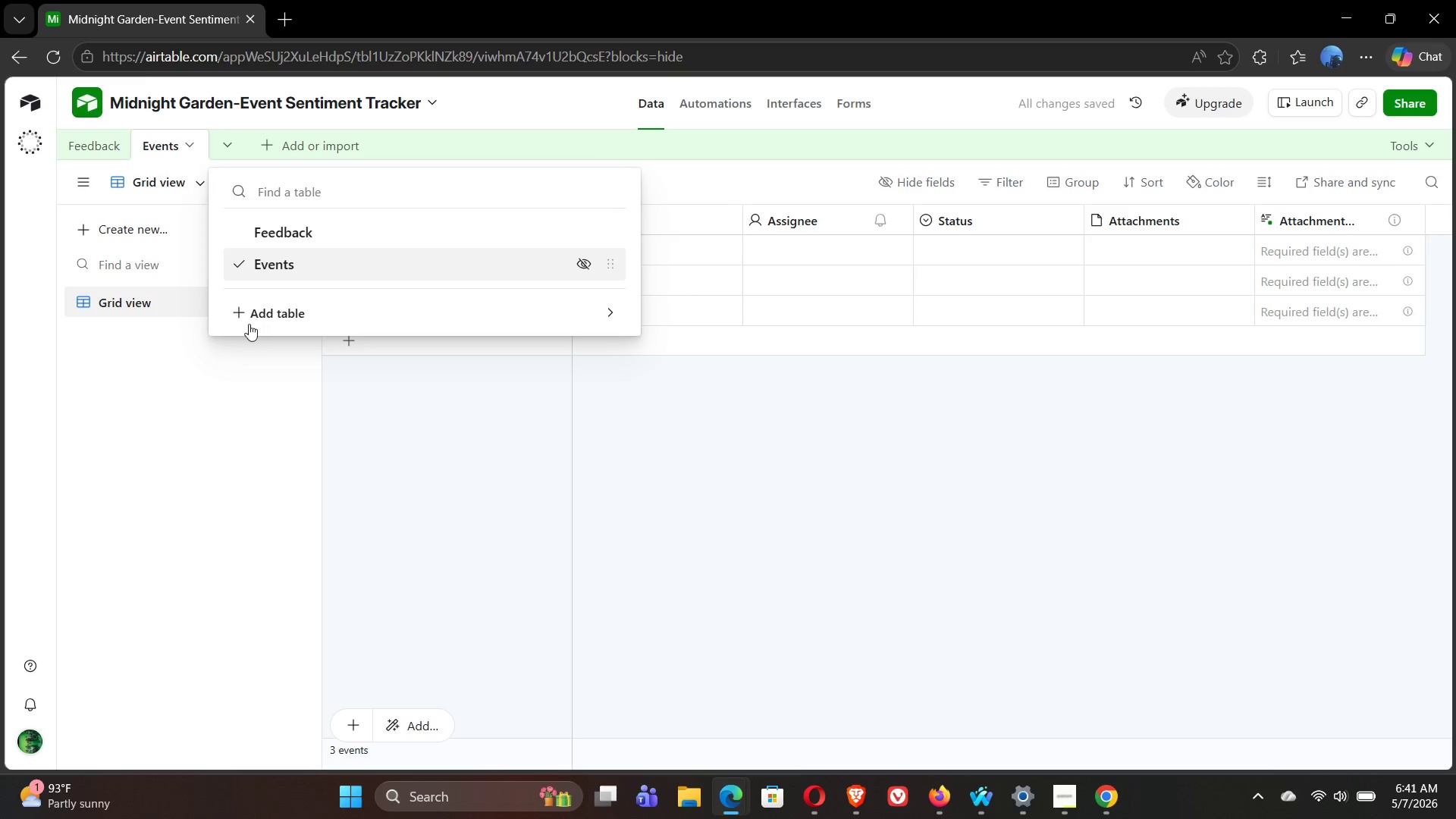 
left_click([243, 324])
 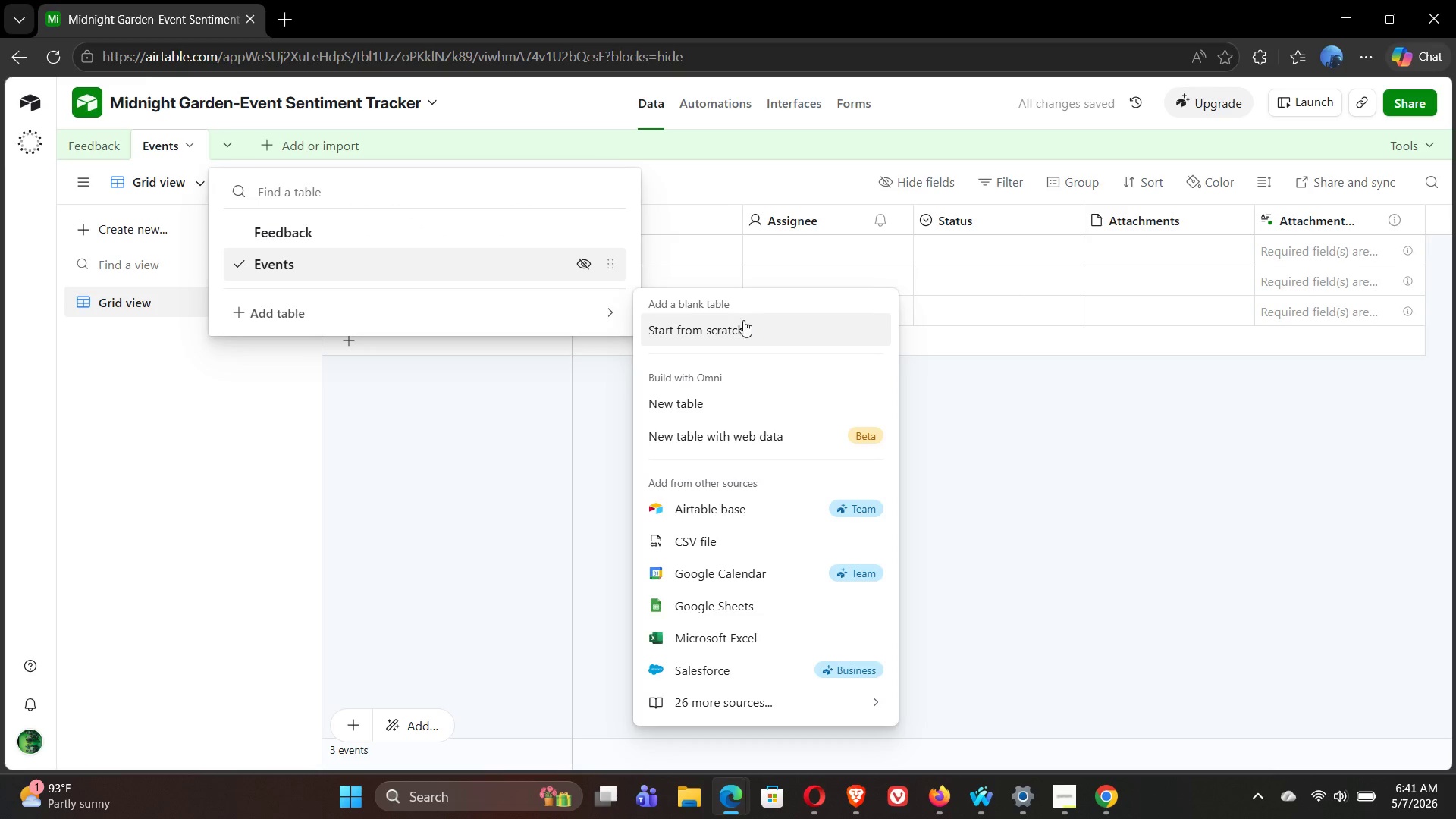 
left_click([697, 321])
 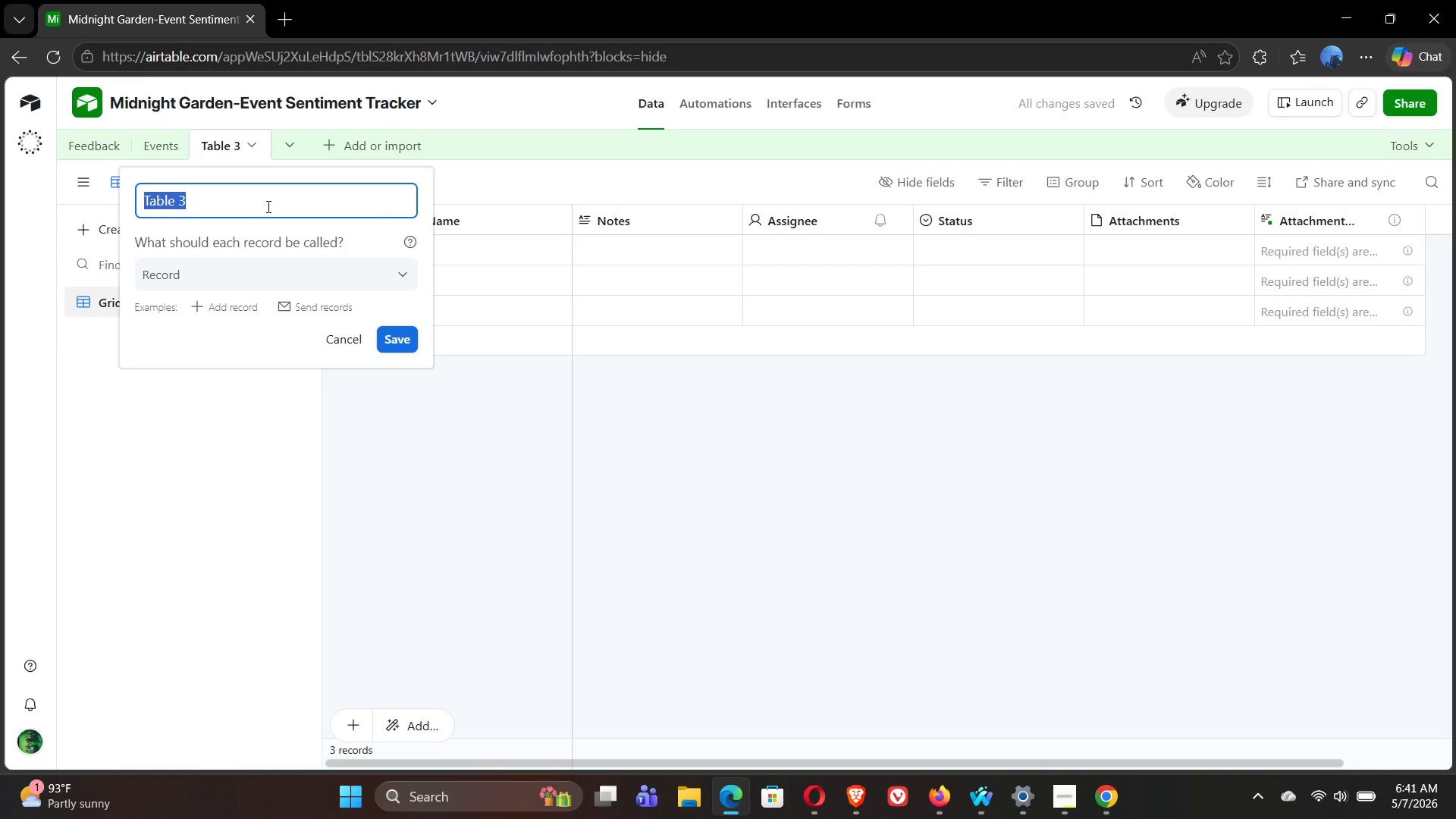 
type(Inventory Assets)
 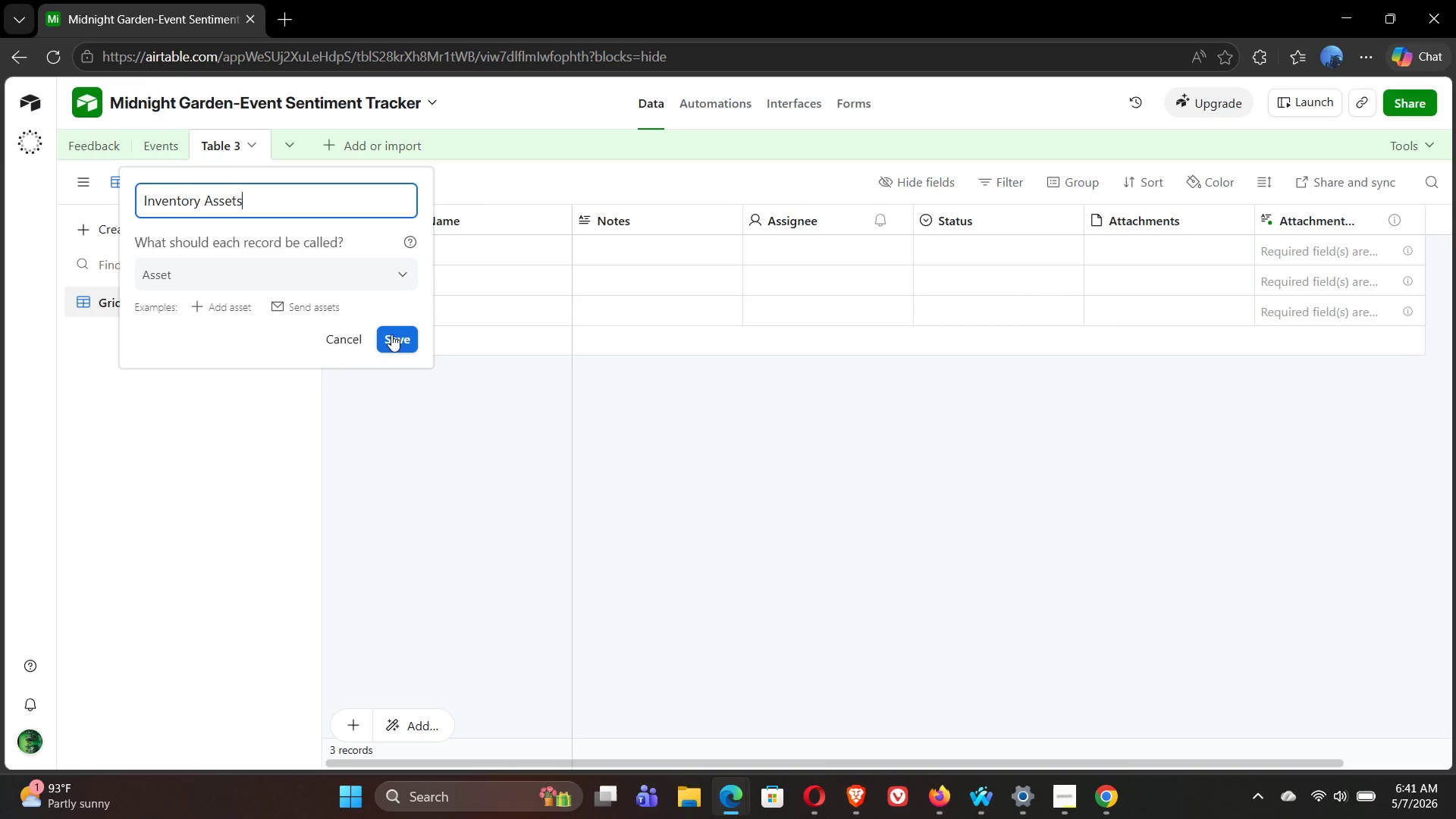 
left_click([394, 337])
 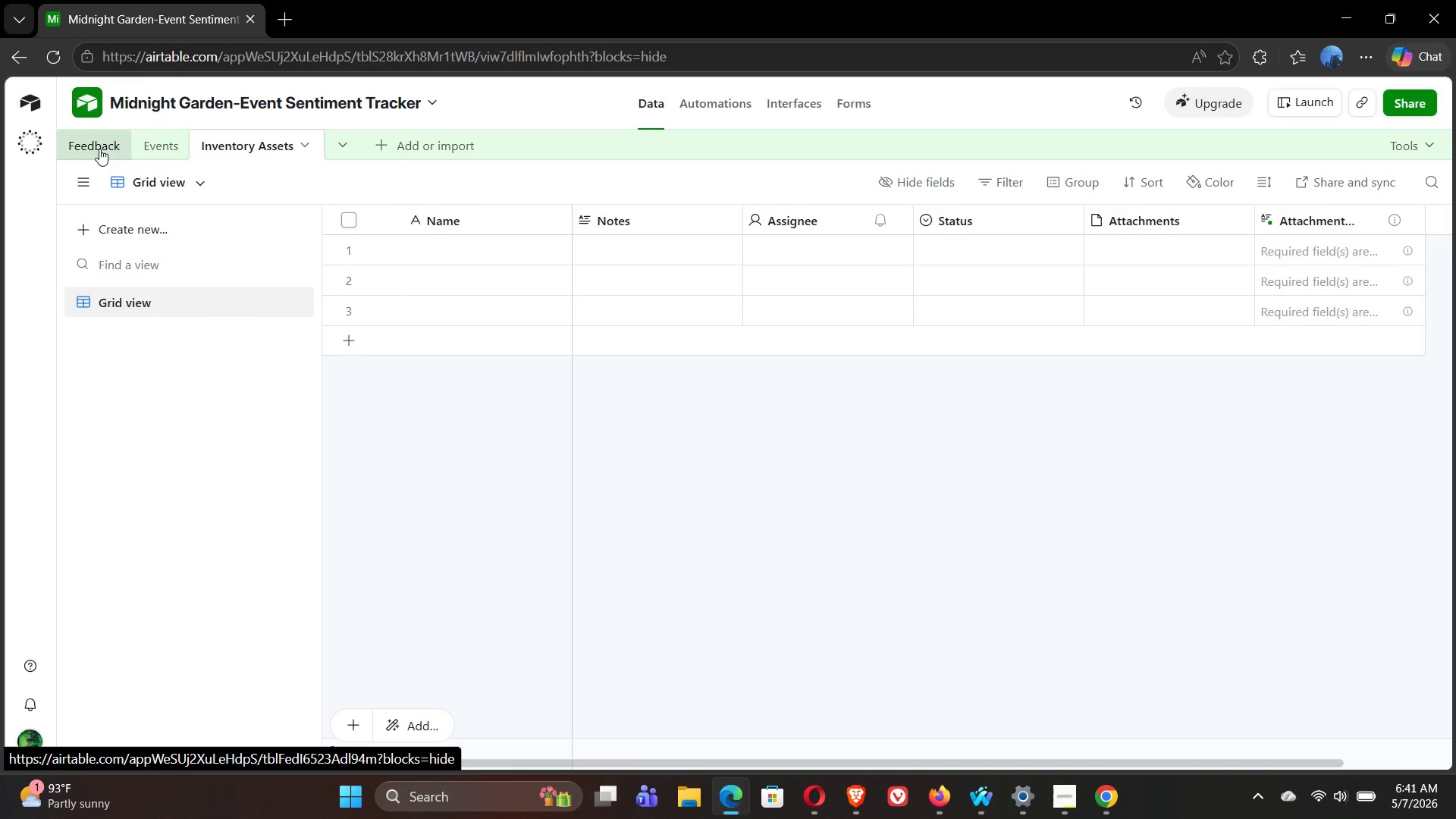 
wait(17.16)
 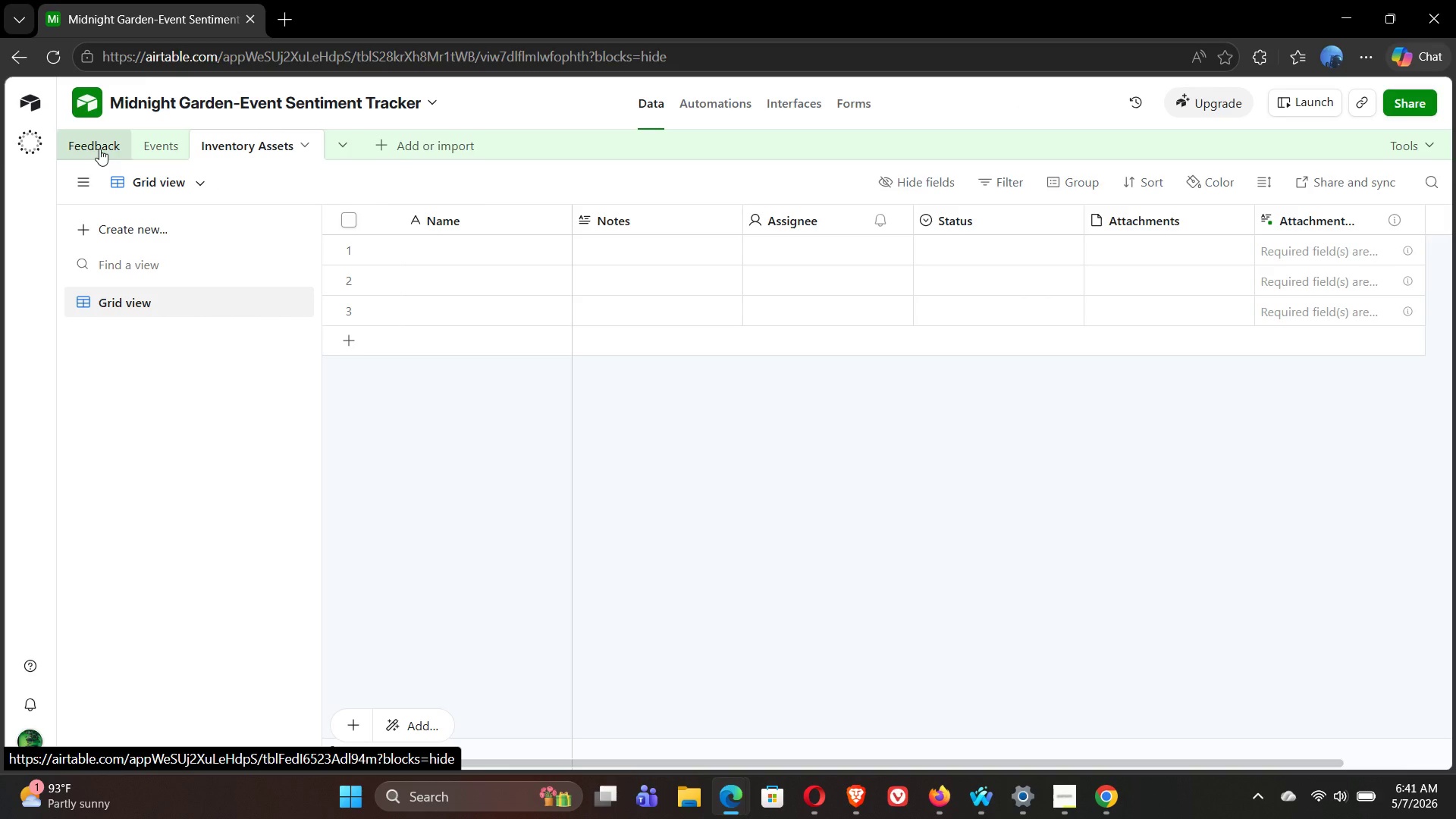 
left_click([99, 149])
 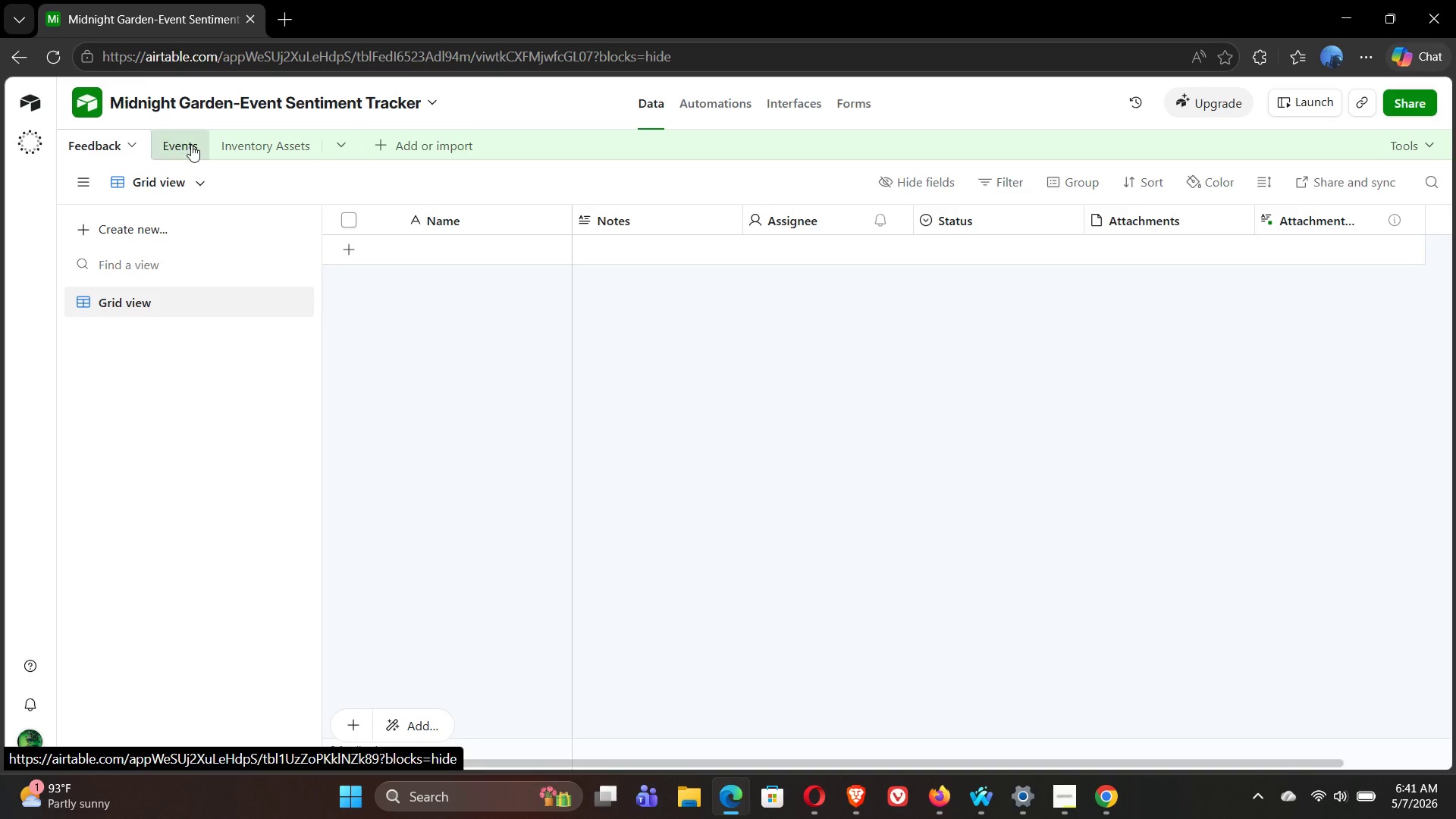 
left_click([191, 145])
 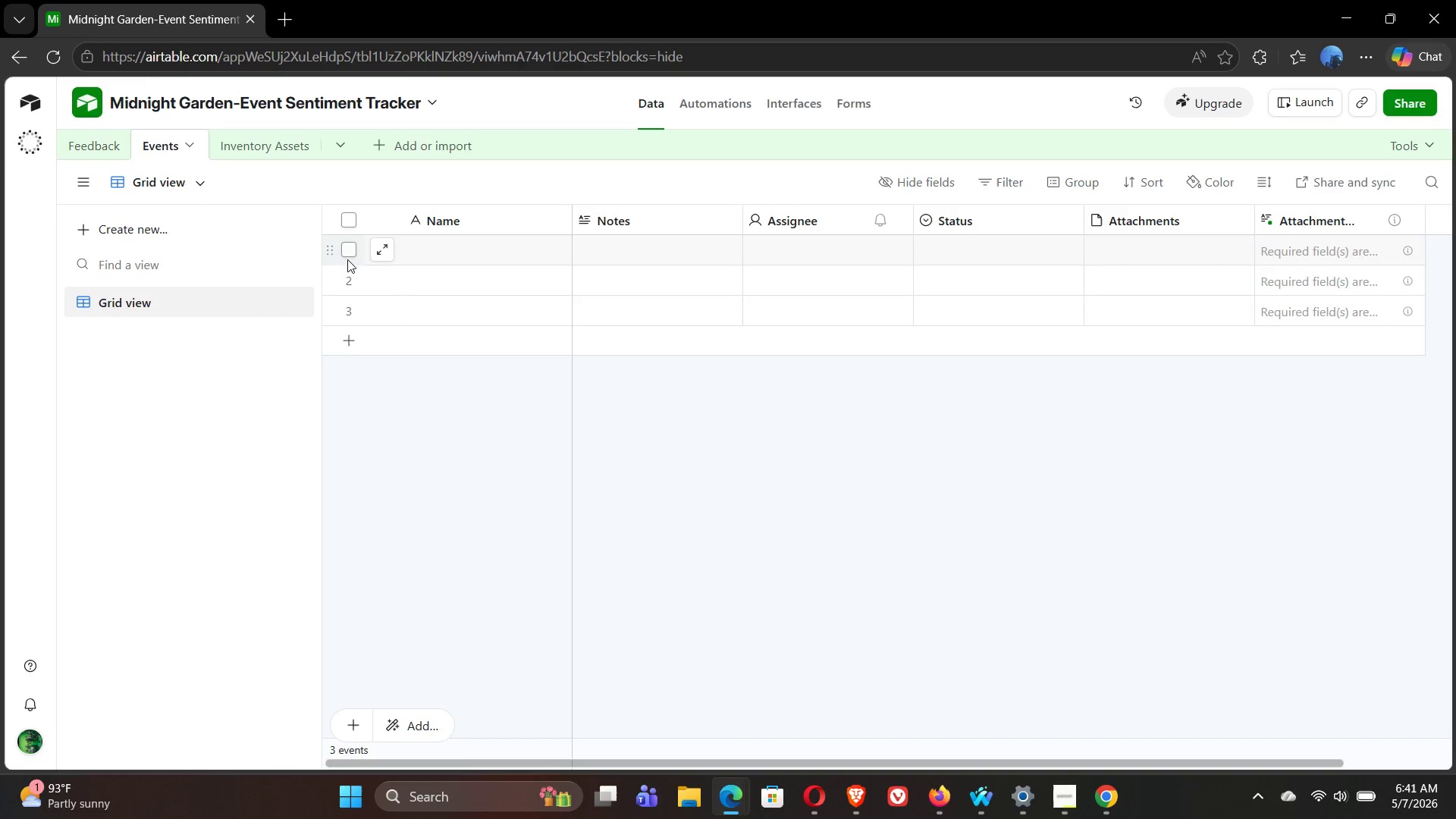 
left_click([347, 249])
 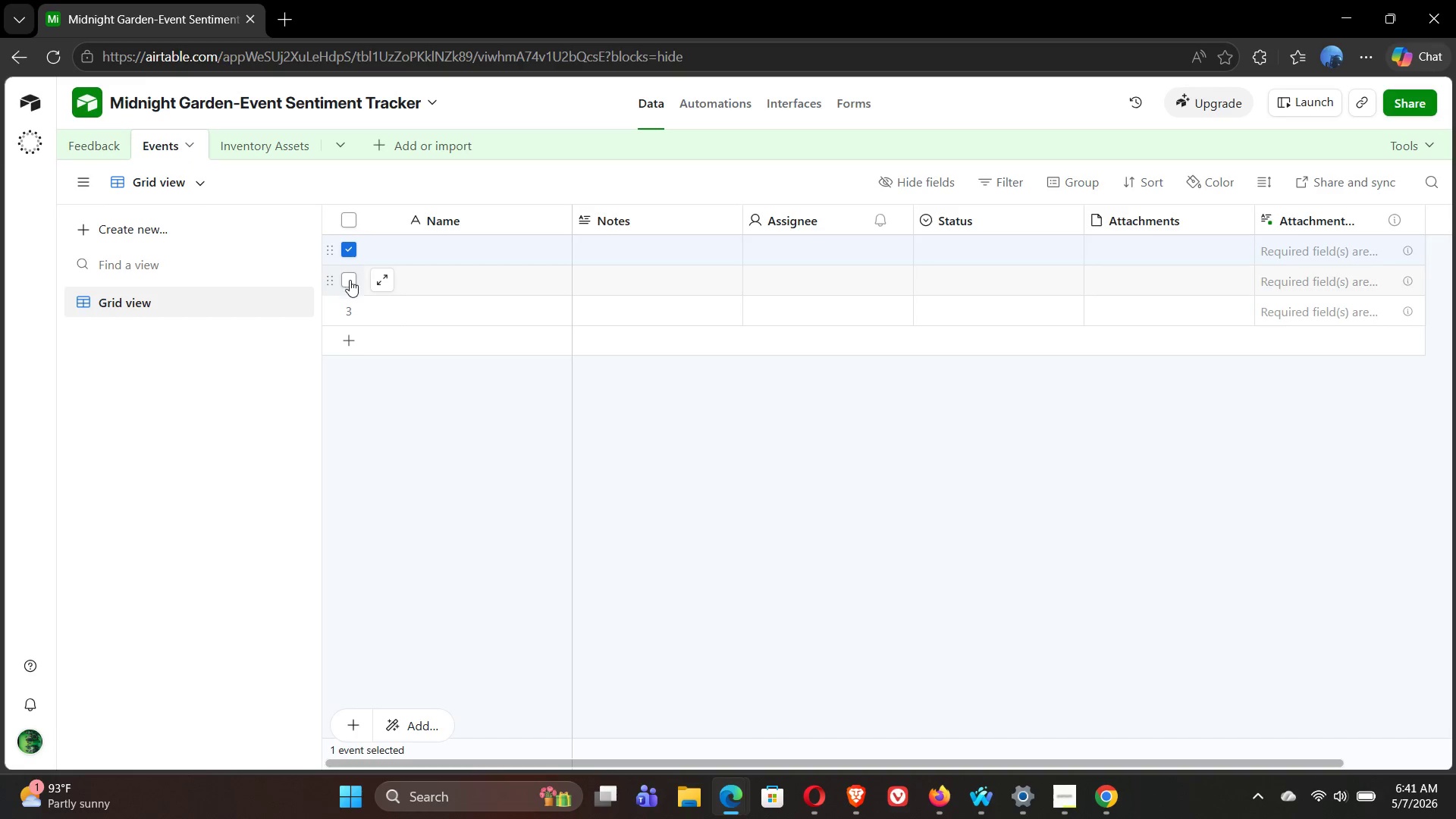 
left_click([350, 281])
 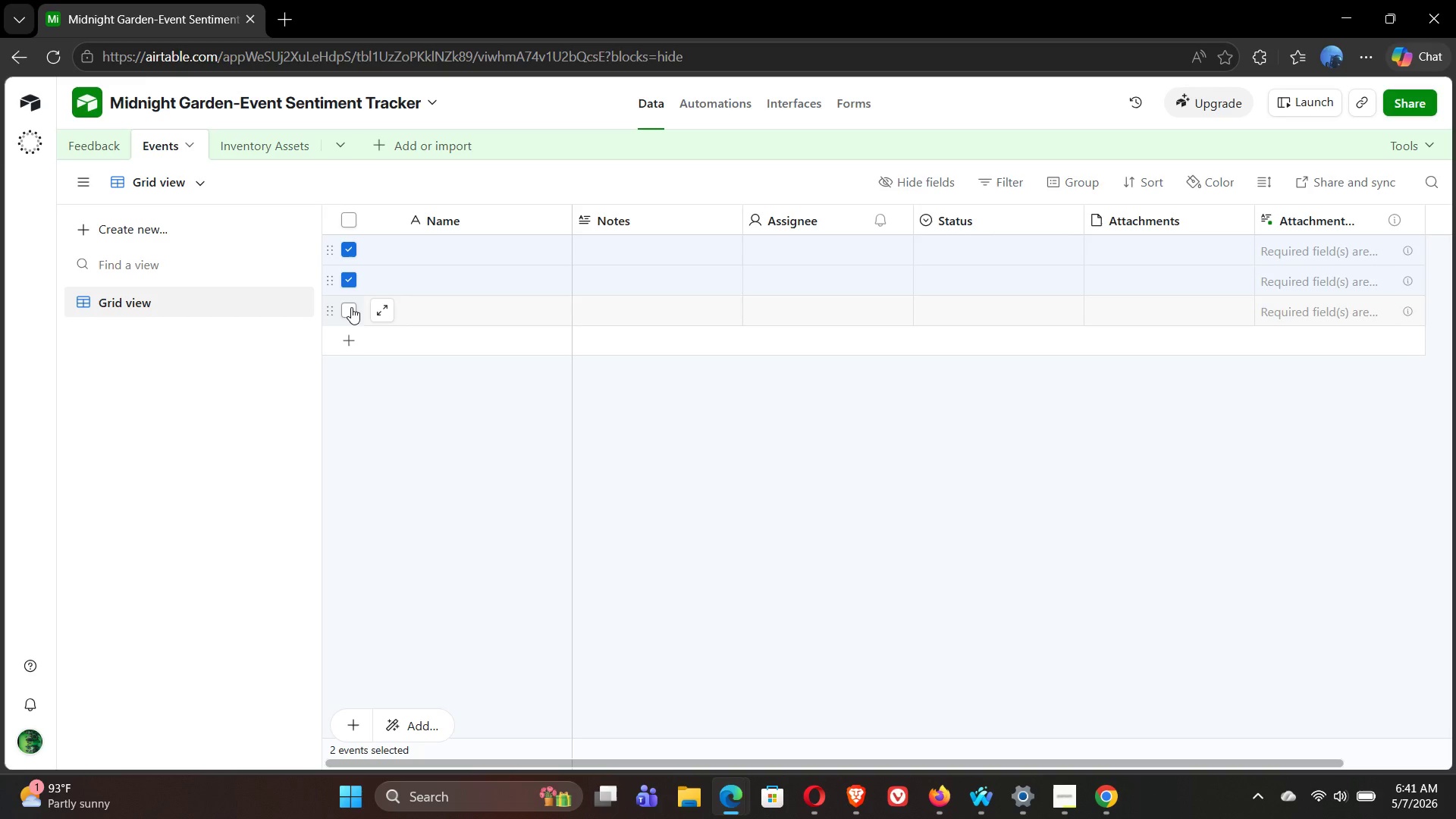 
left_click([351, 307])
 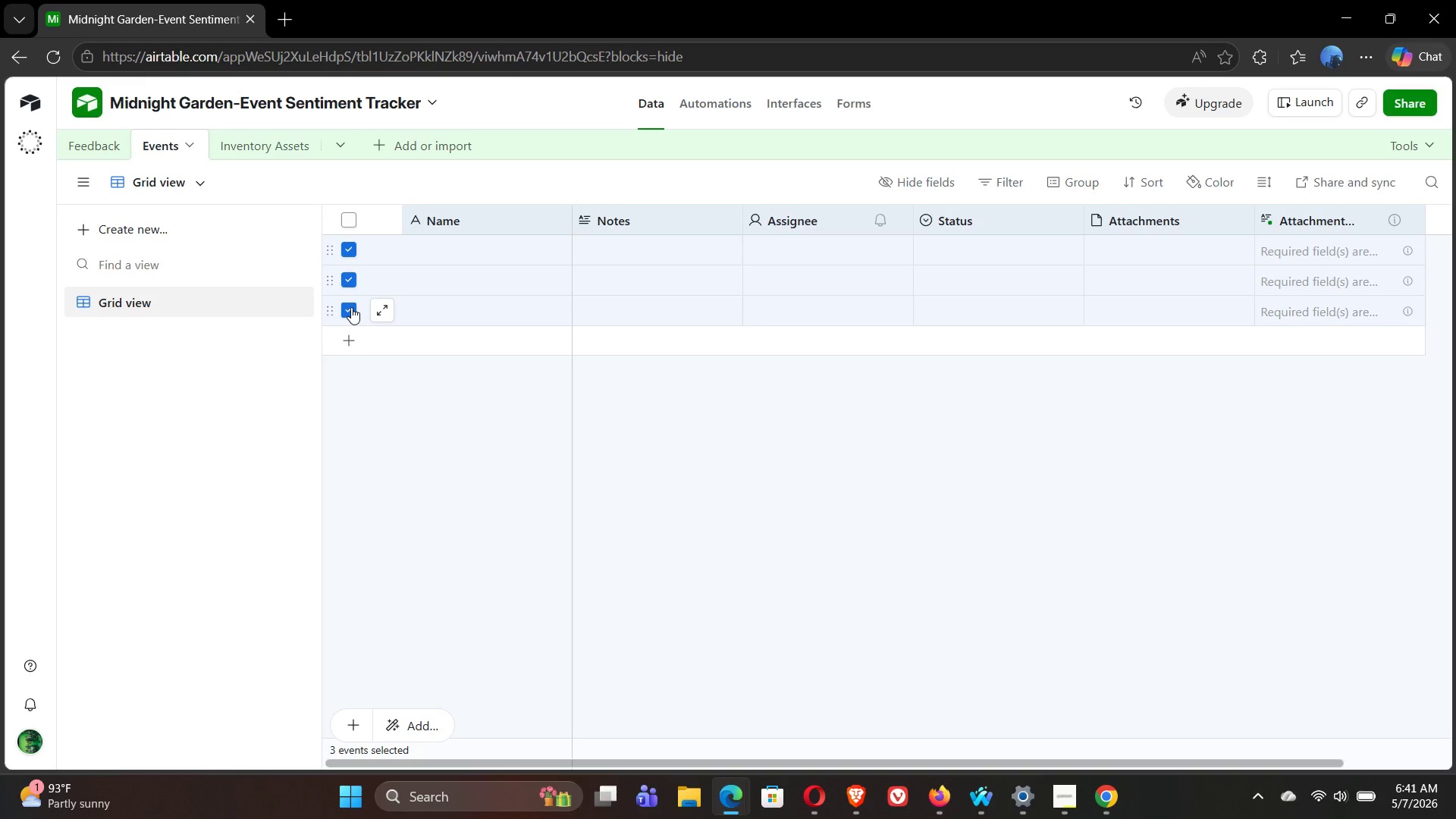 
right_click([351, 307])
 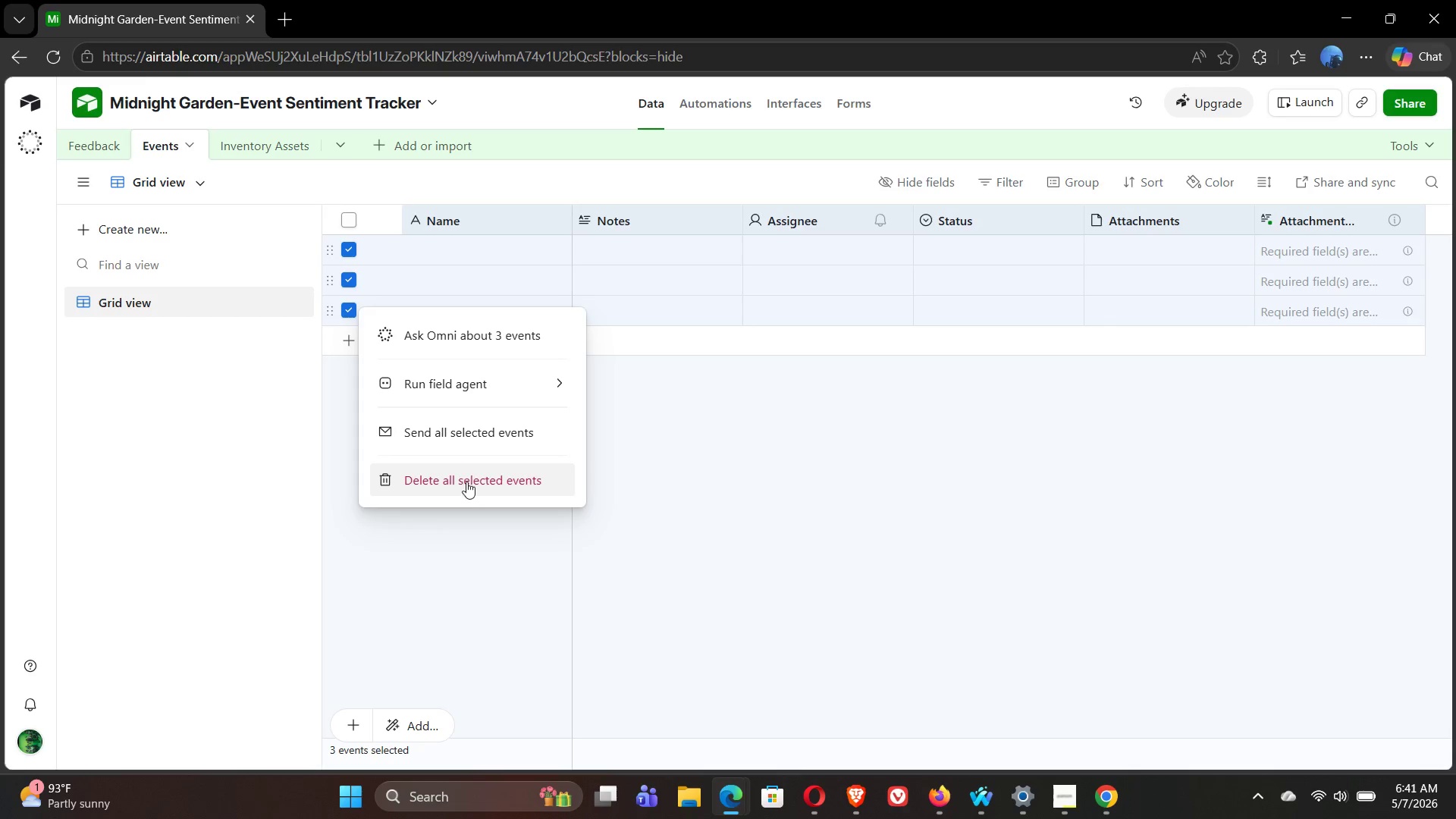 
left_click([466, 482])
 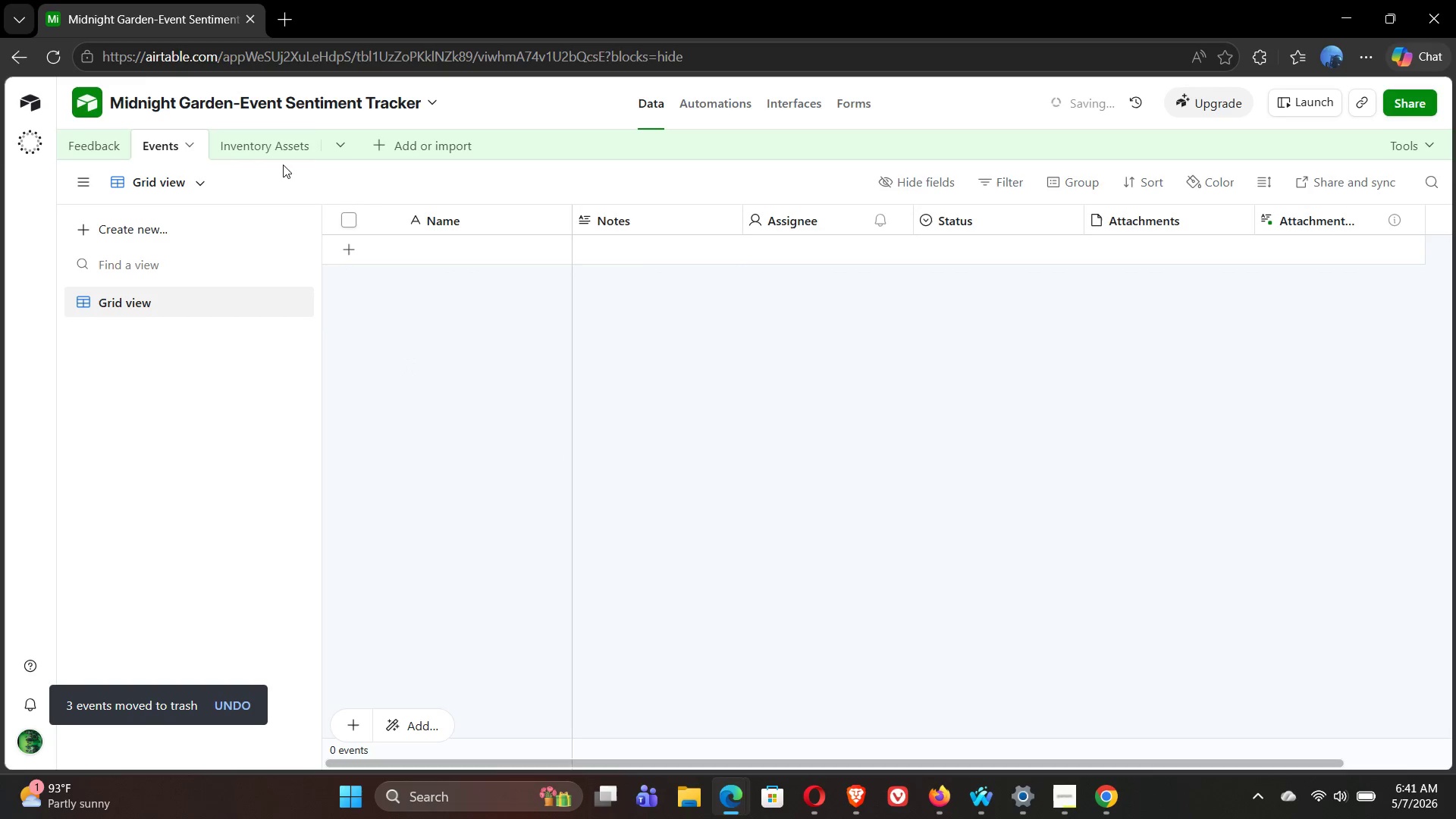 
left_click([259, 140])
 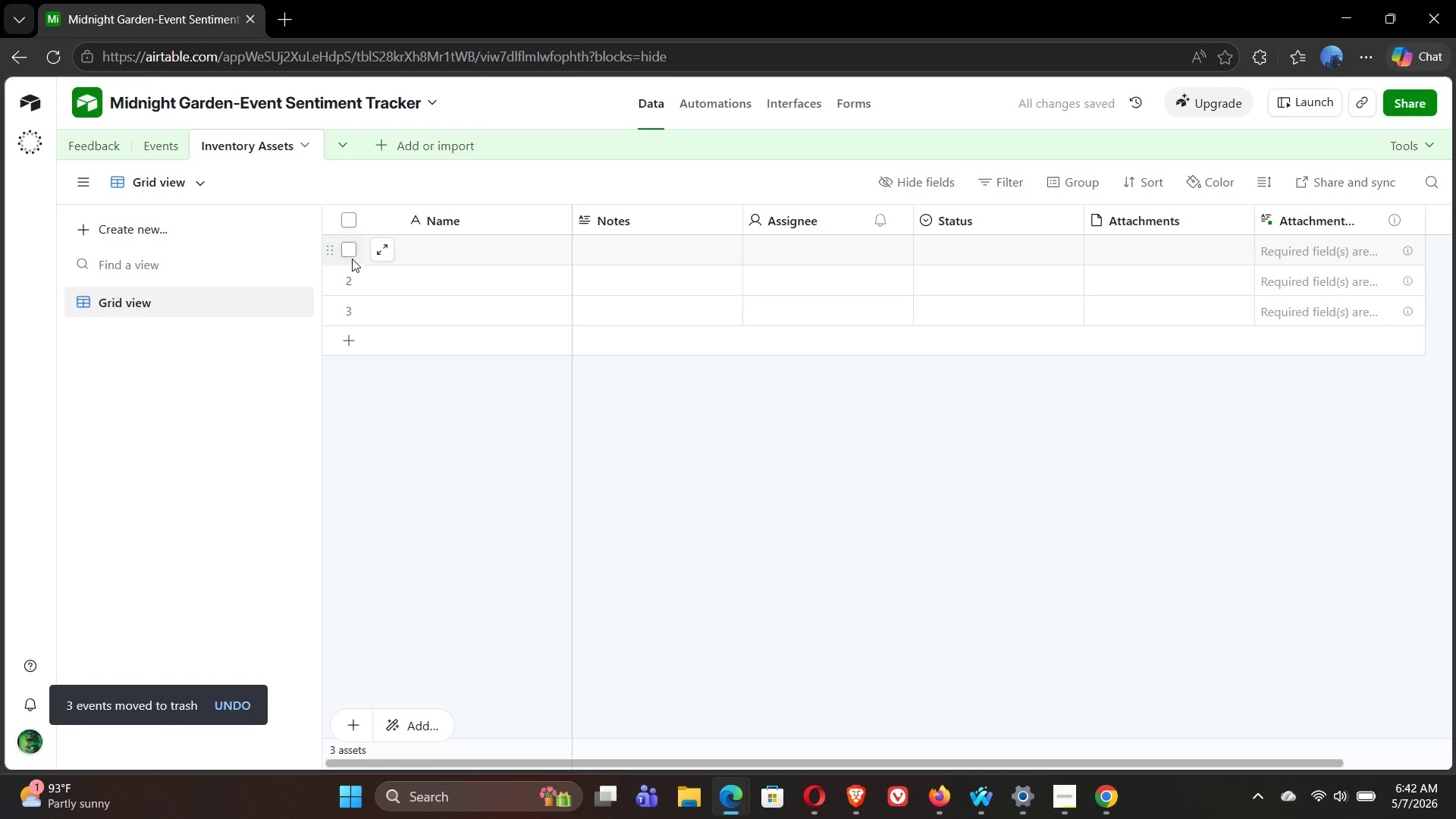 
left_click([349, 251])
 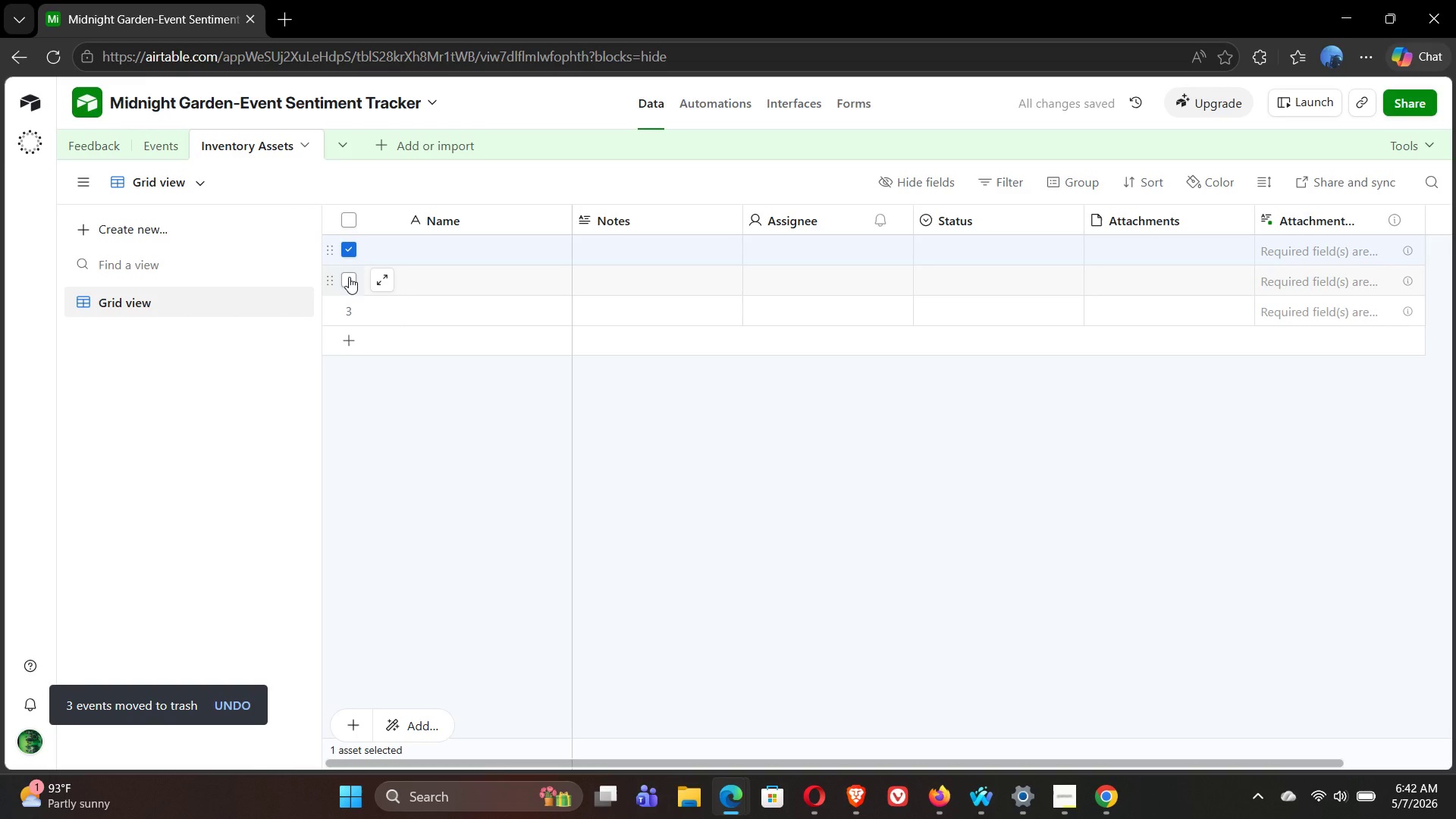 
left_click([349, 277])
 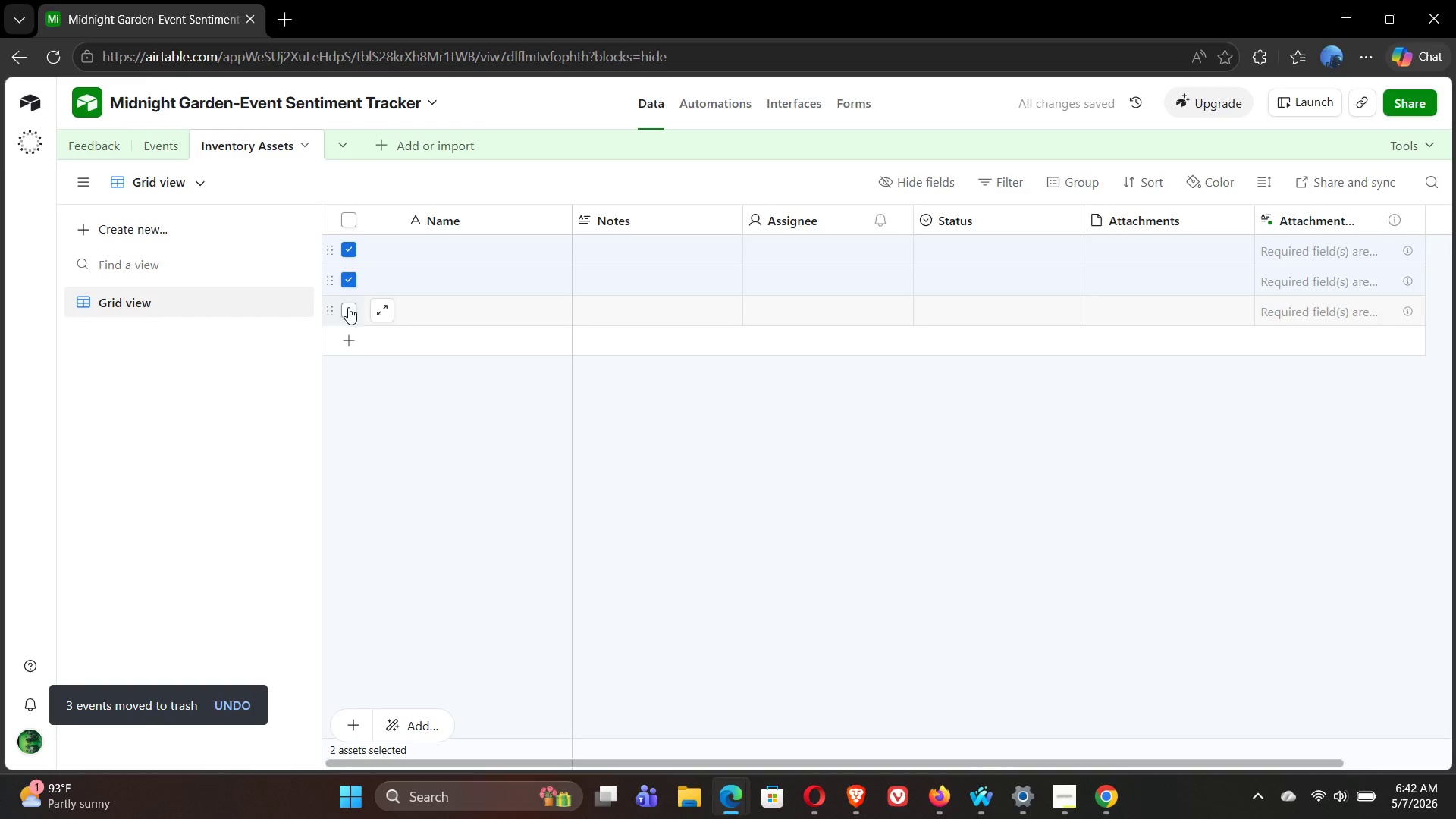 
left_click([348, 308])
 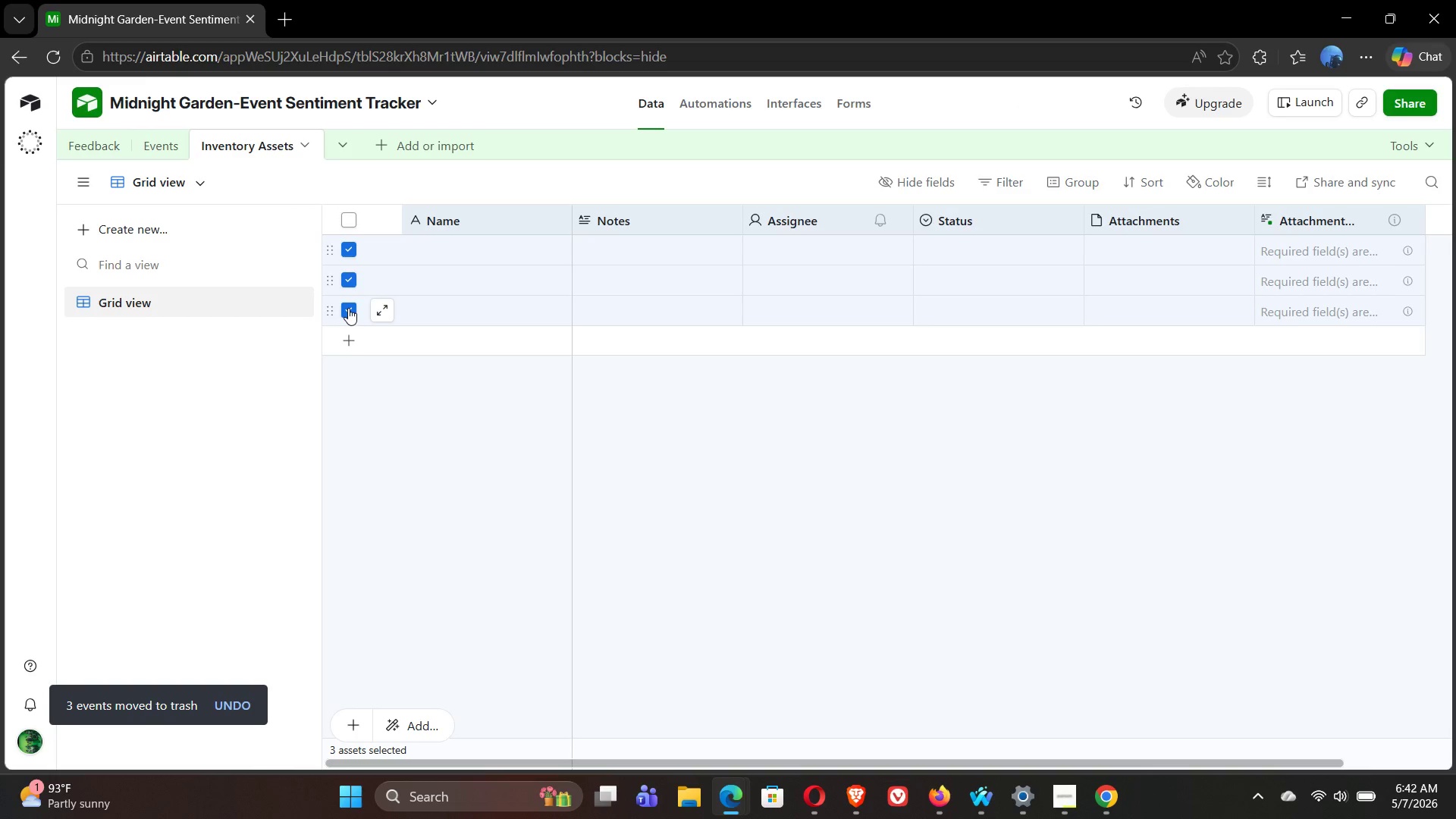 
right_click([348, 308])
 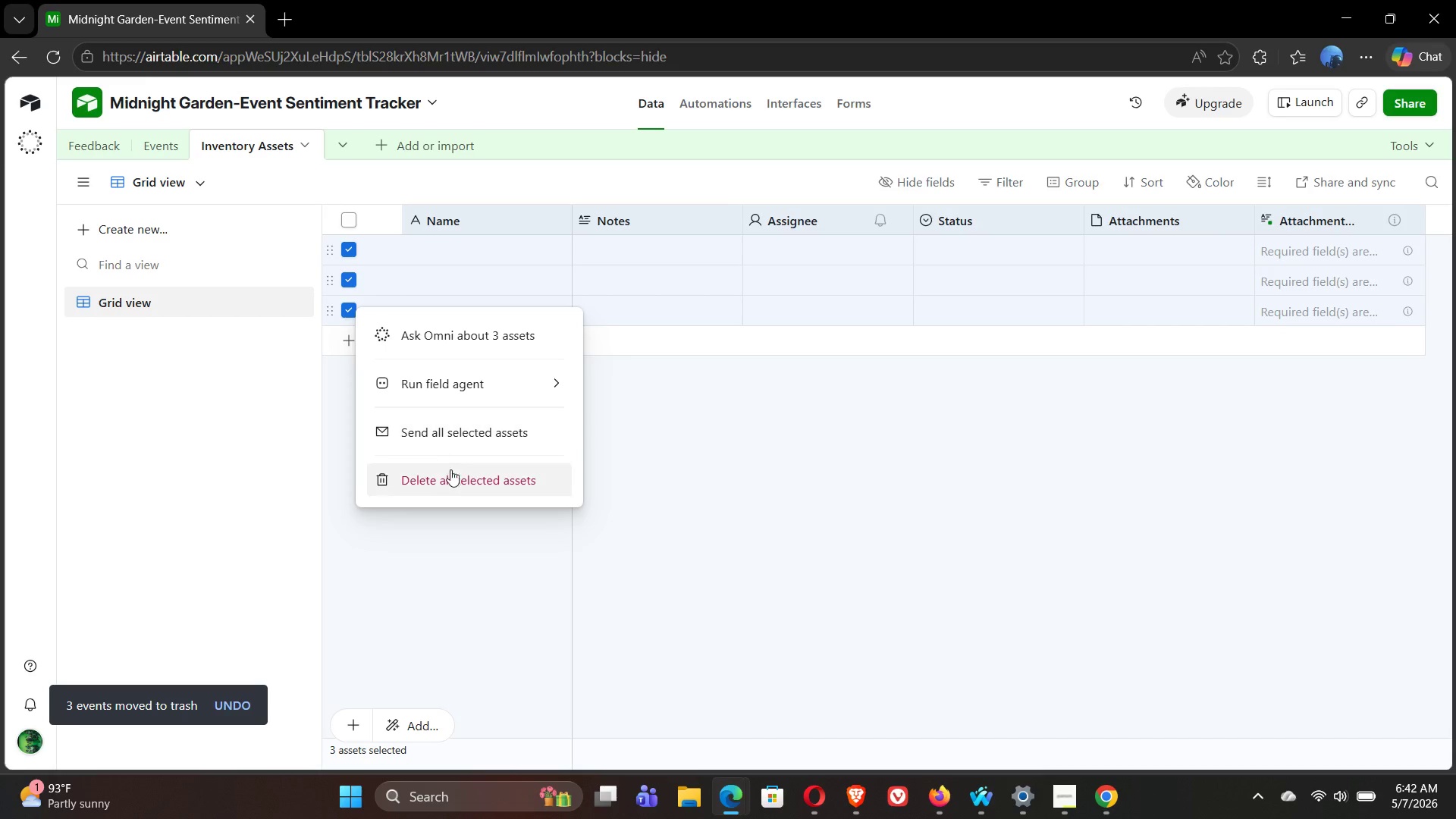 
left_click([454, 476])
 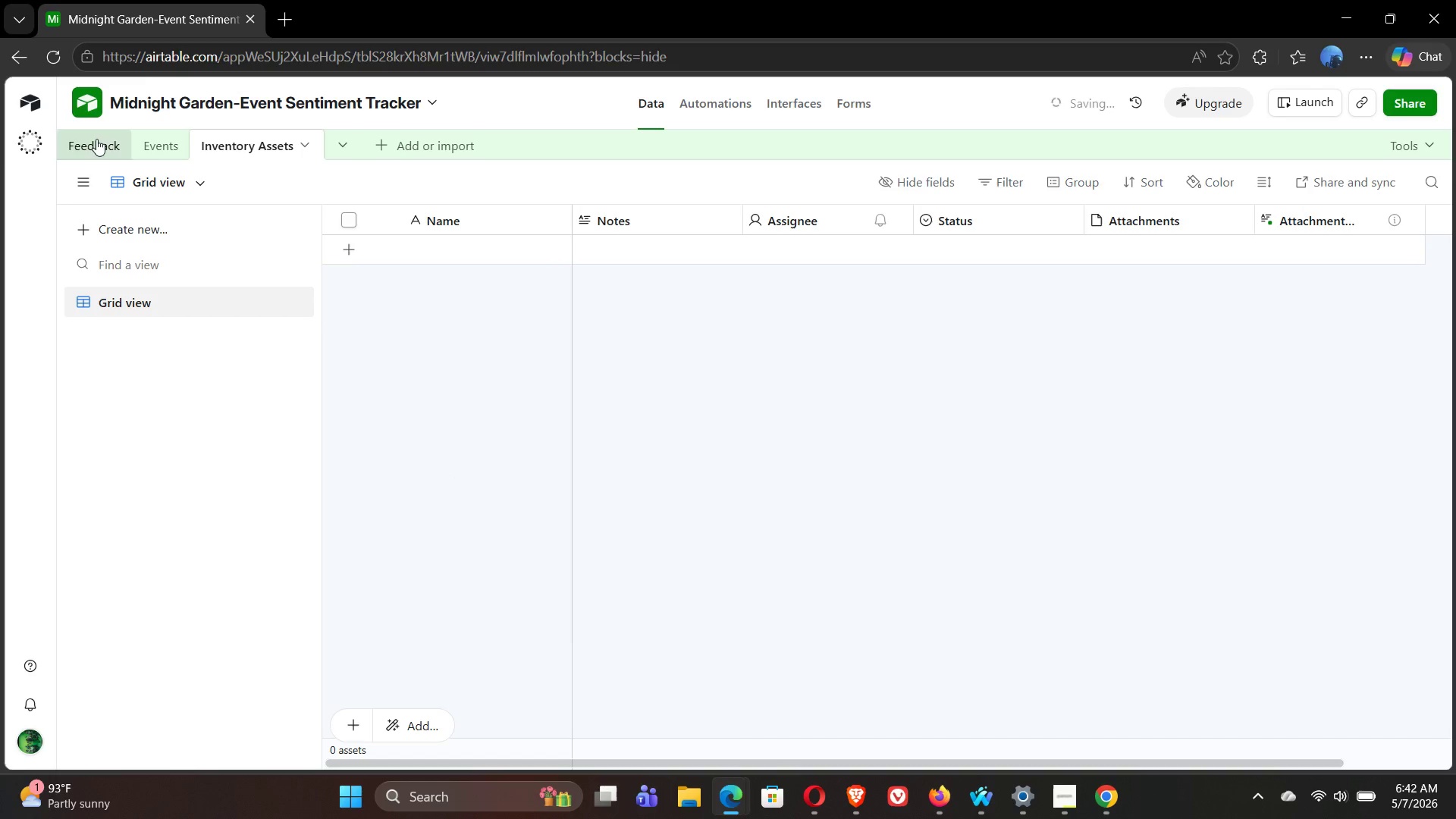 
left_click([89, 139])
 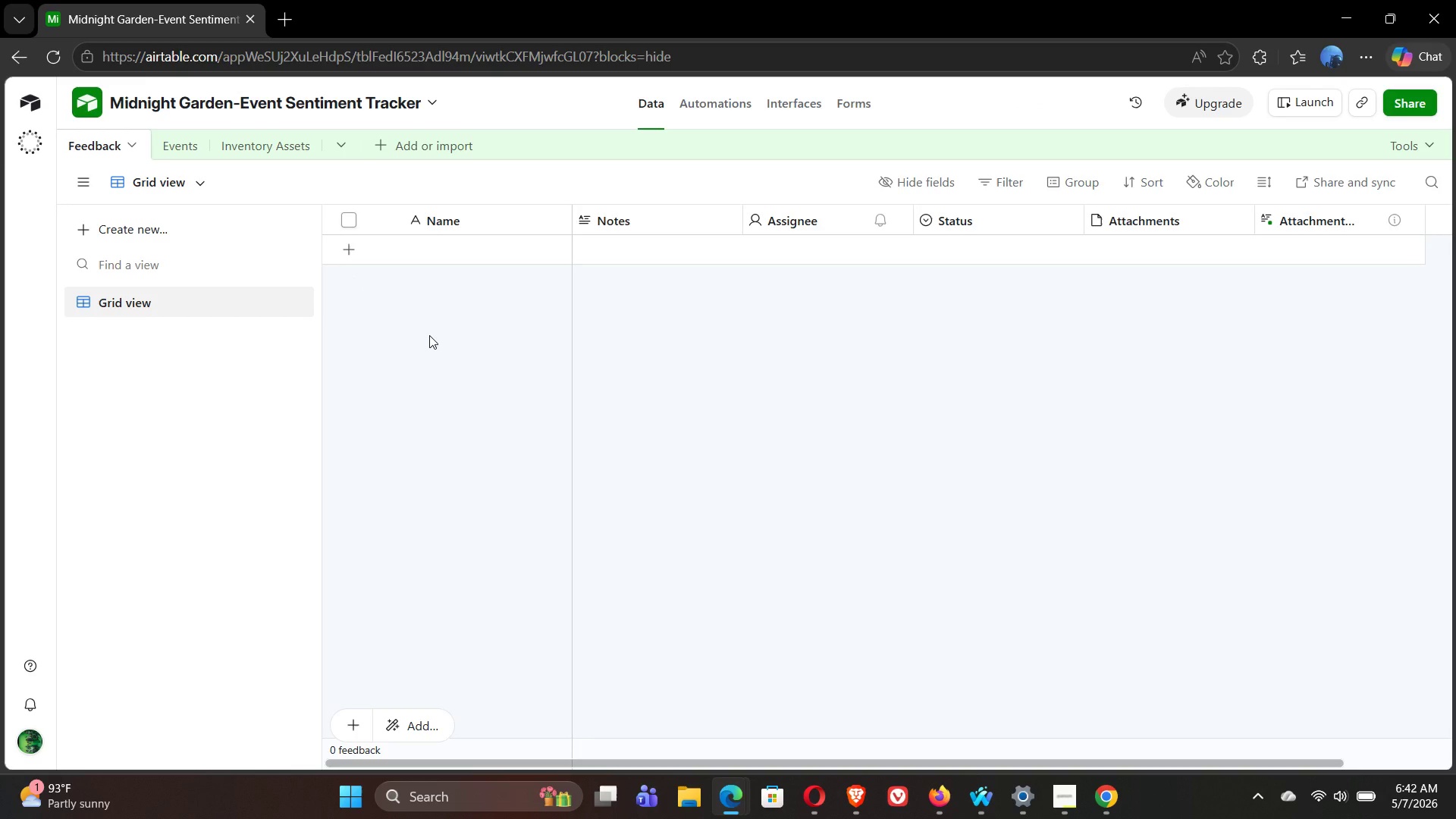 
wait(6.85)
 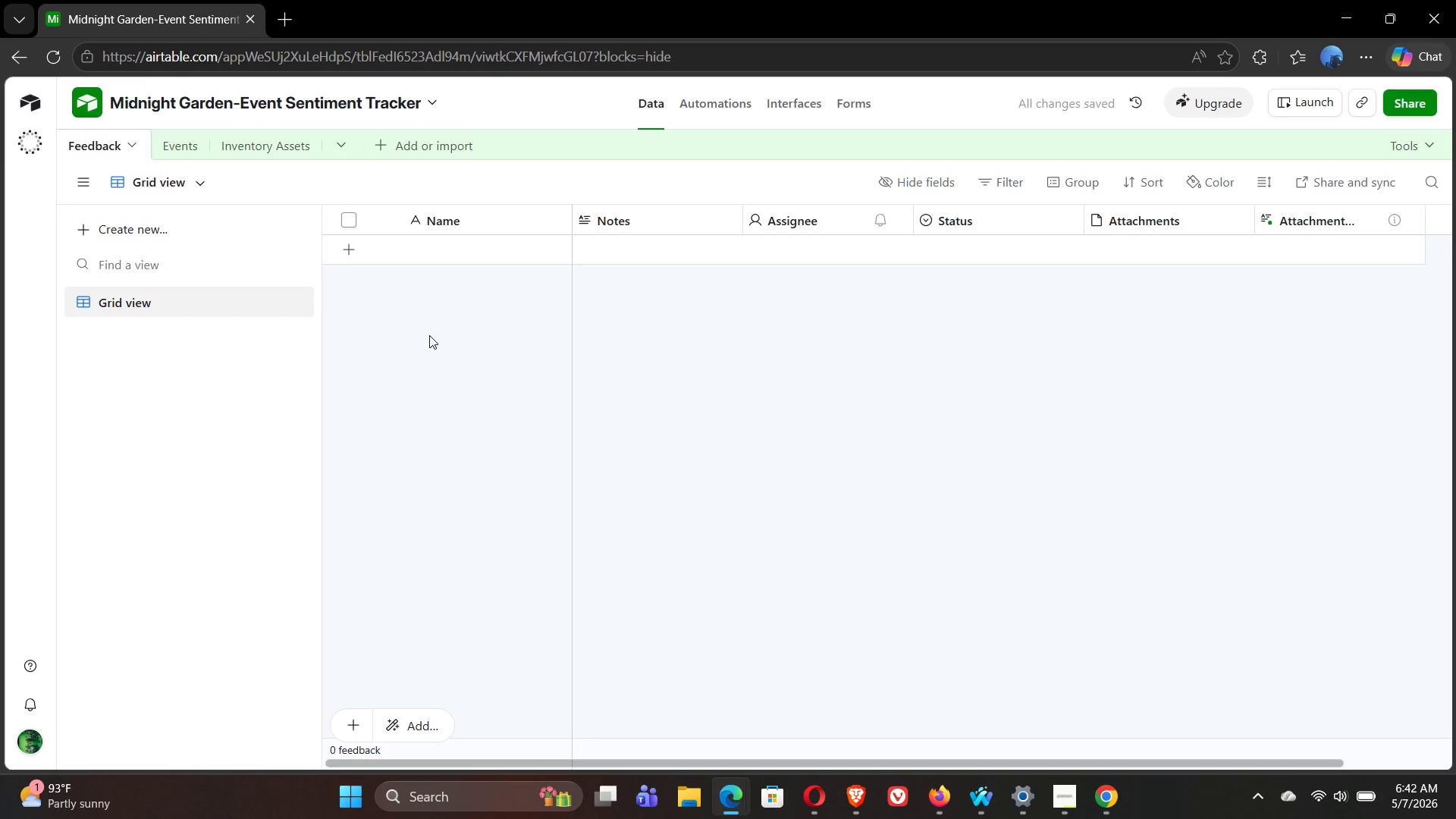 
mouse_move([280, 302])
 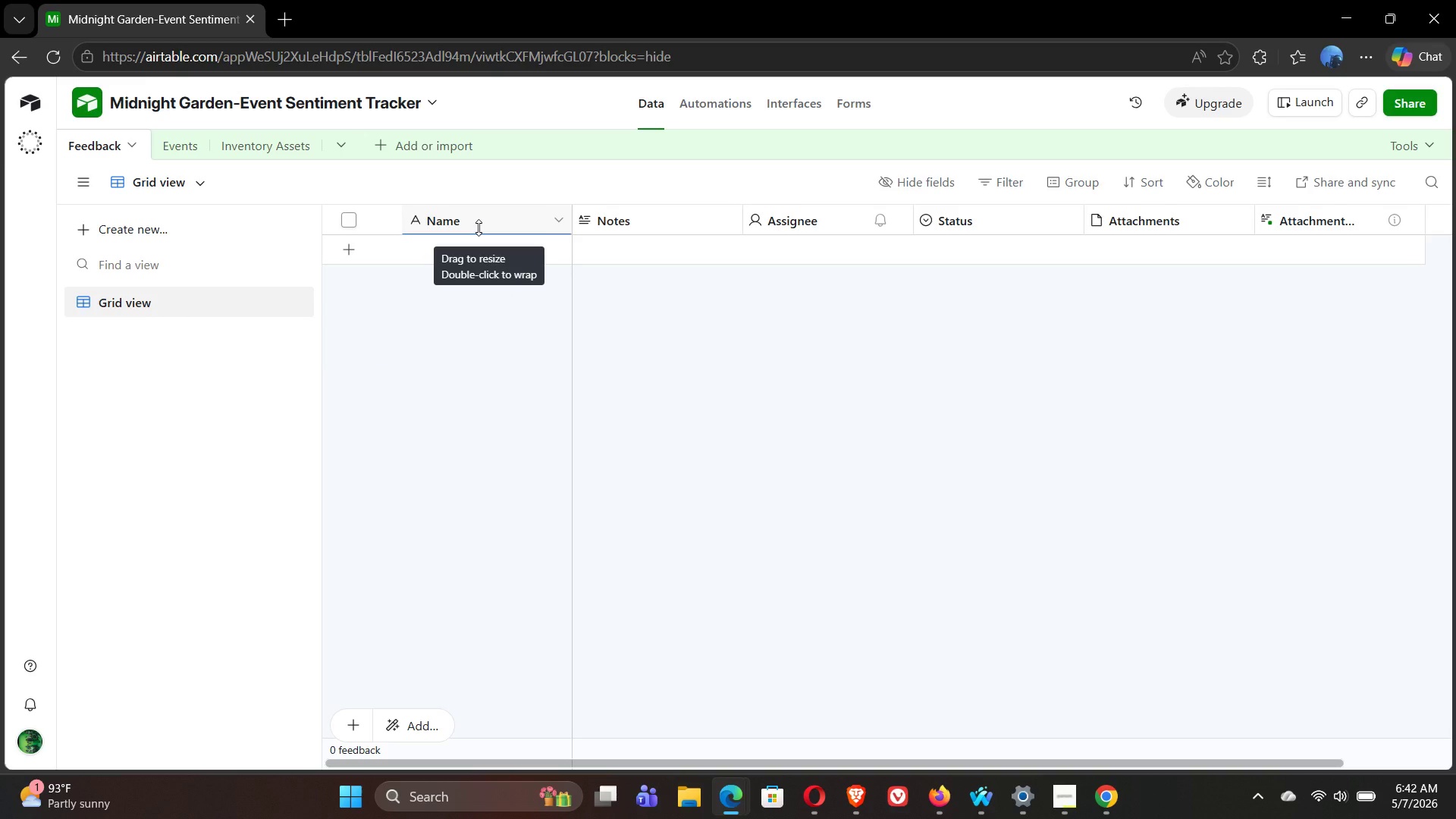 
wait(15.46)
 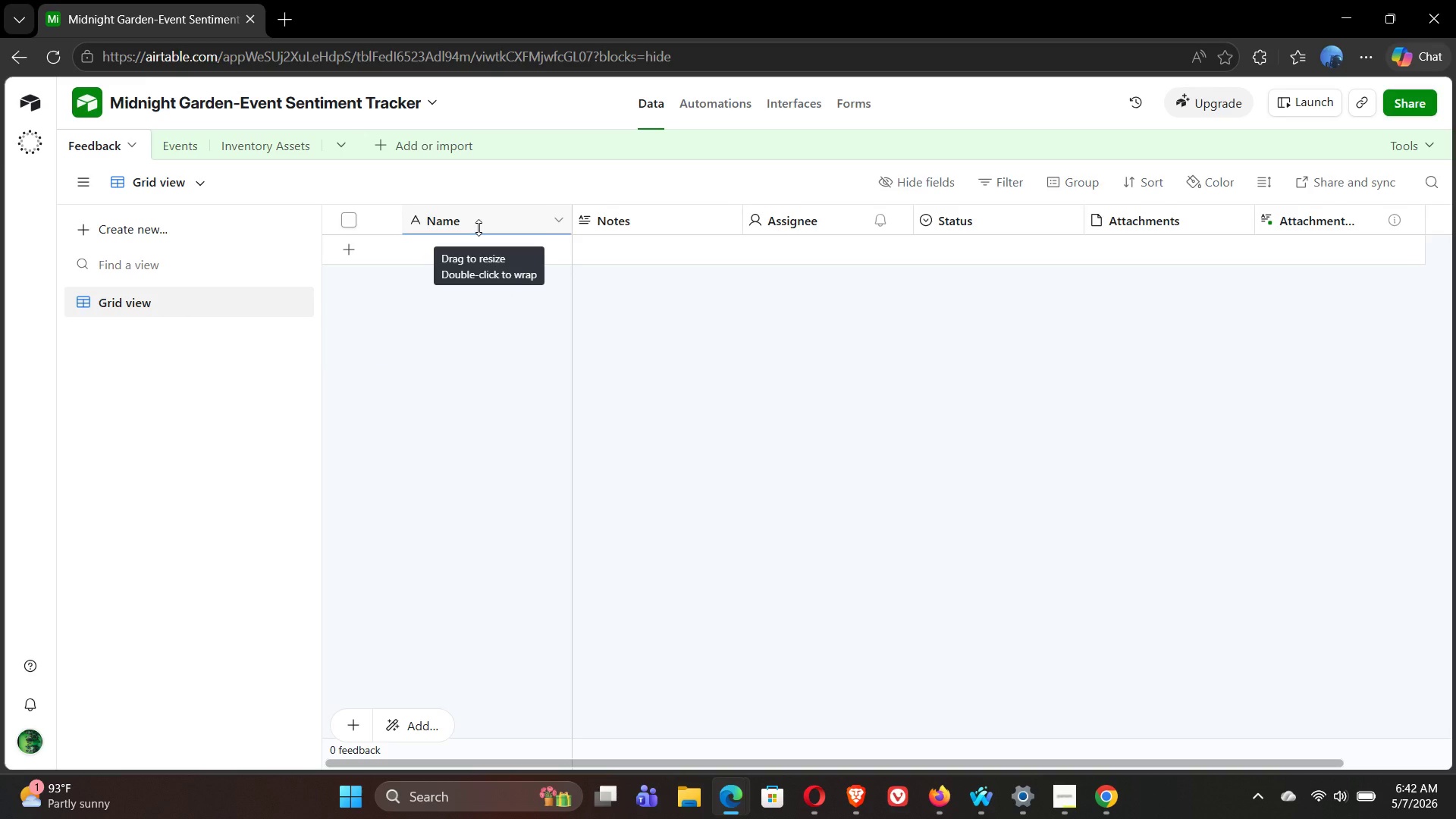 
double_click([469, 223])
 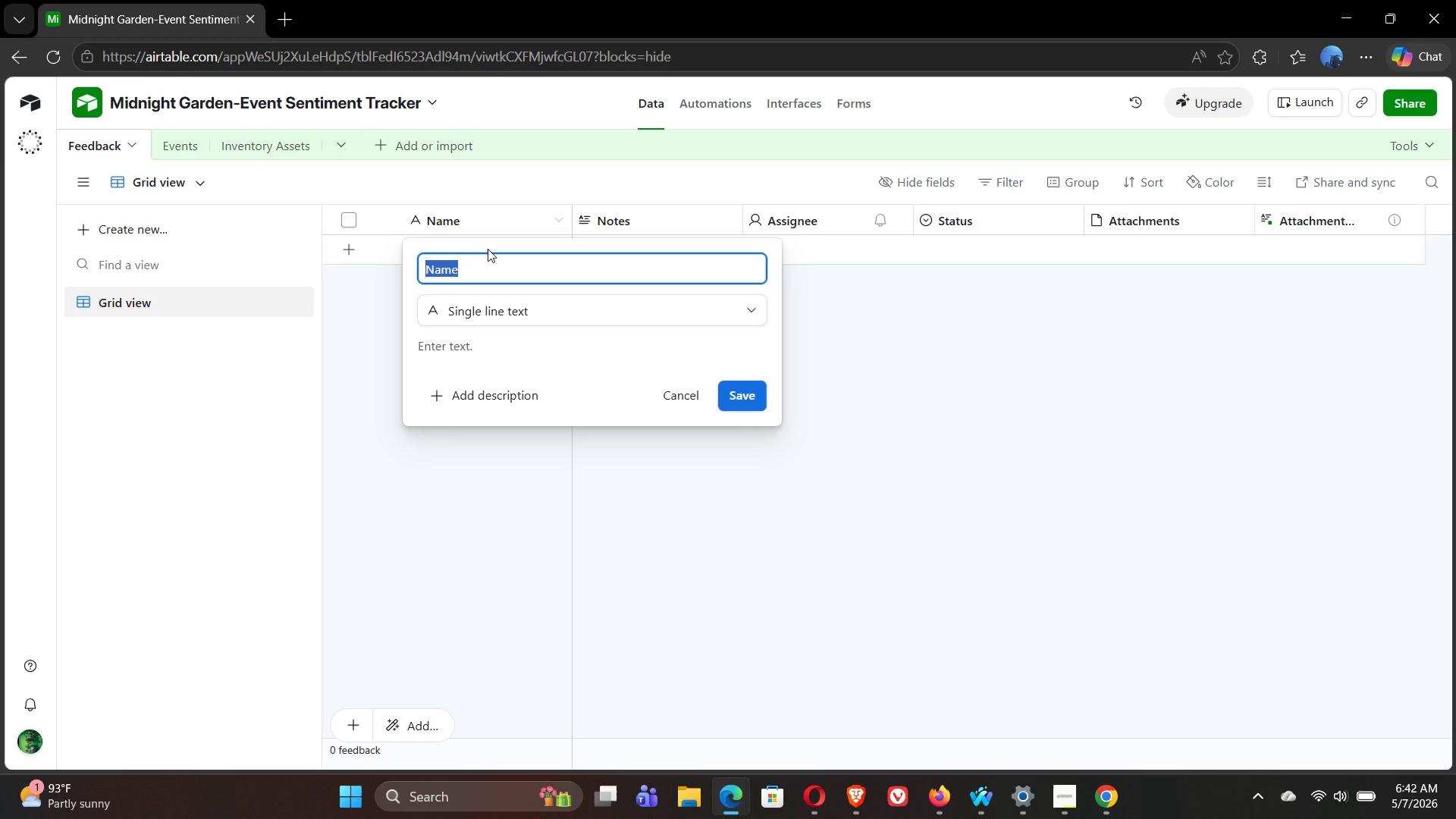 
type(Feedback ID)
 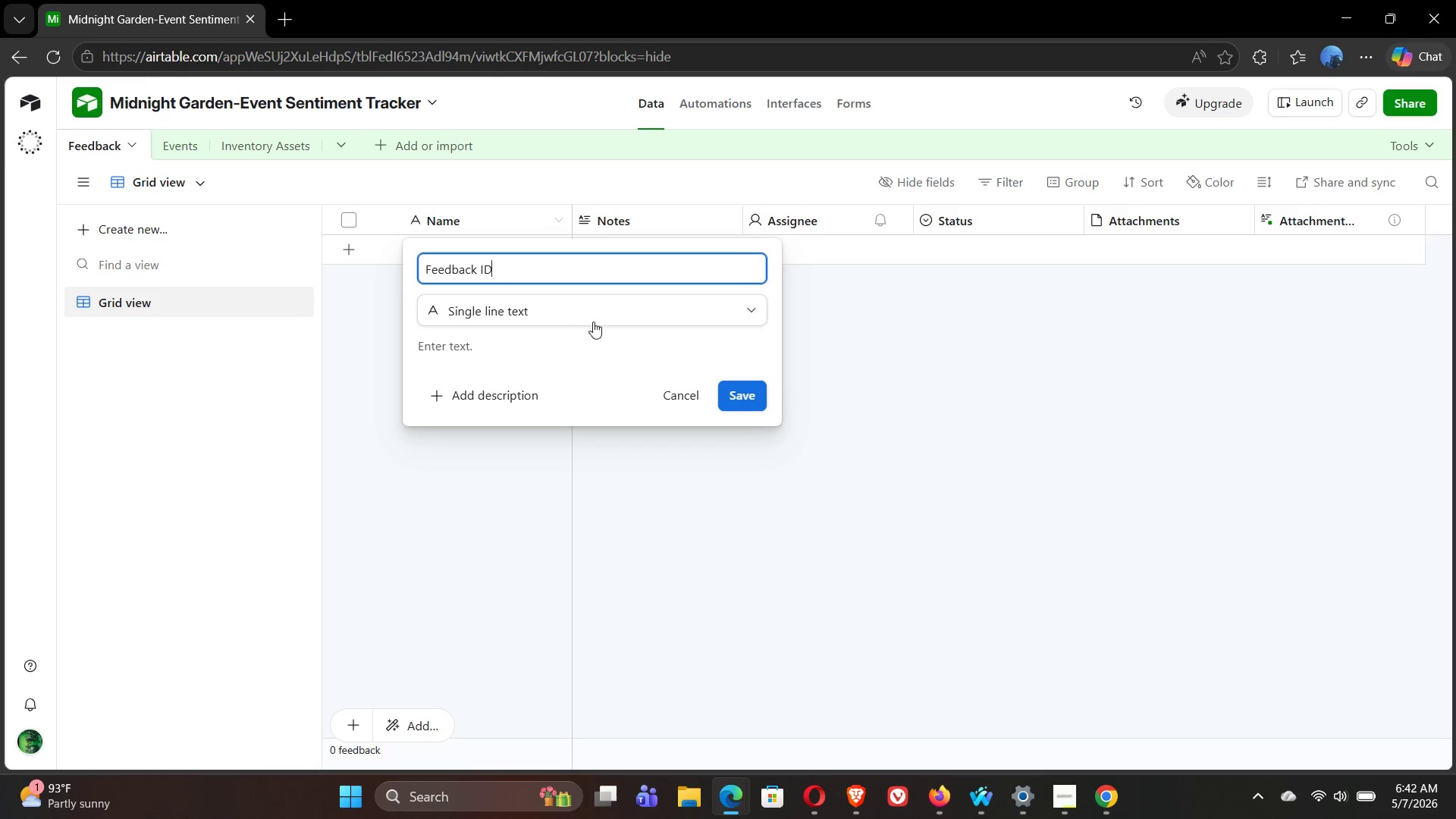 
left_click([593, 322])
 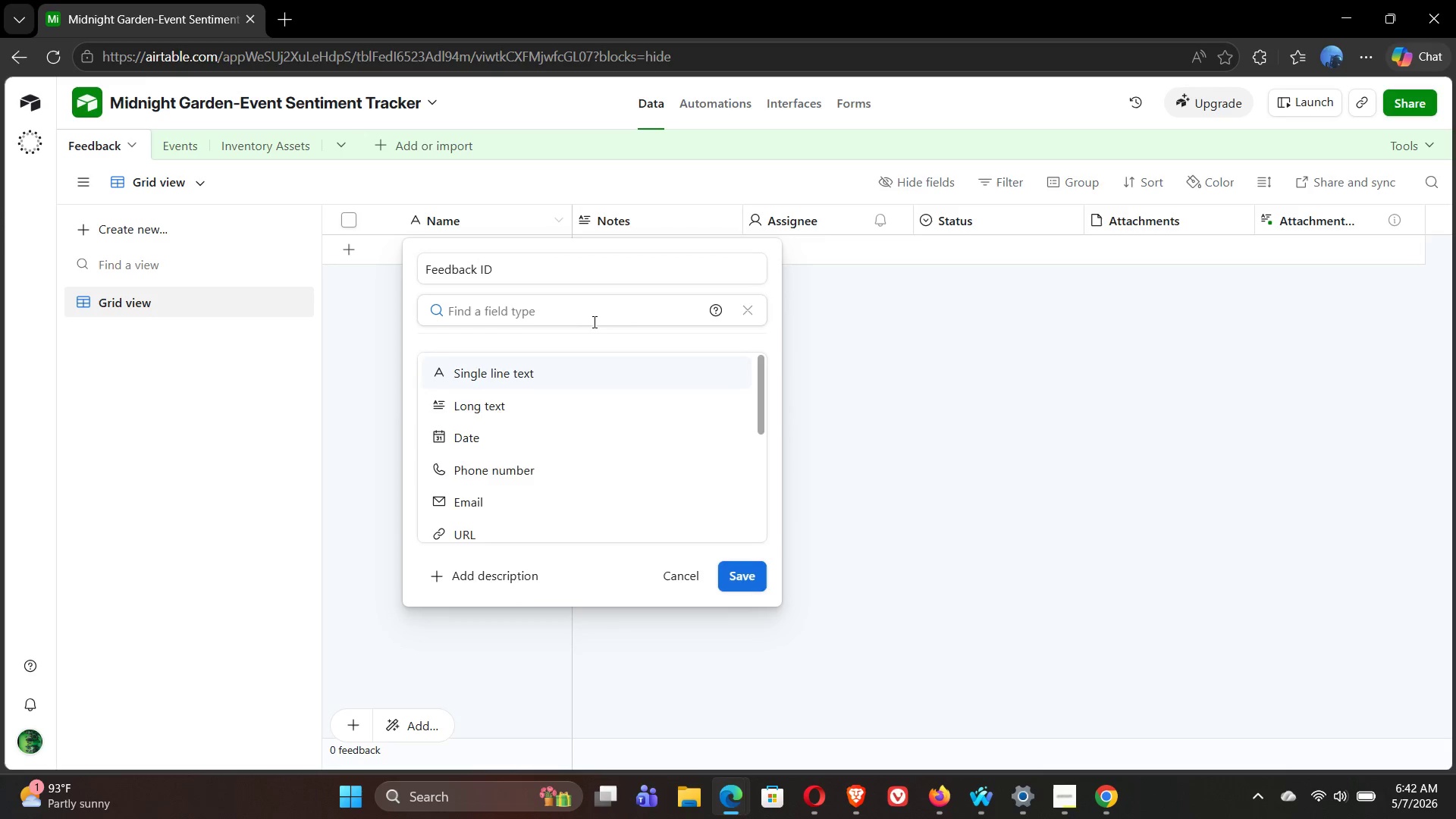 
type(AU)
 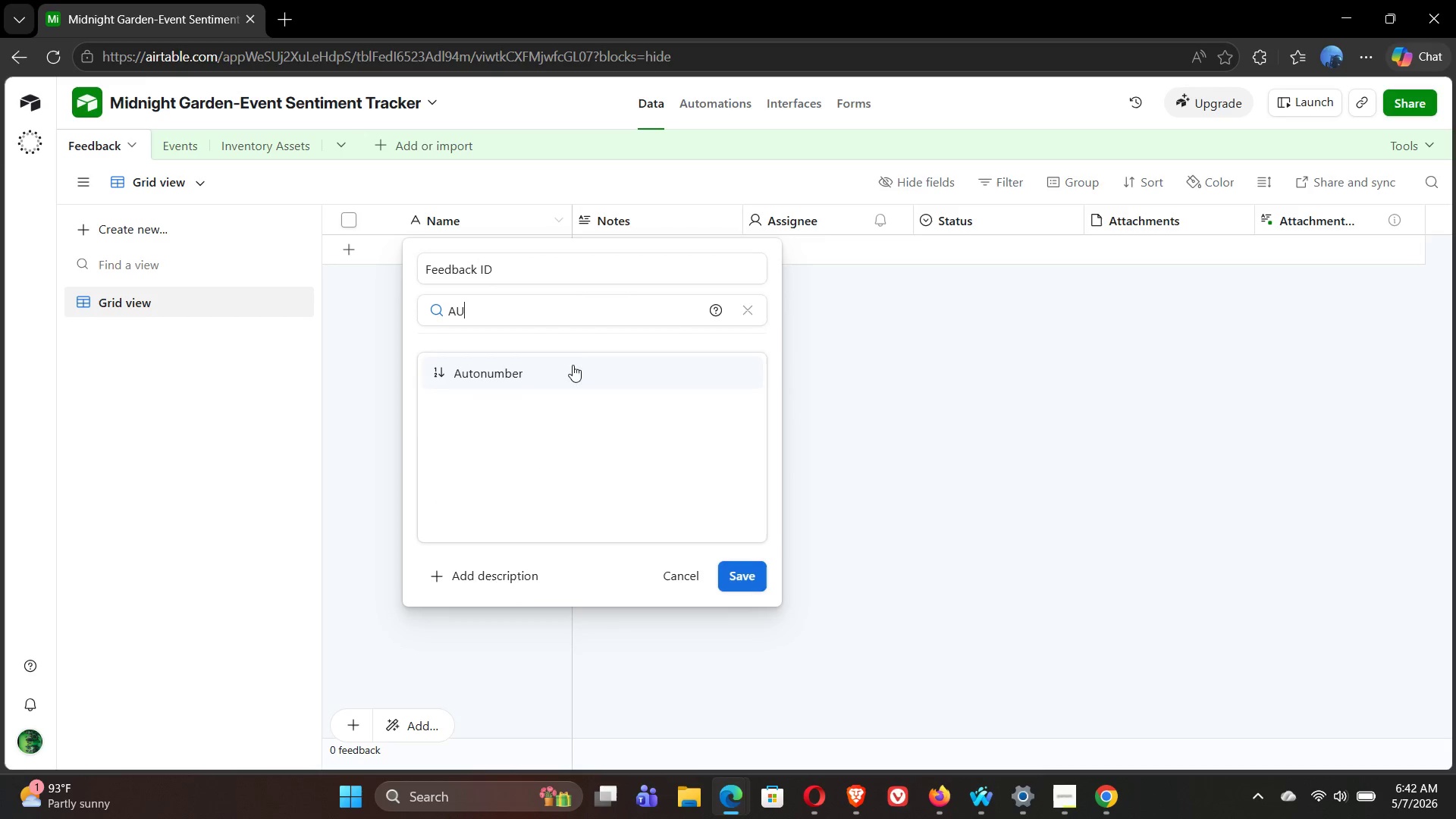 
left_click([566, 369])
 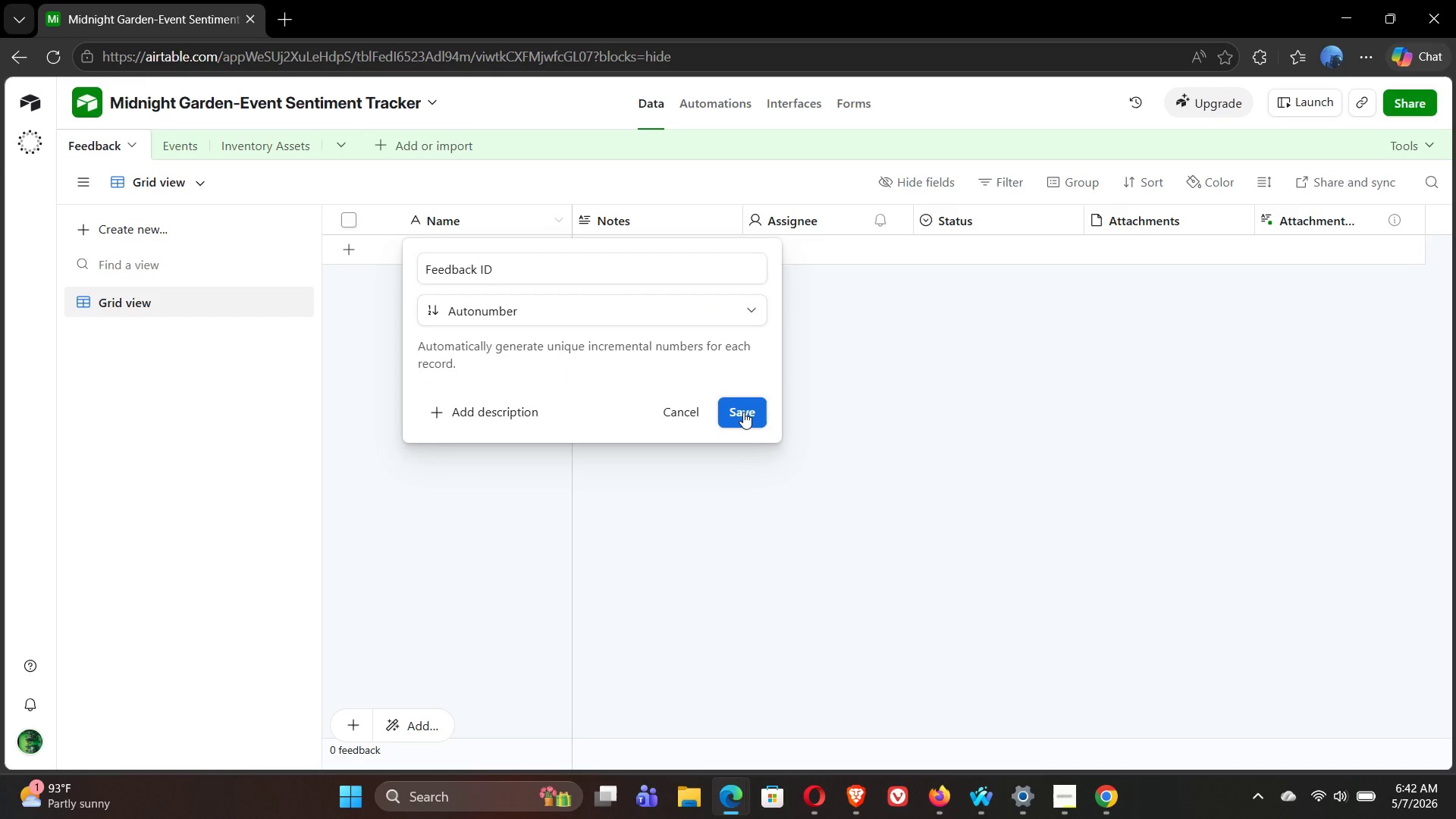 
left_click([743, 412])
 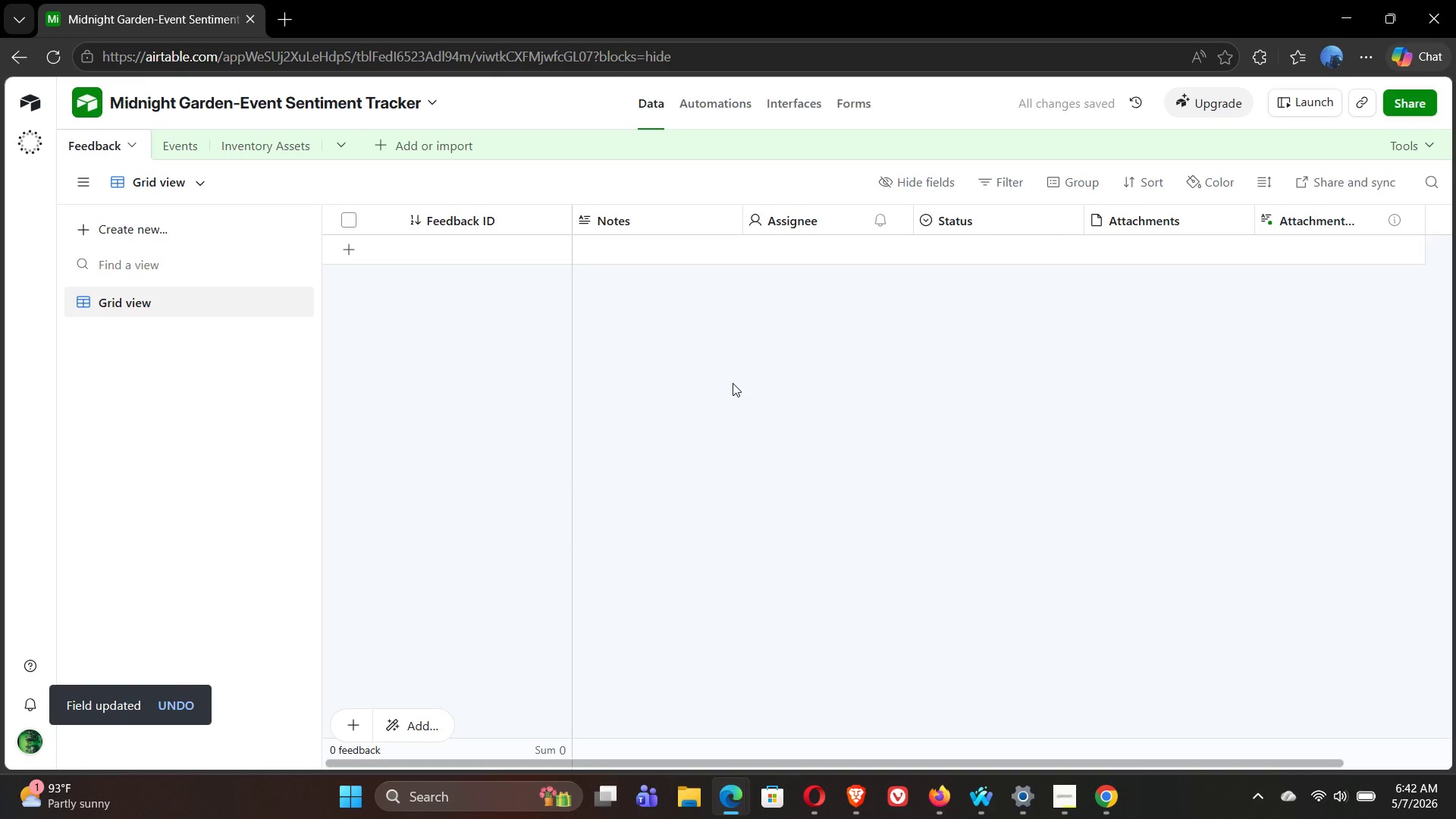 
wait(11.03)
 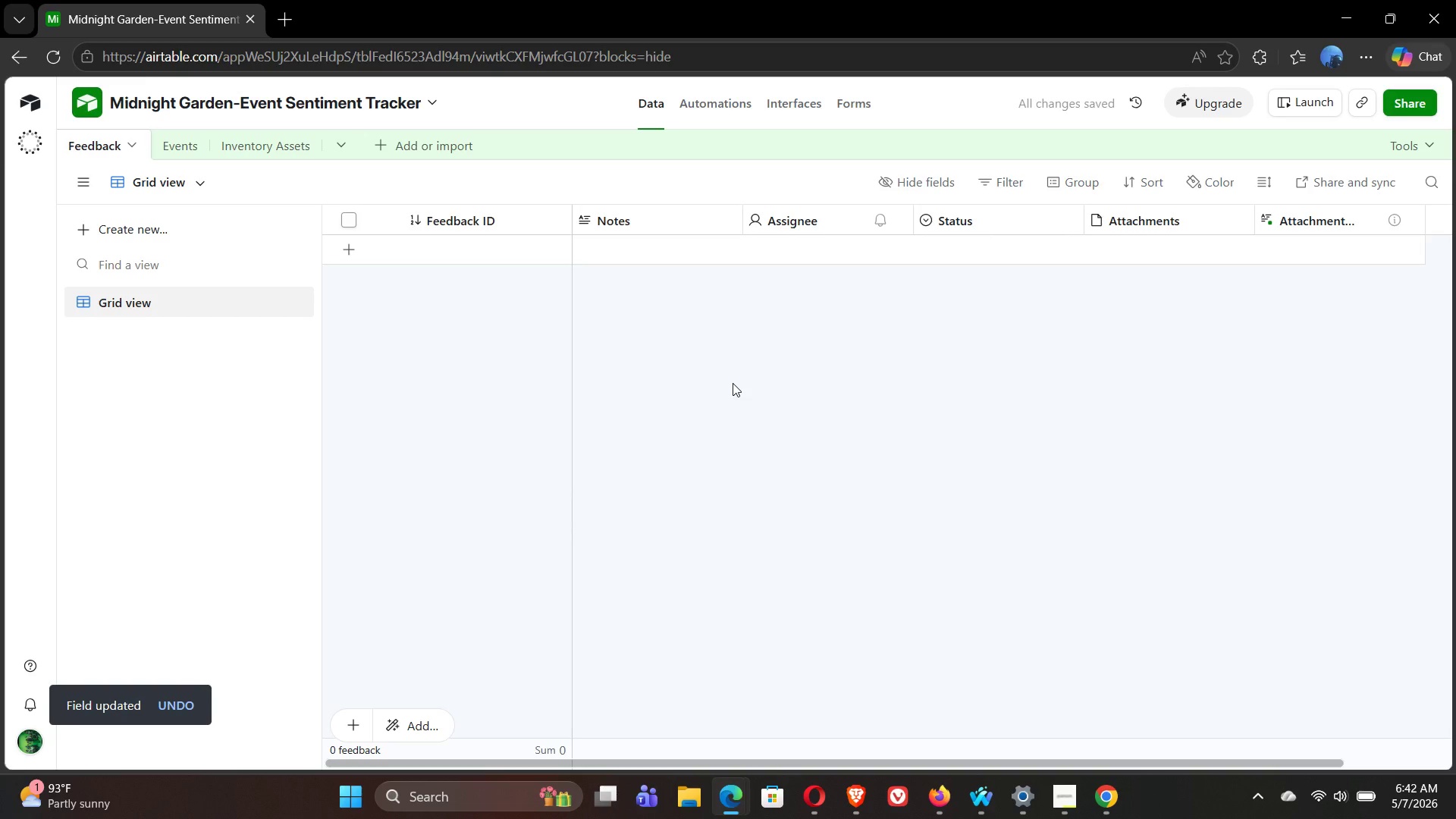 
double_click([625, 220])
 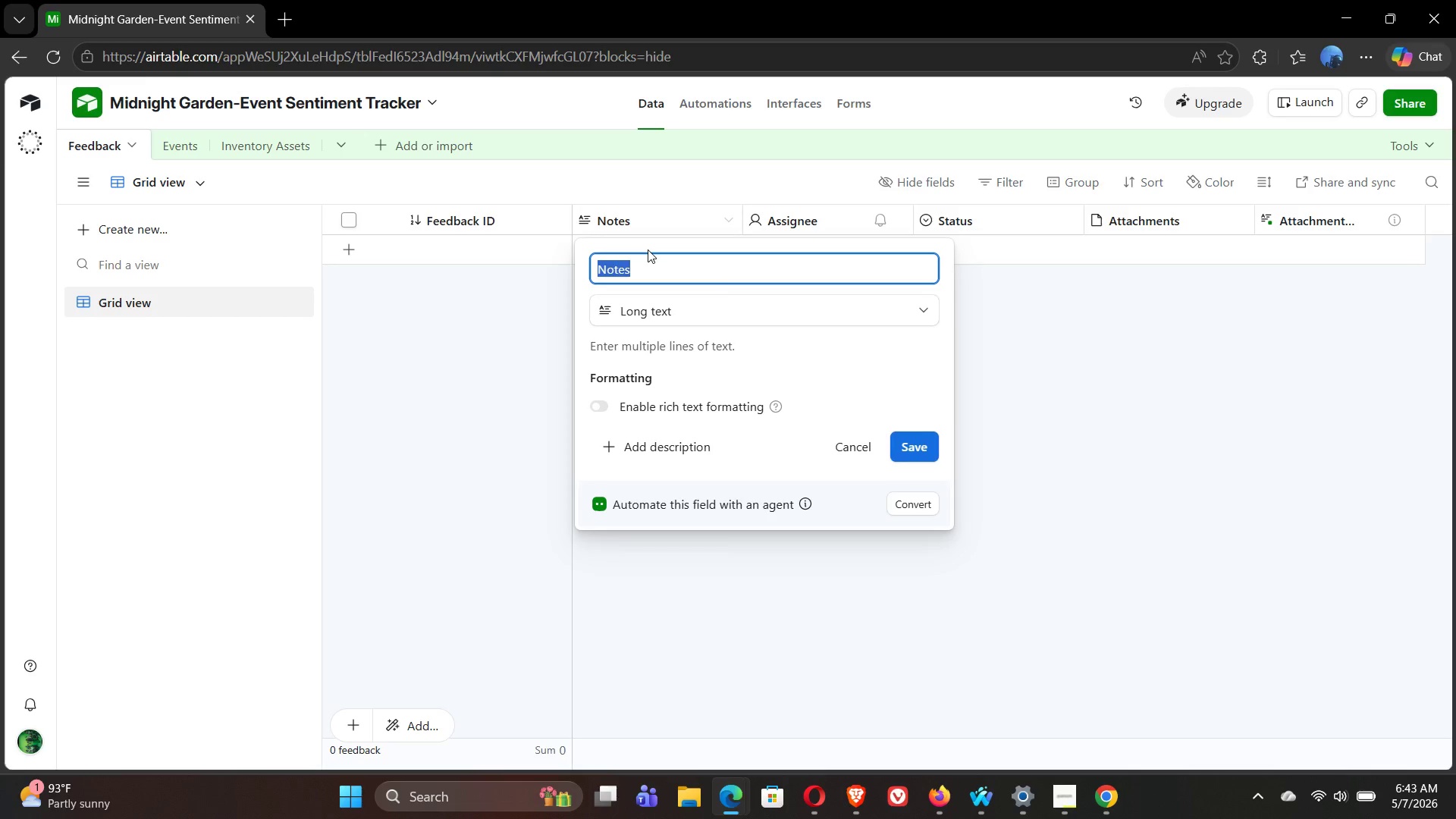 
type(Event ID)
 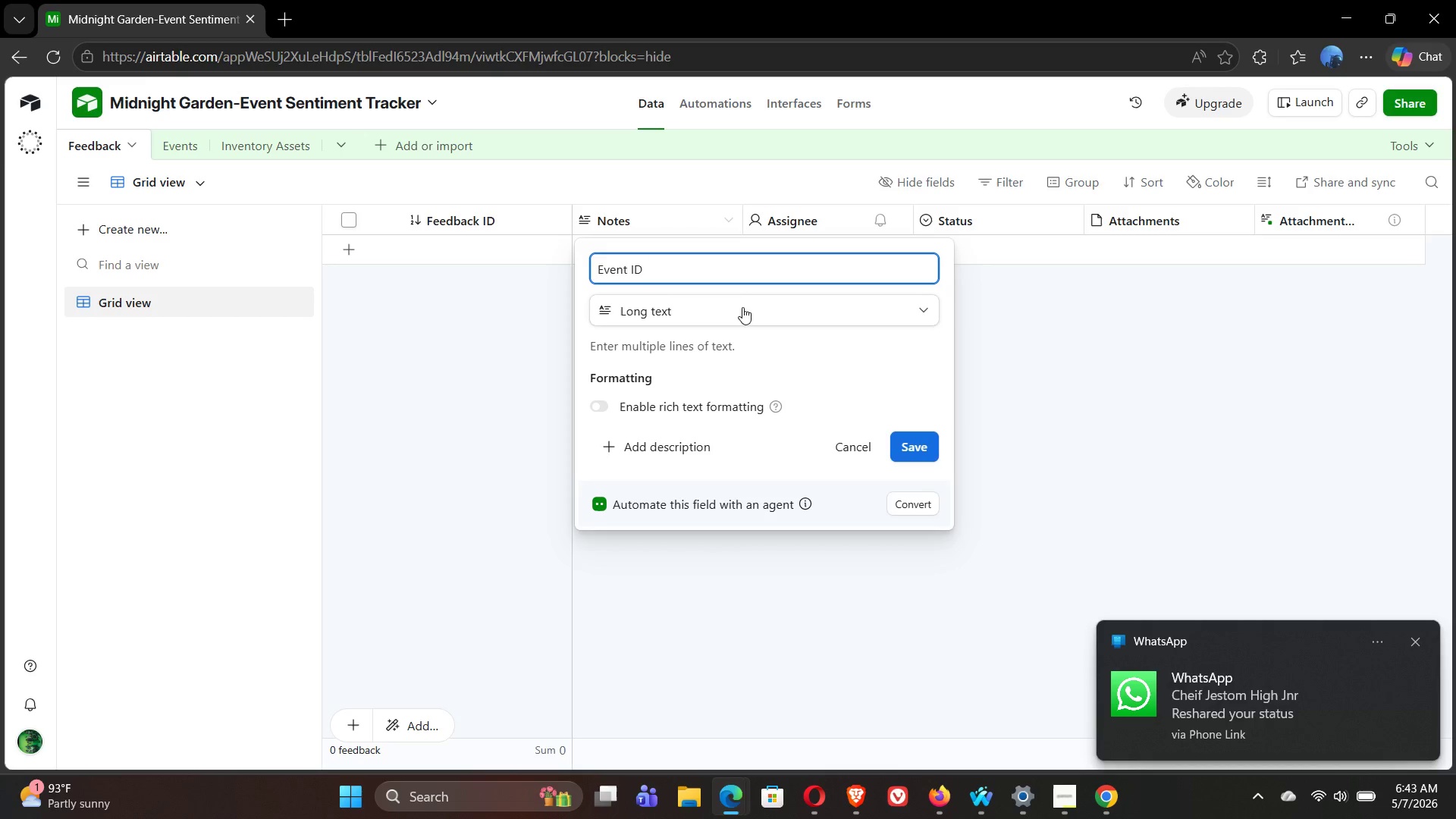 
left_click([742, 307])
 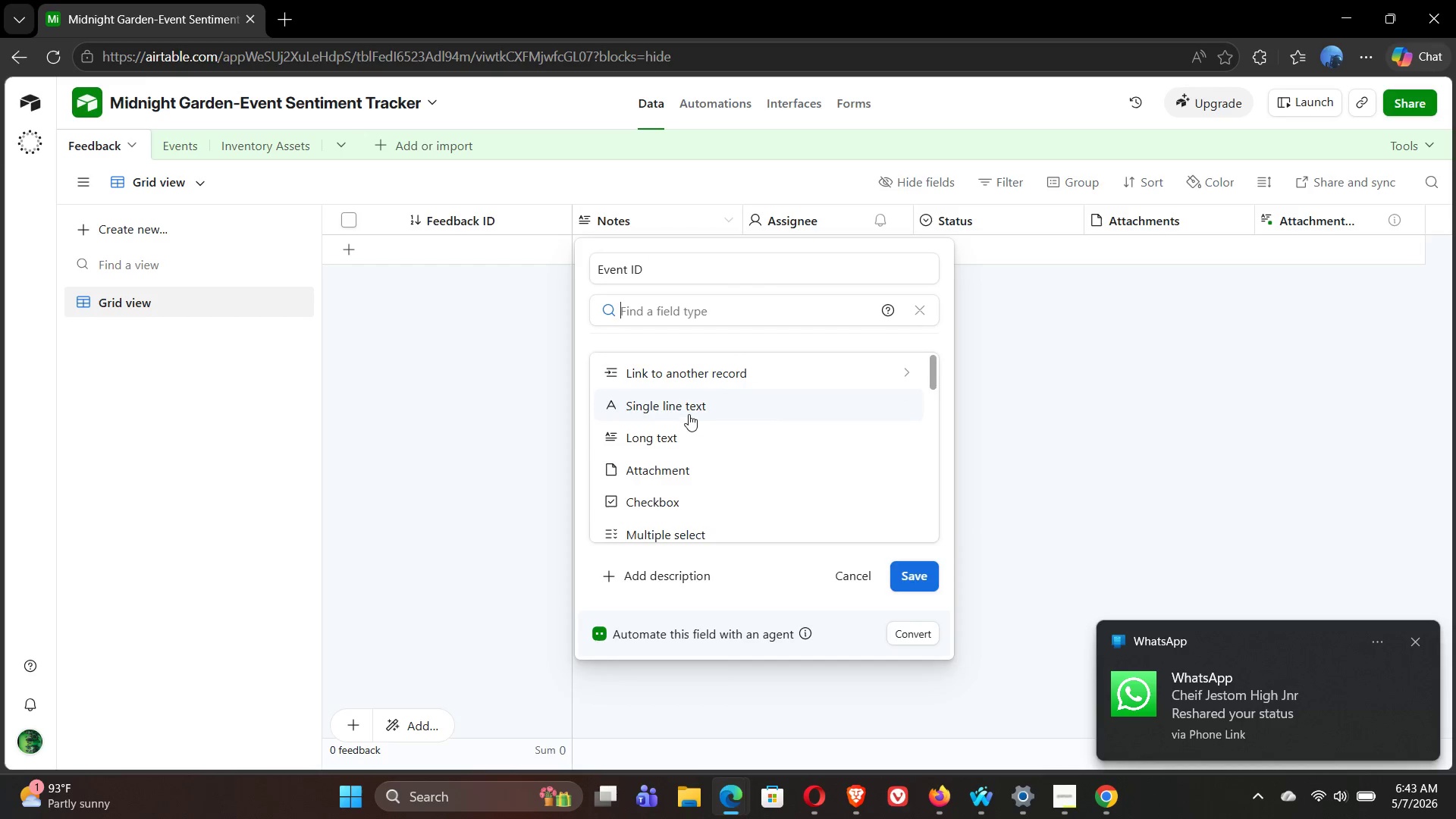 
left_click([688, 412])
 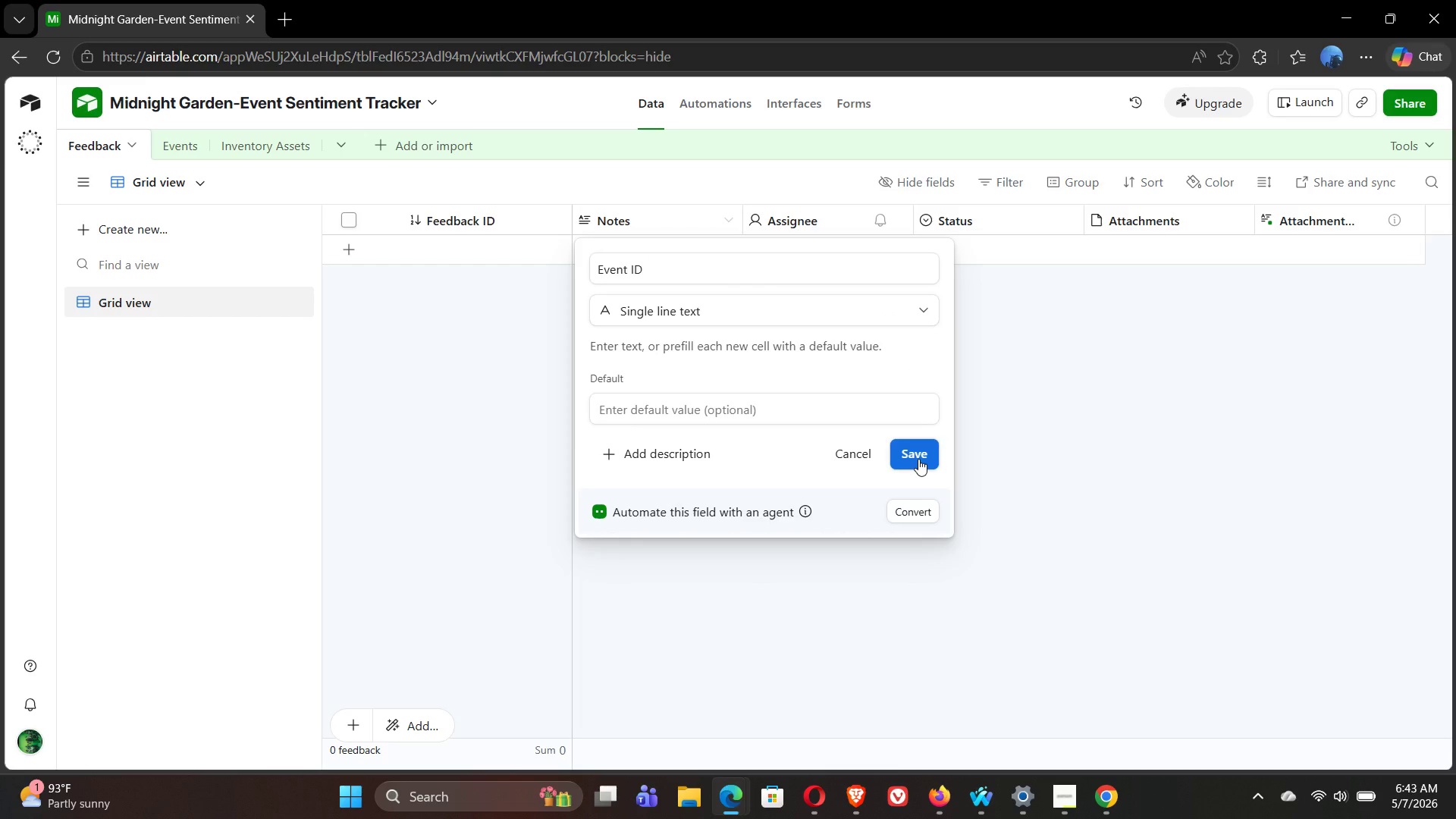 
wait(5.34)
 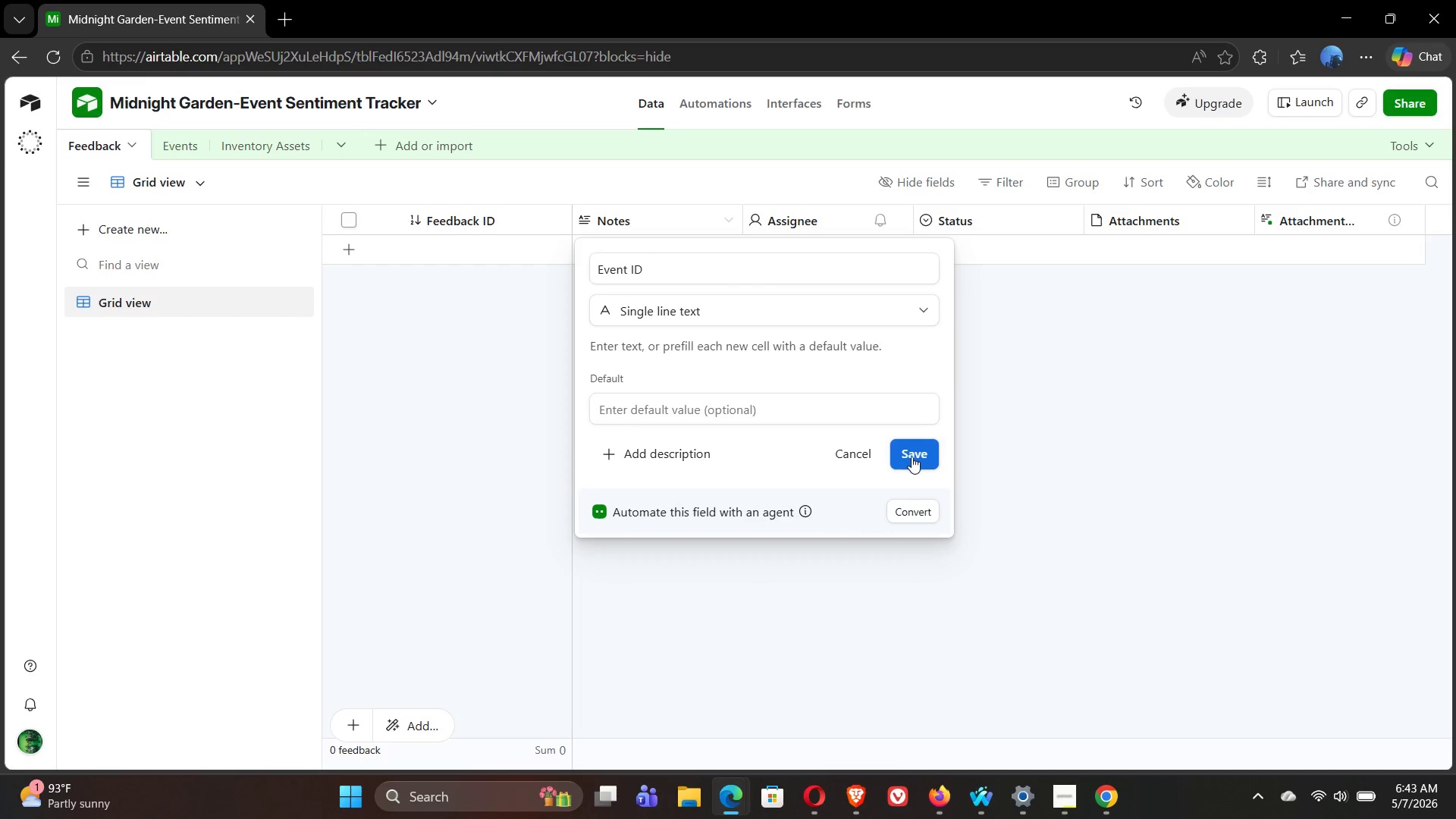 
left_click([918, 459])
 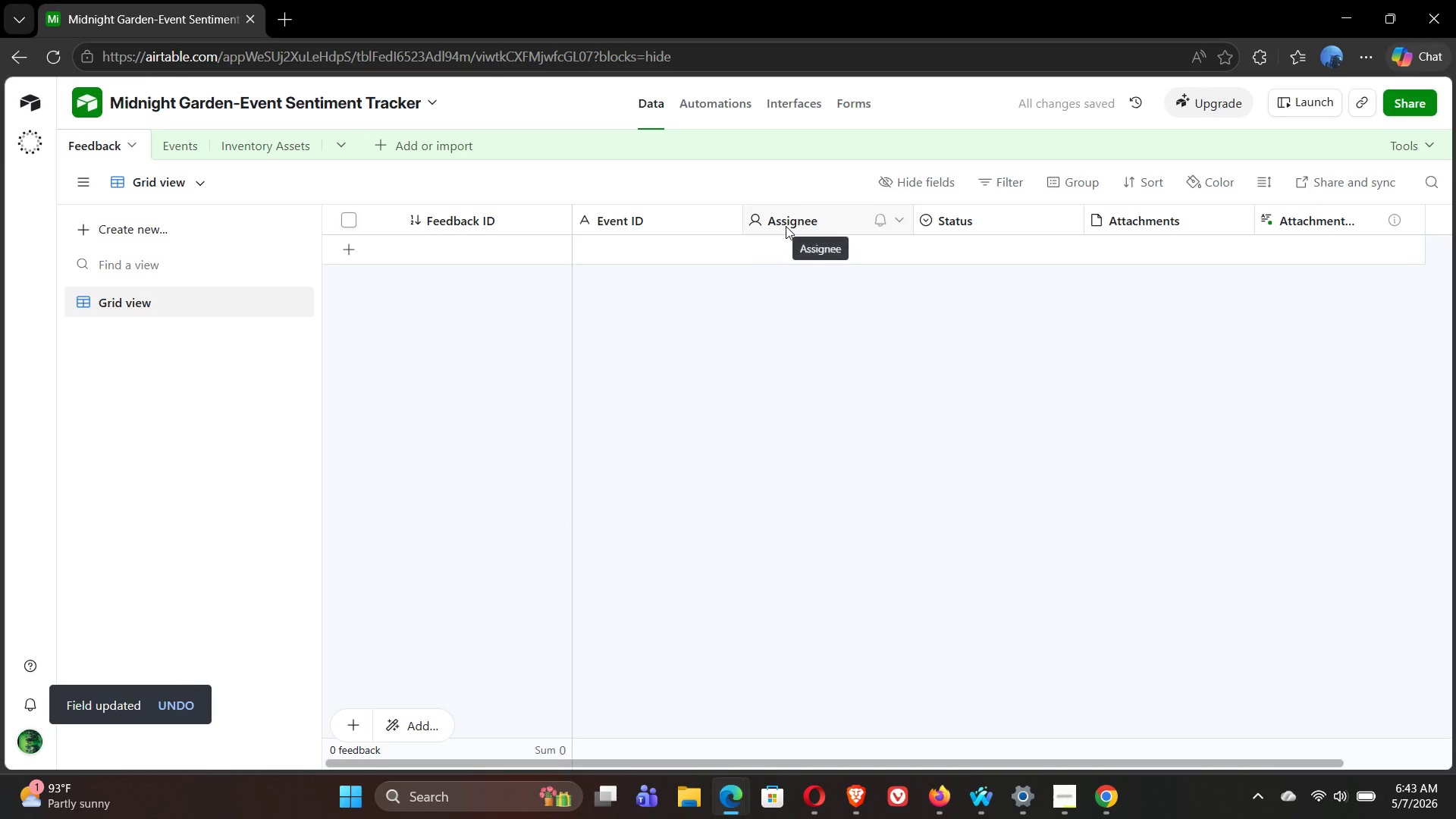 
wait(8.81)
 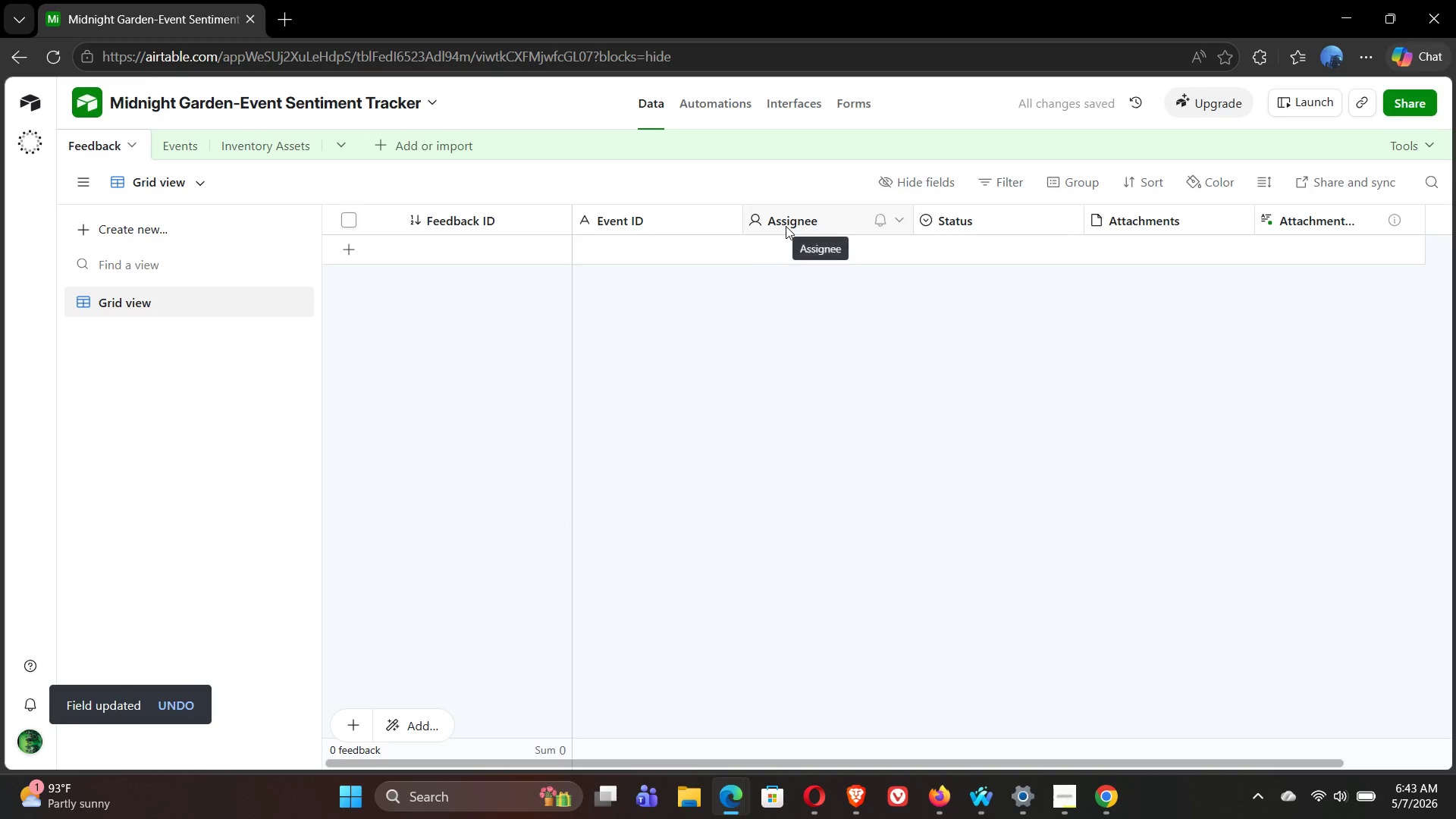 
double_click([782, 224])
 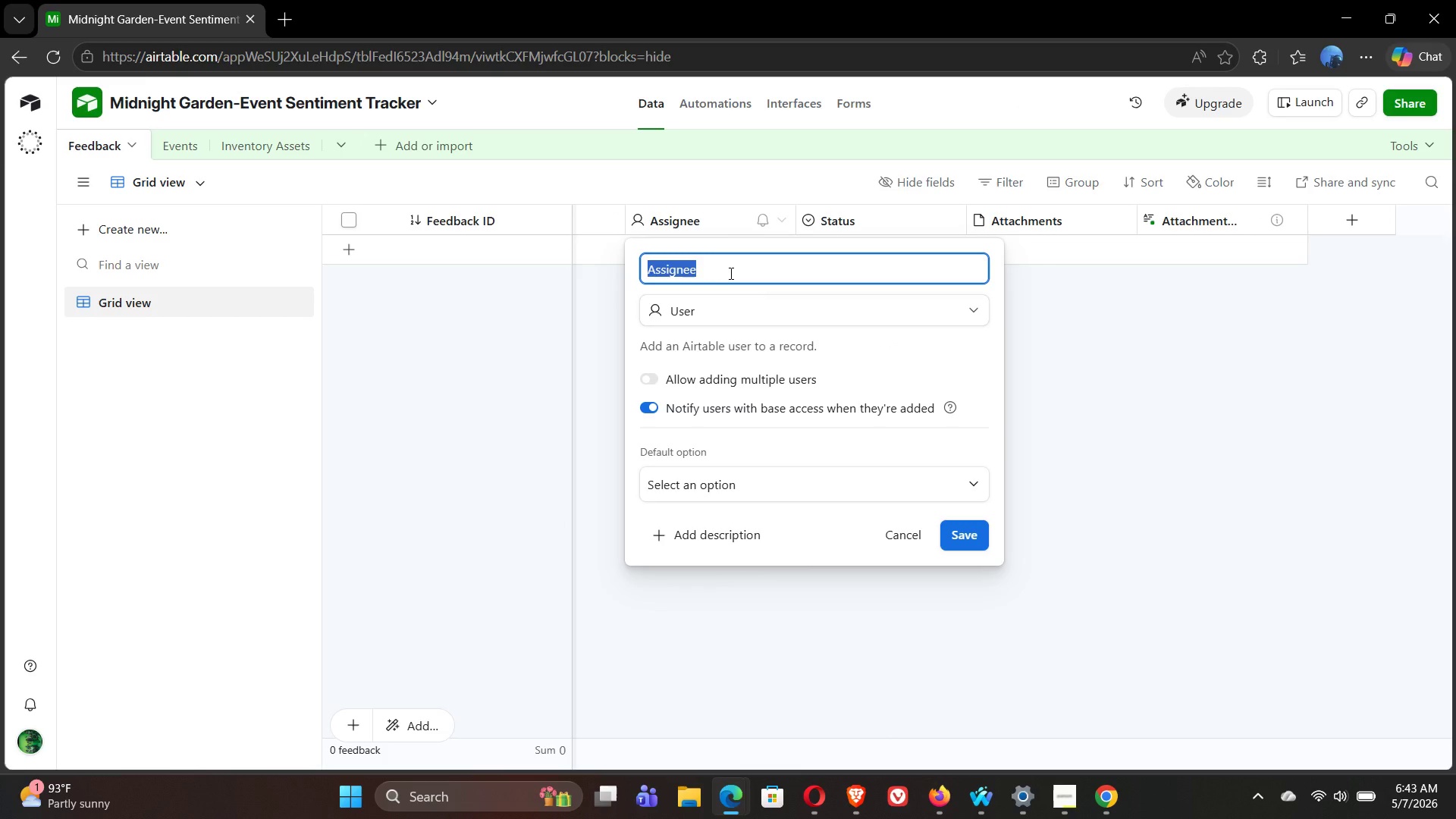 
wait(5.41)
 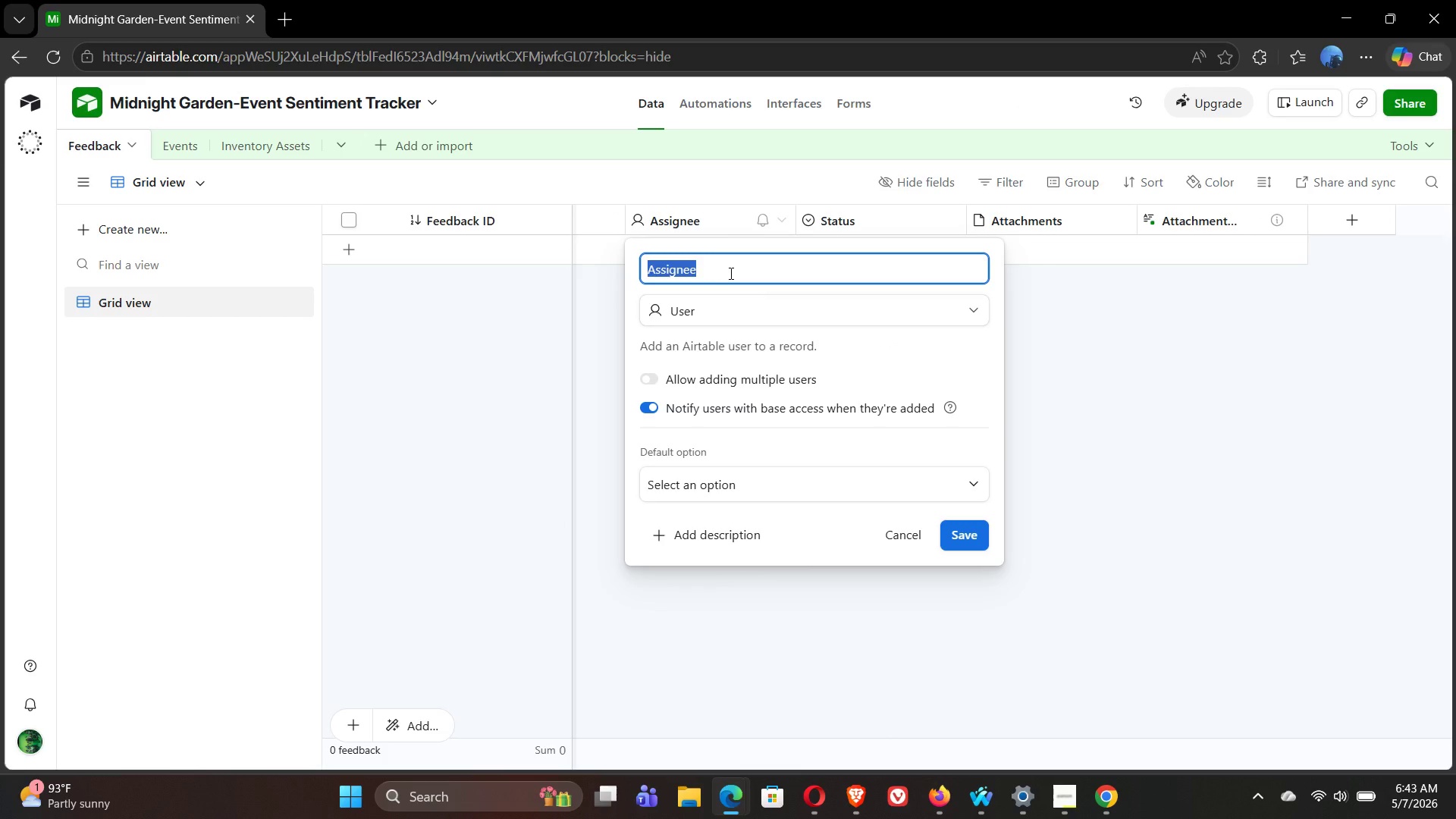 
type(Event Tyype)
 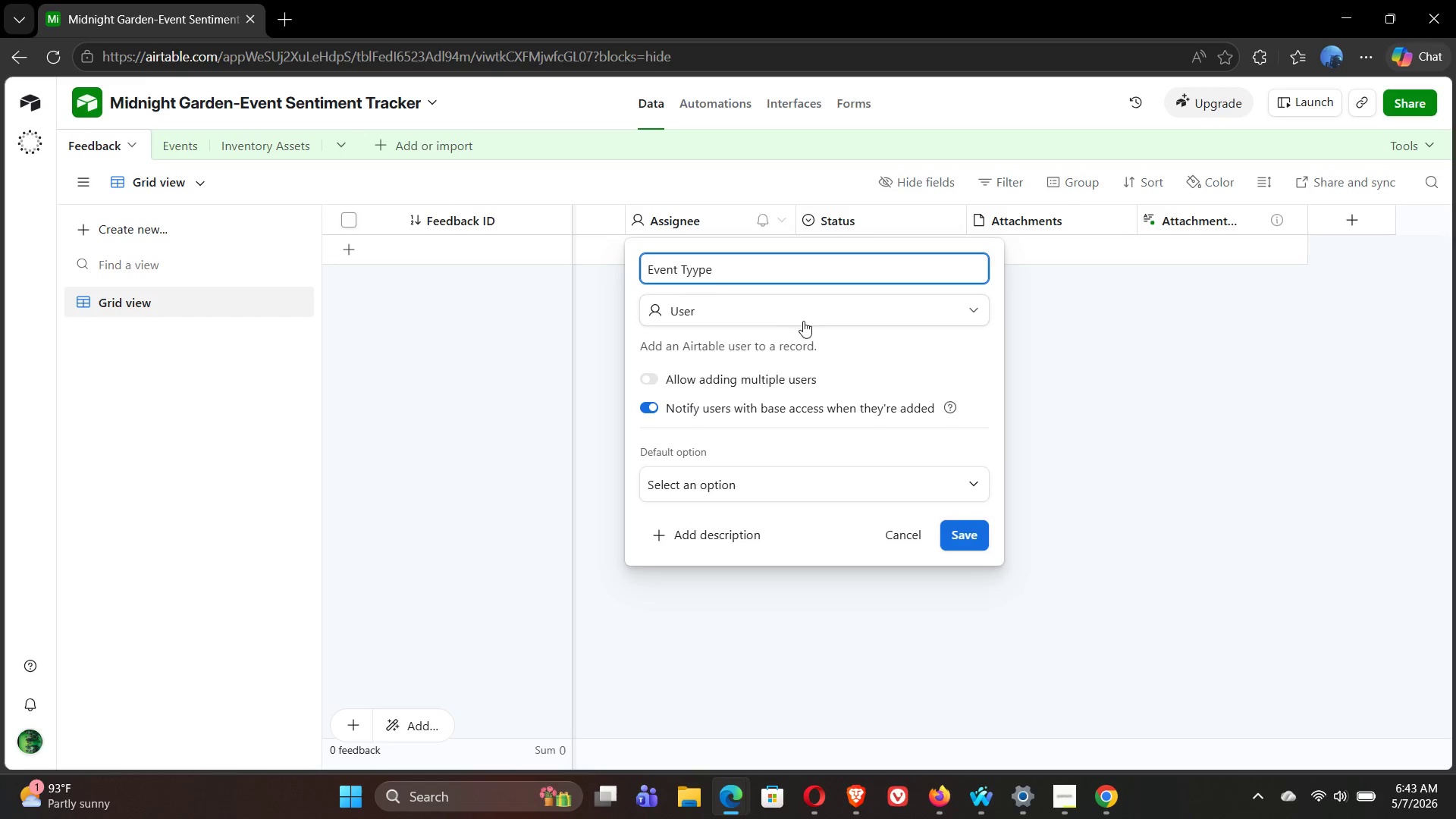 
left_click([804, 321])
 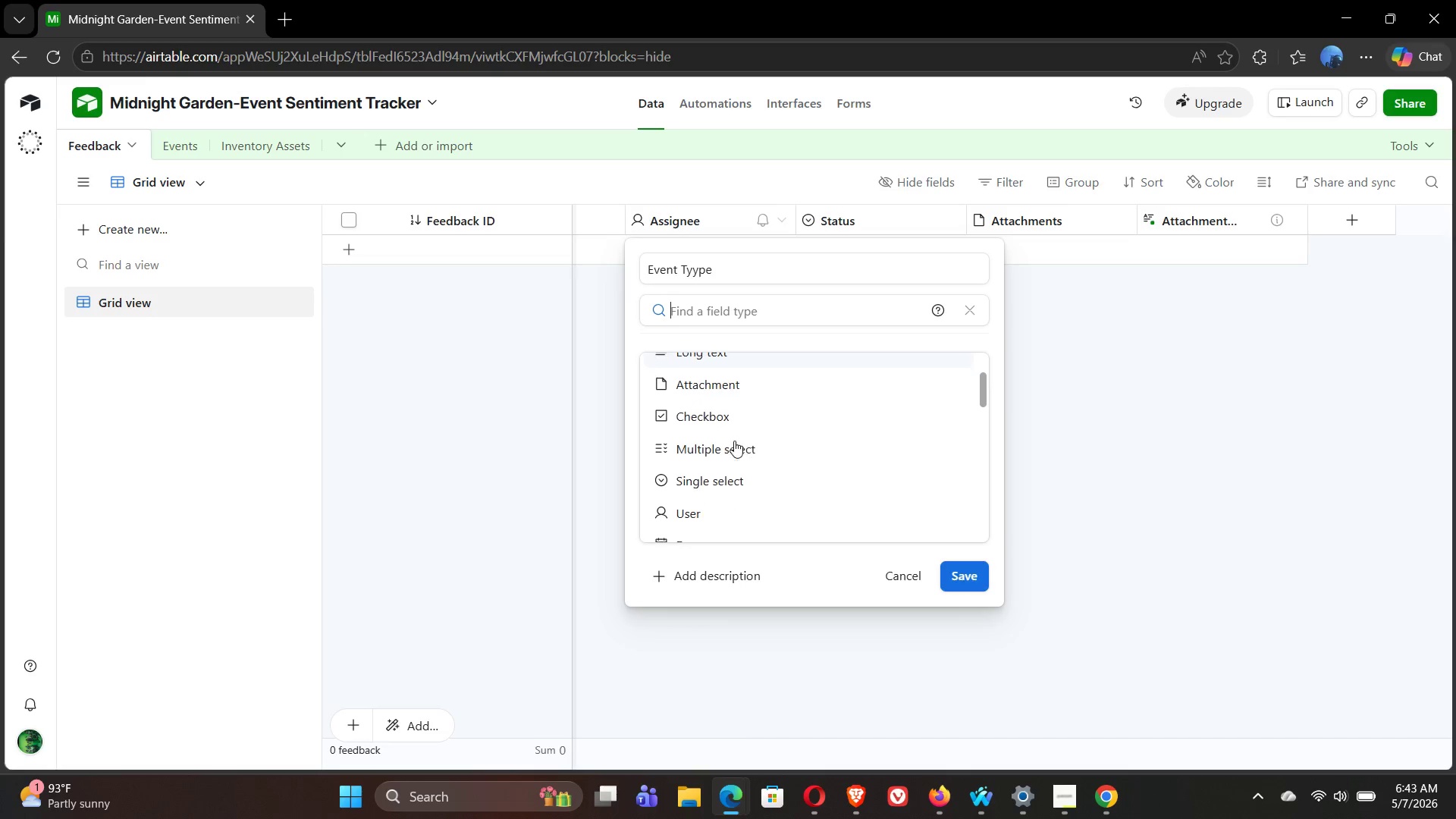 
left_click([707, 477])
 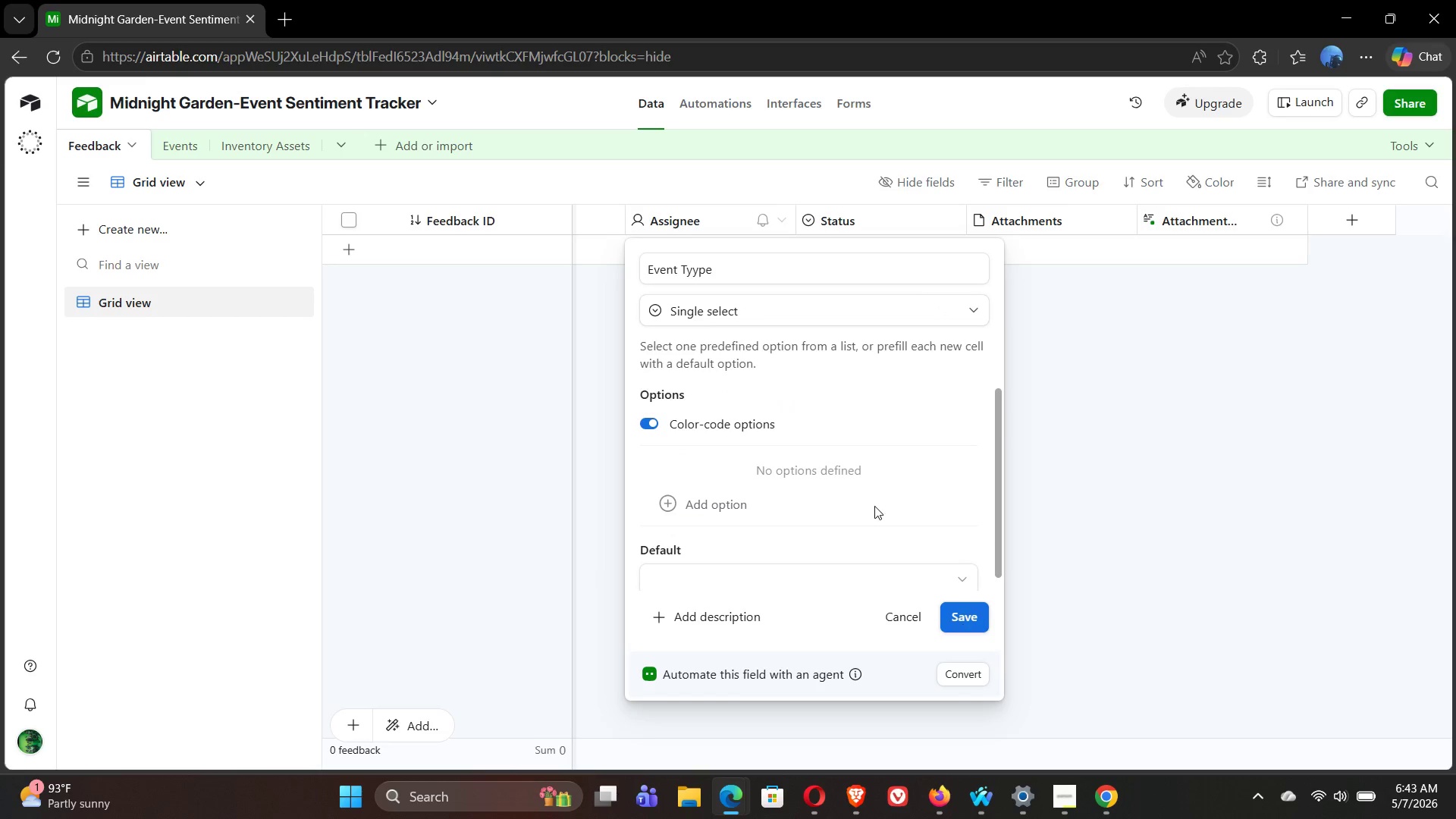 
wait(5.72)
 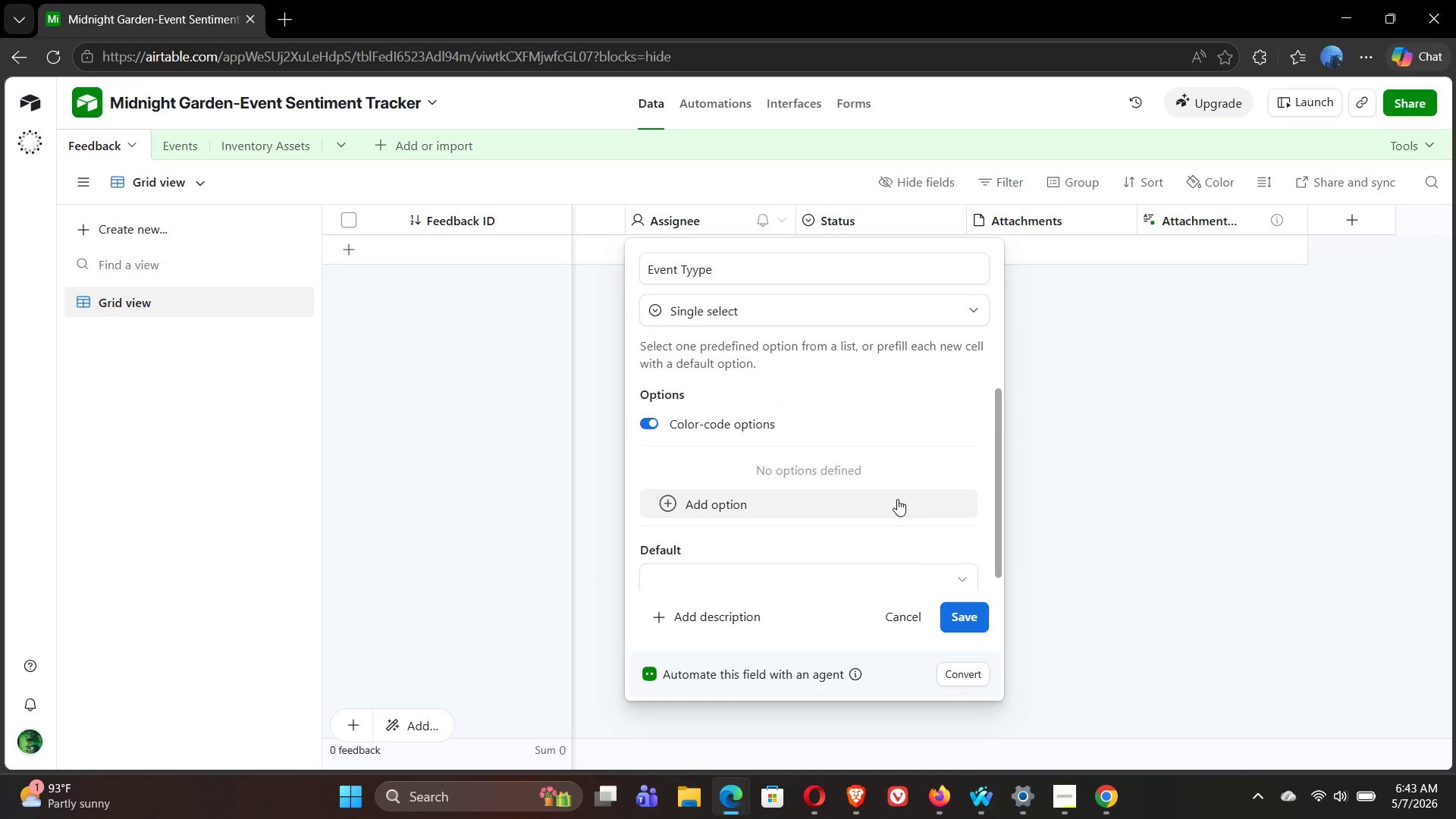 
left_click([696, 272])
 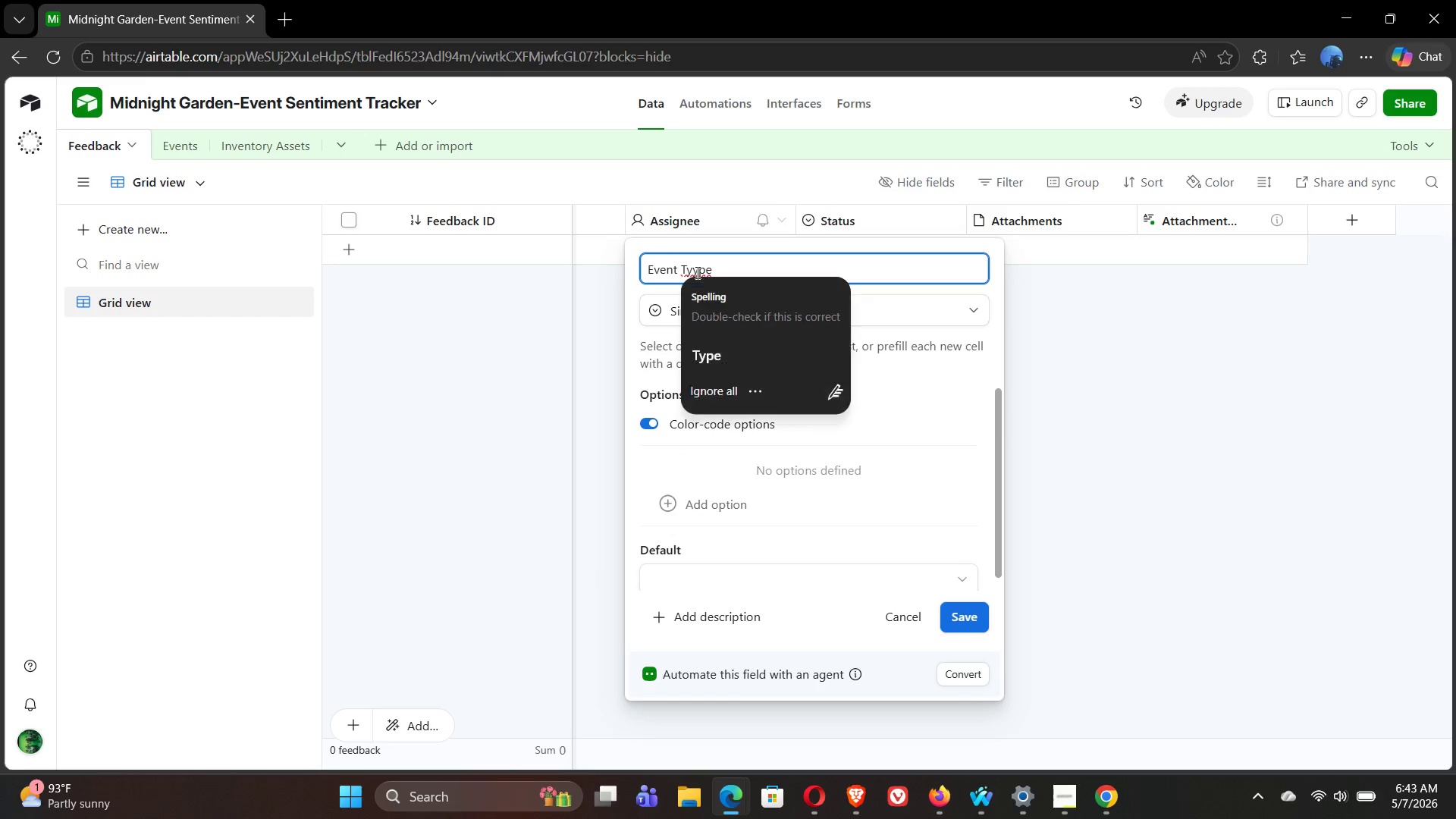 
key(Backspace)
 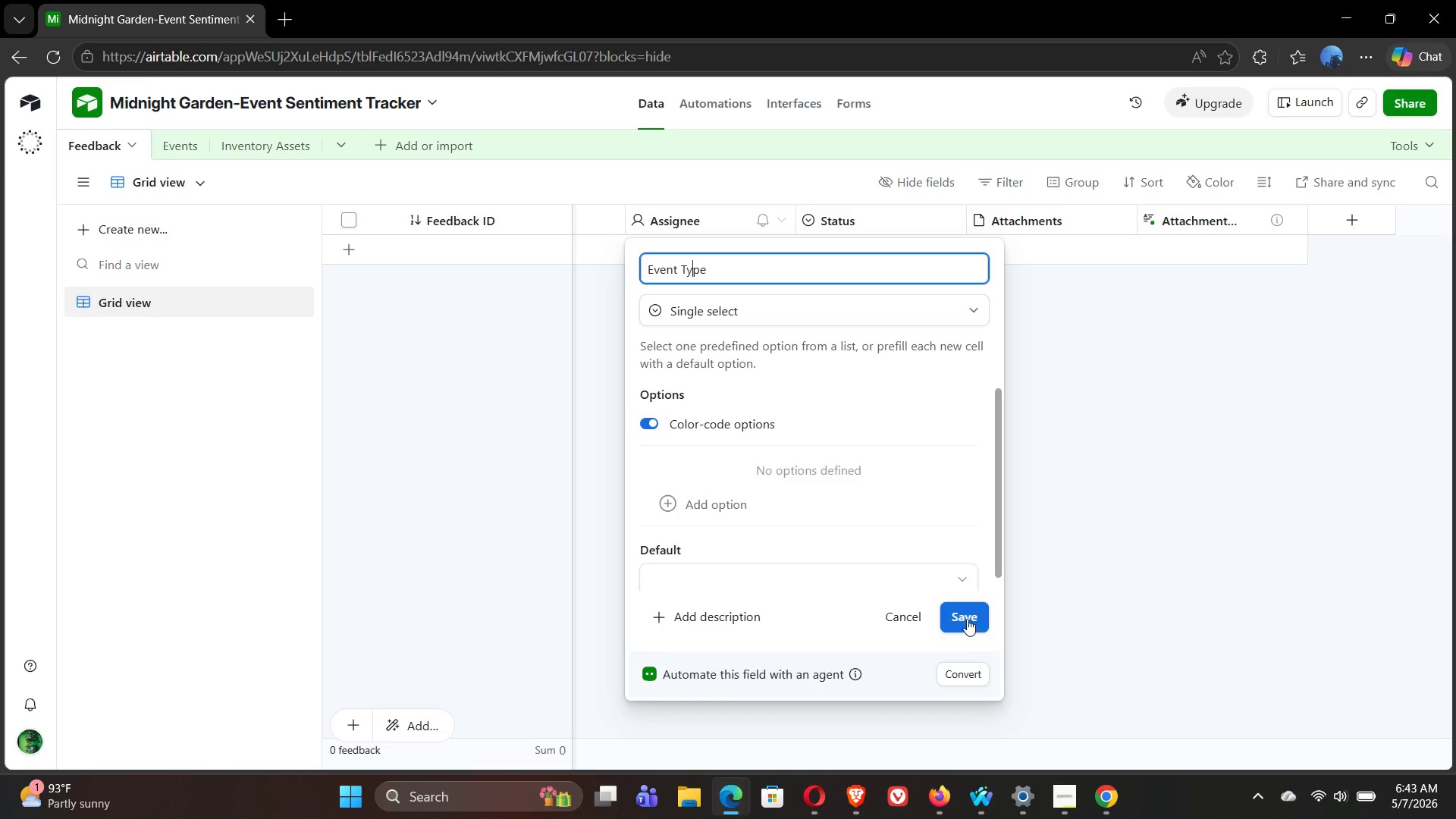 
left_click([966, 617])
 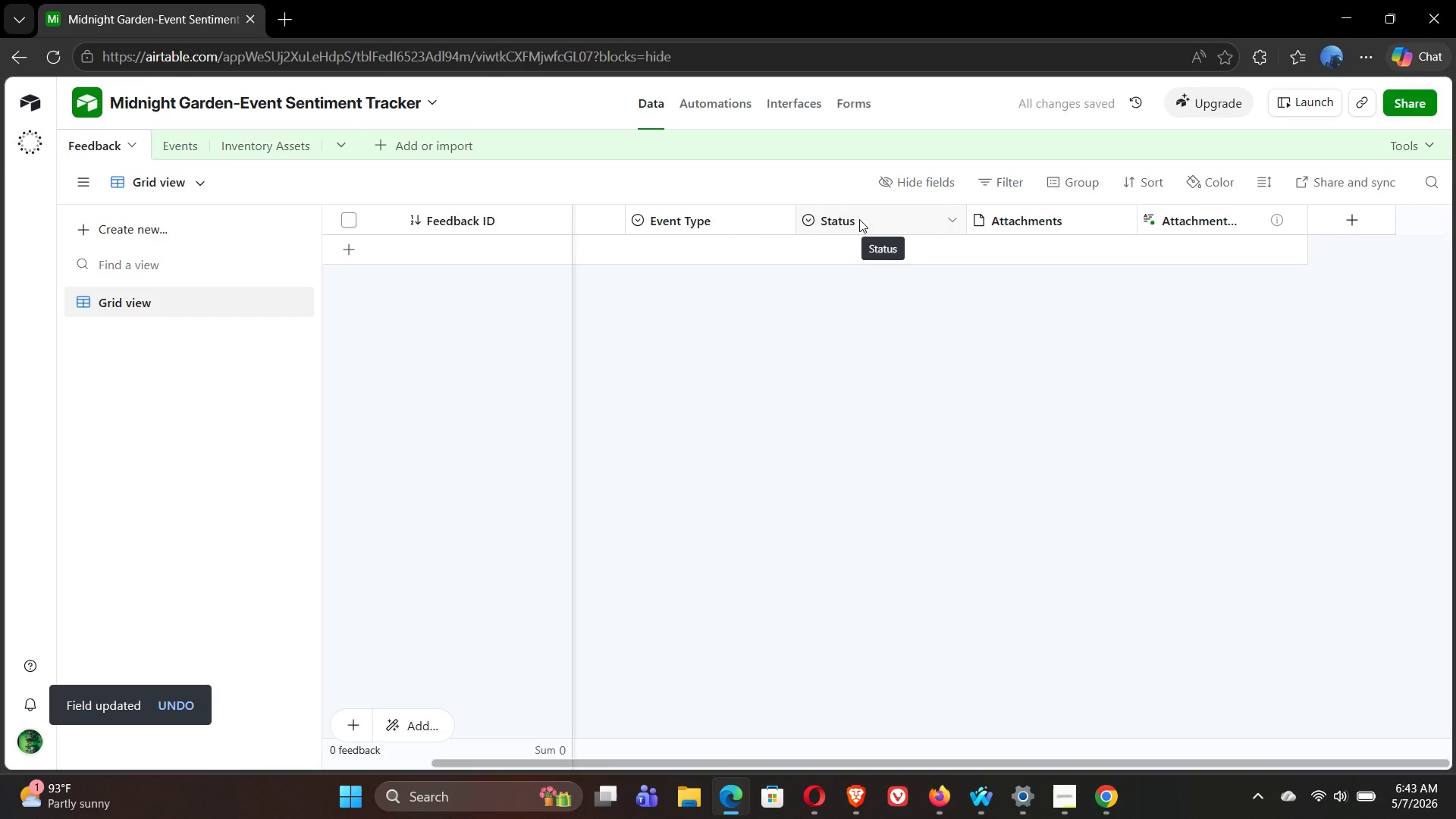 
wait(7.14)
 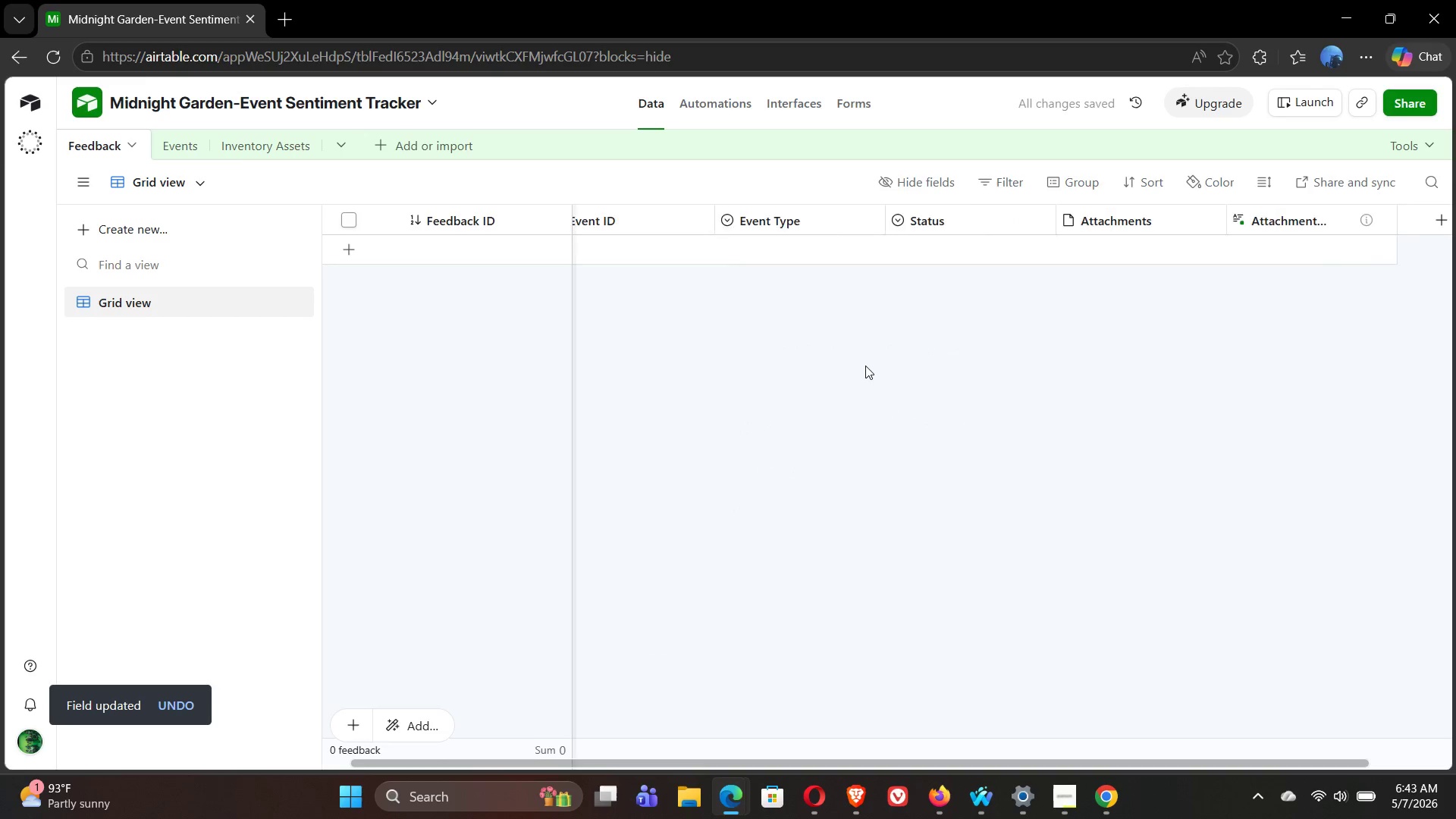 
double_click([859, 219])
 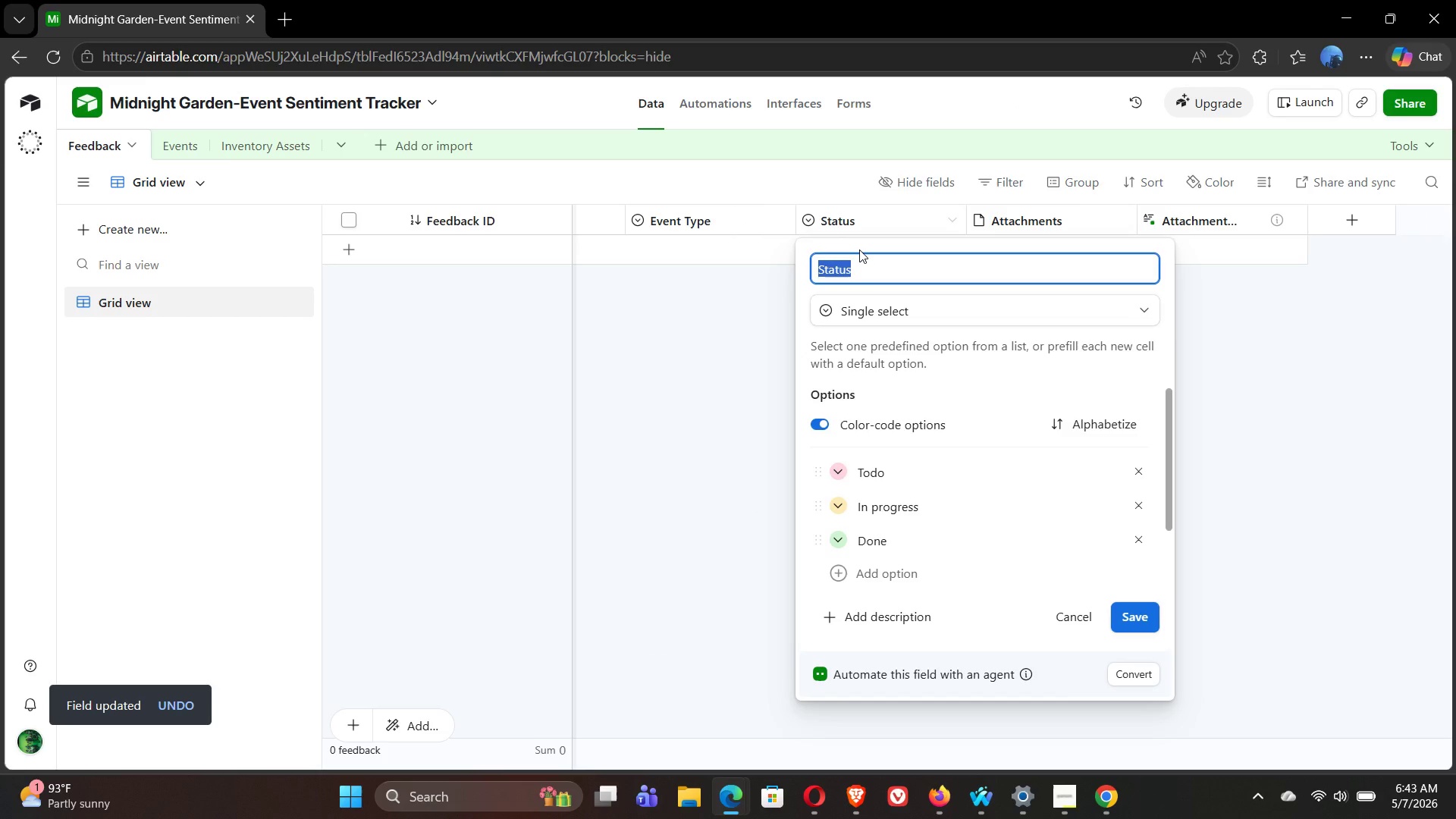 
type(Event Date)
 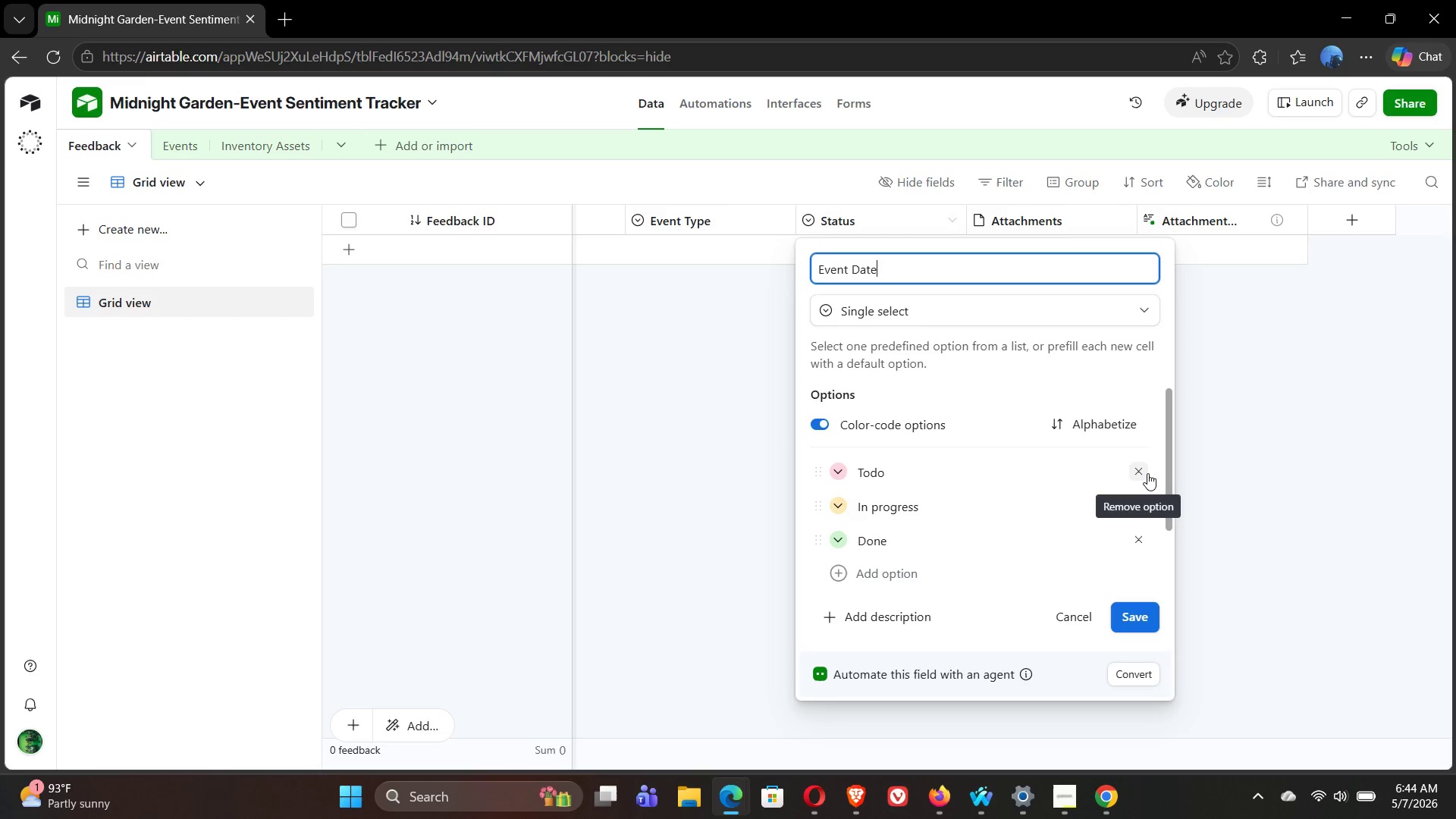 
left_click([1144, 473])
 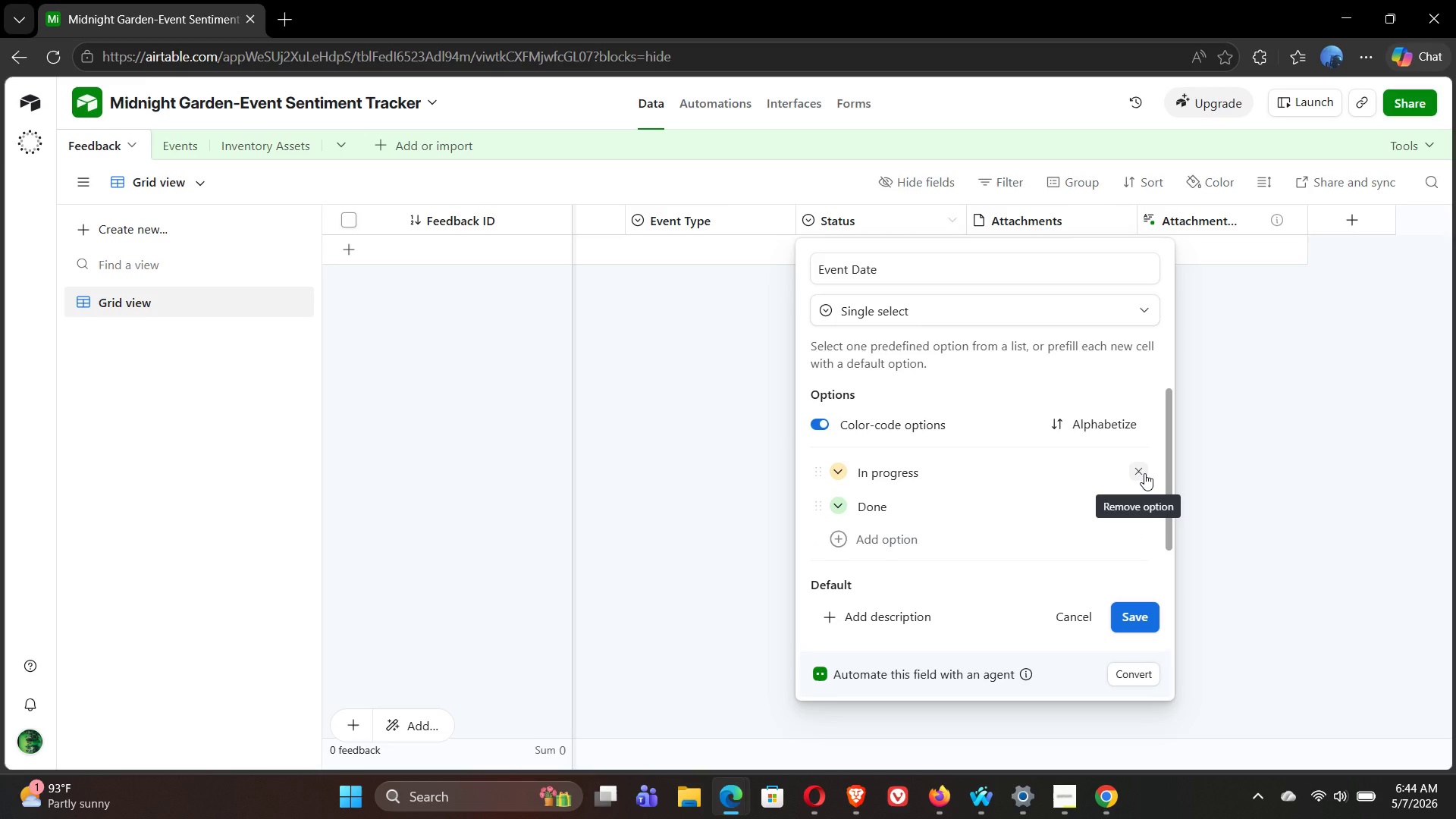 
left_click([1144, 473])
 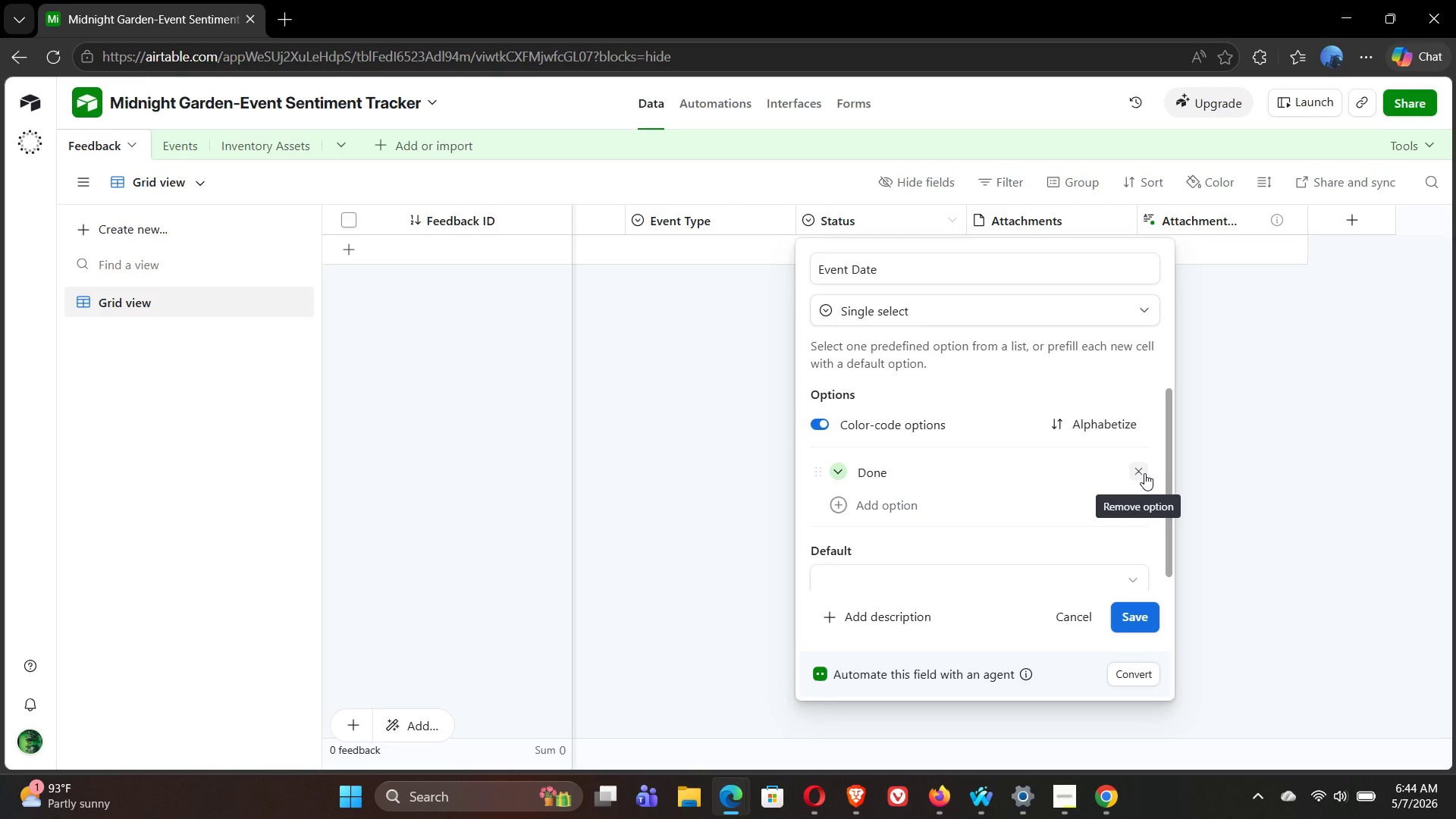 
left_click([1142, 472])
 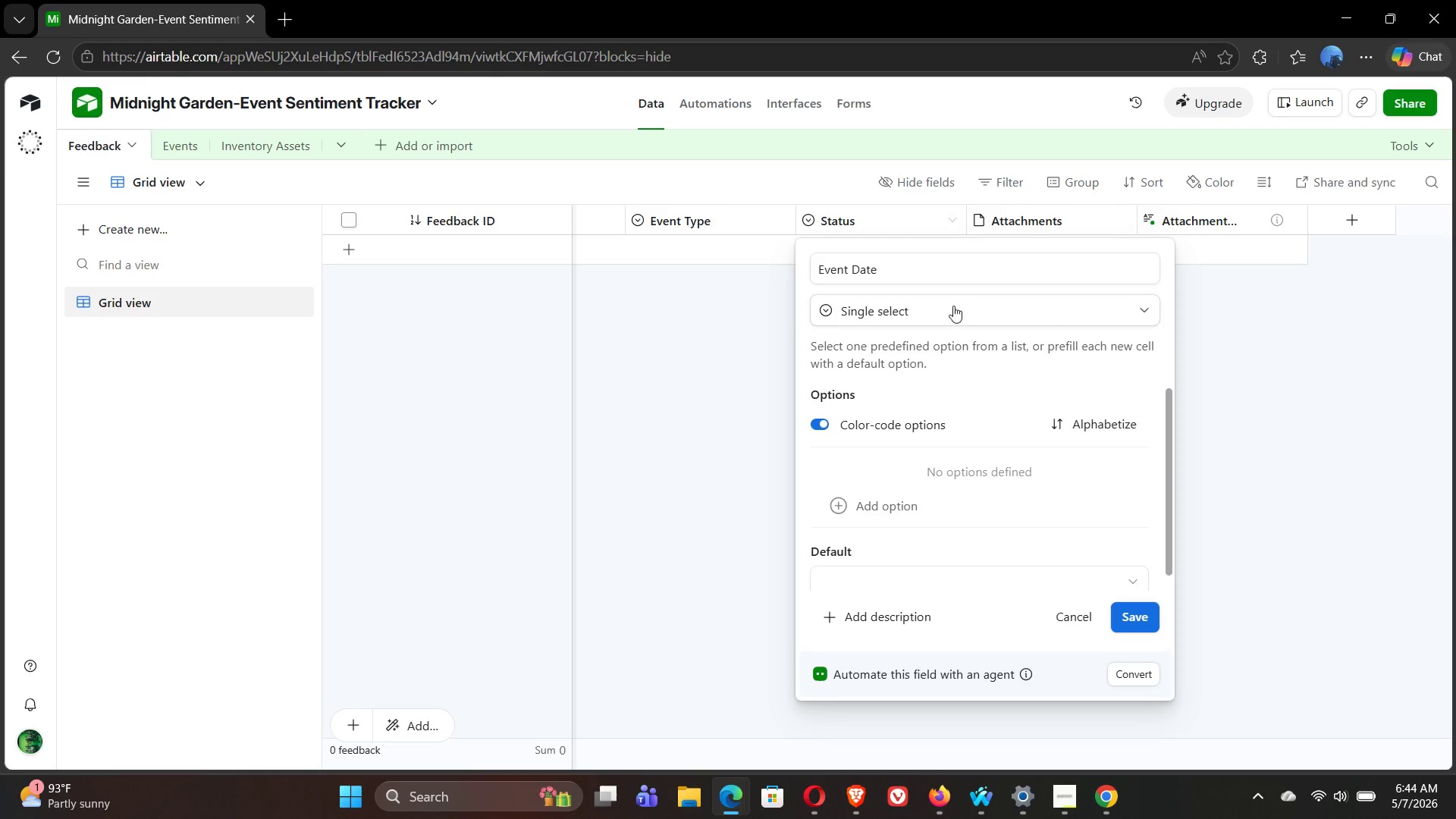 
left_click([940, 309])
 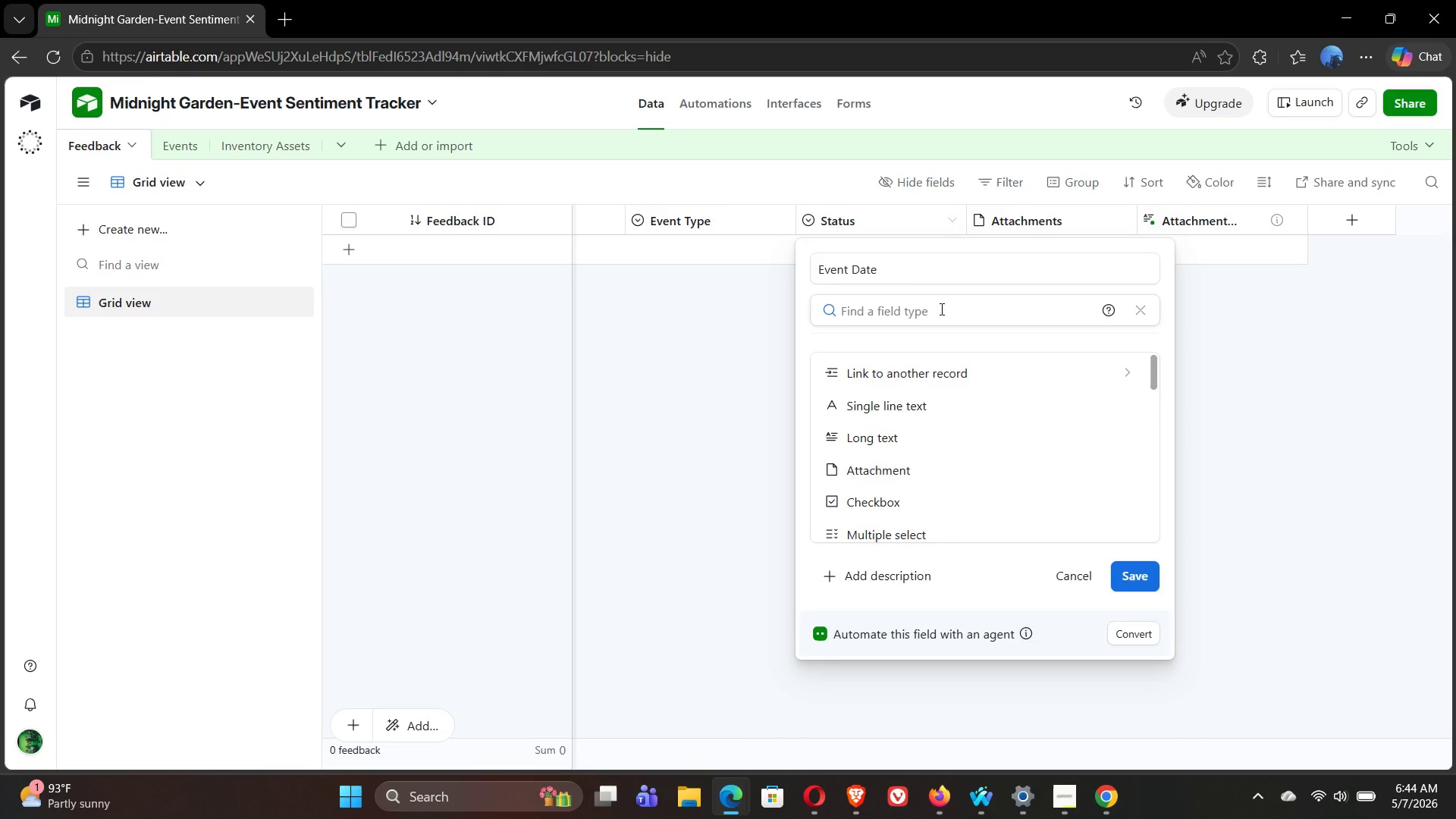 
type(da)
 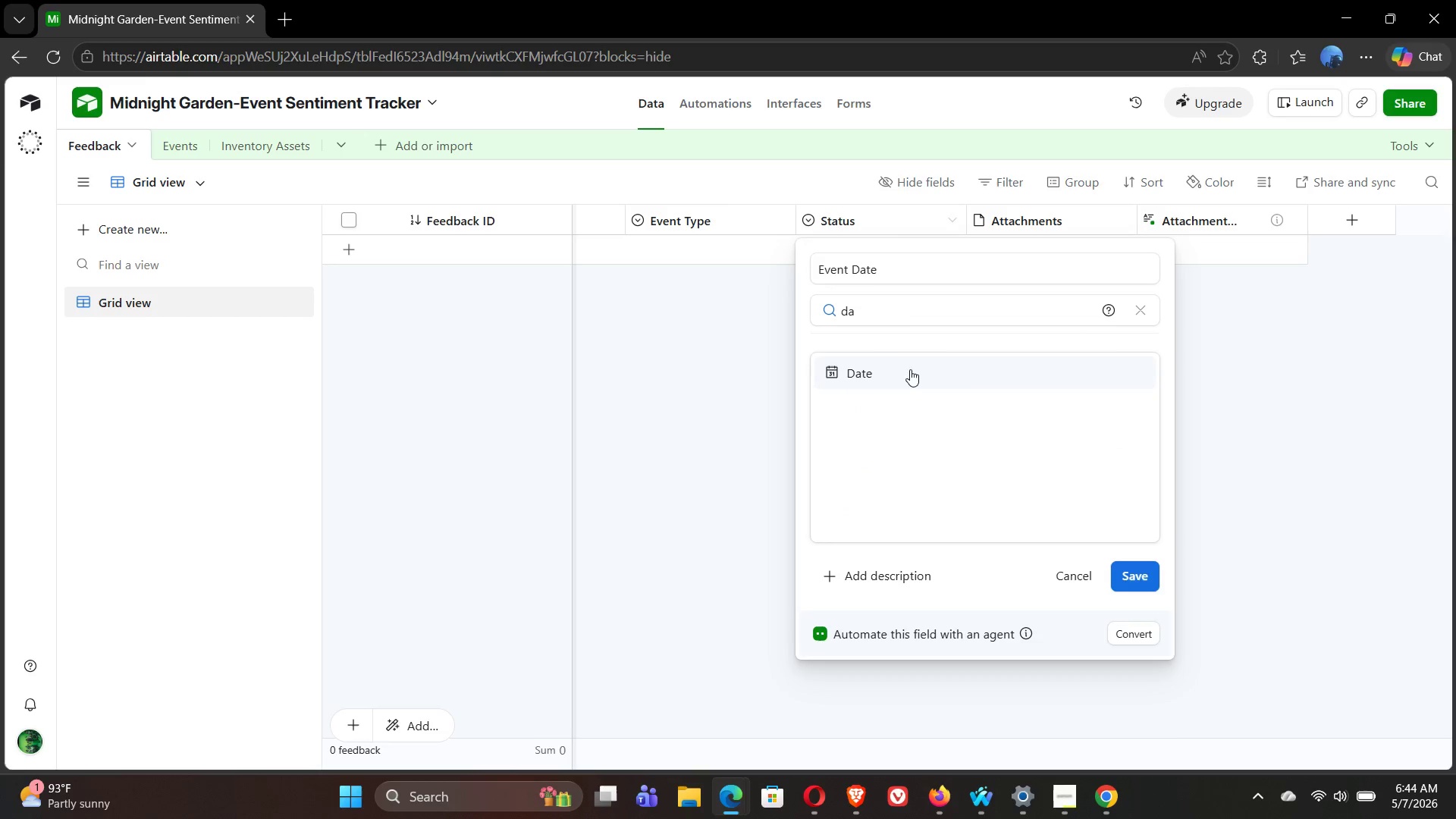 
left_click([910, 372])
 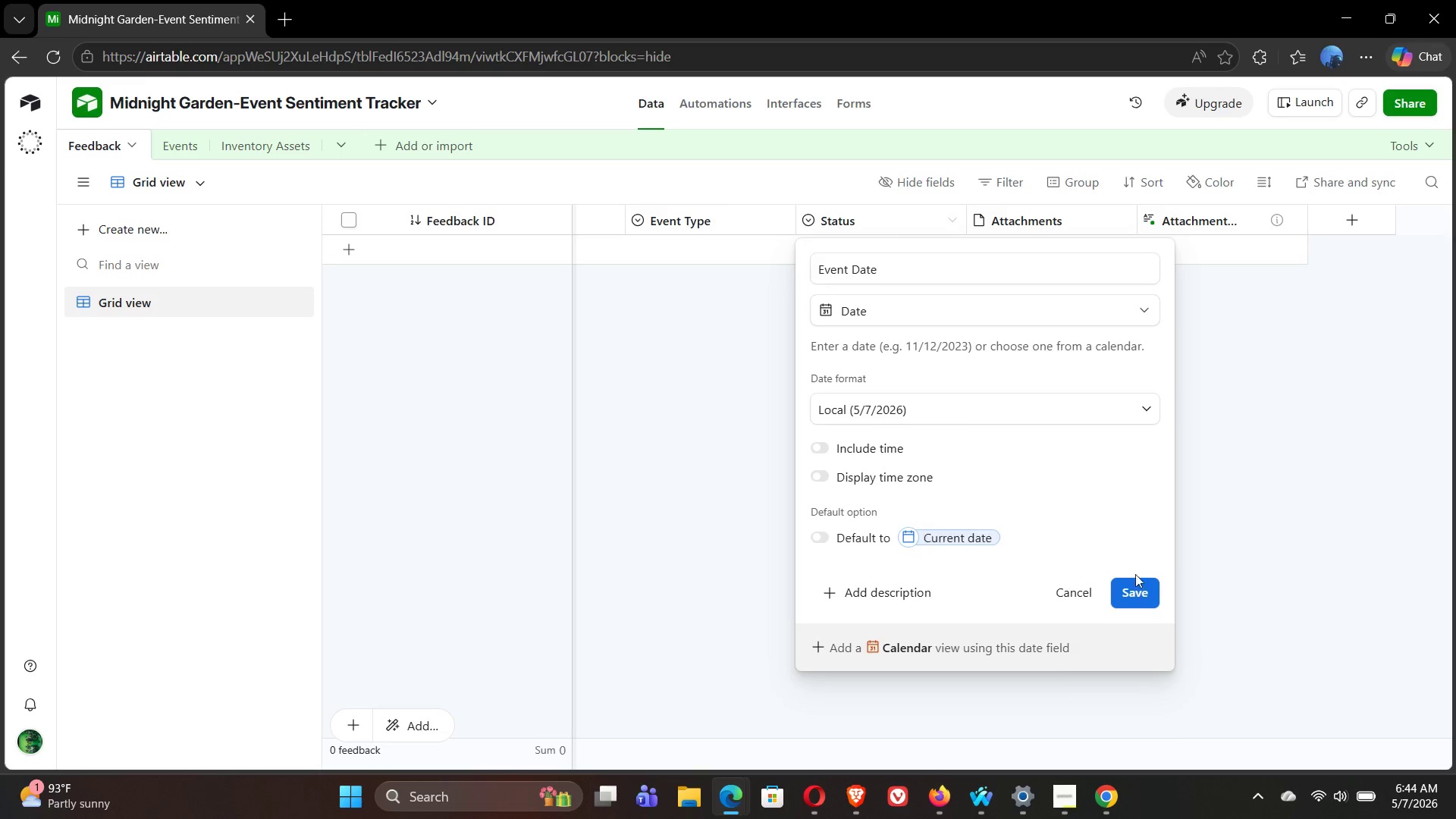 
left_click([1138, 592])
 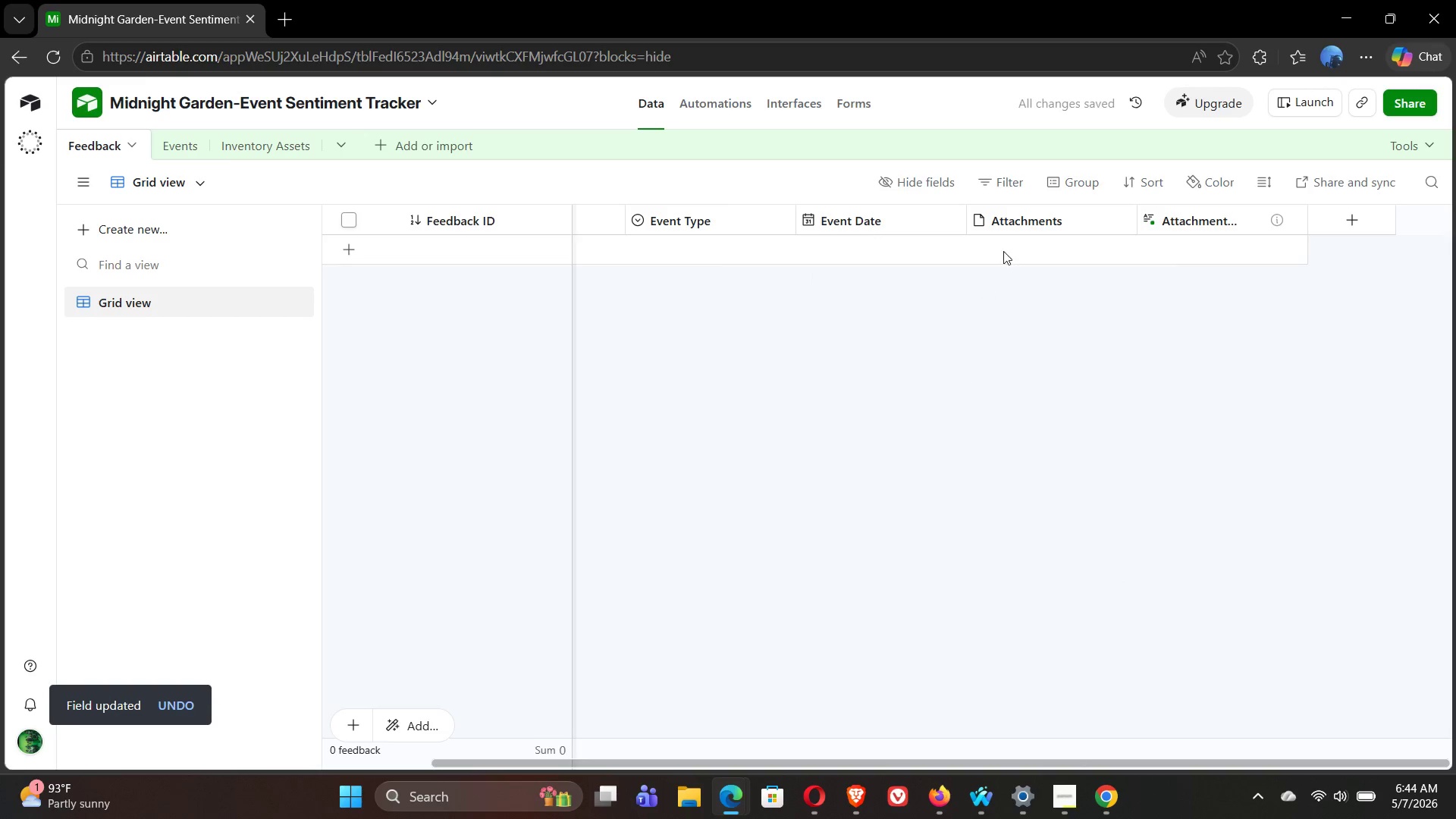 
mouse_move([1044, 234])
 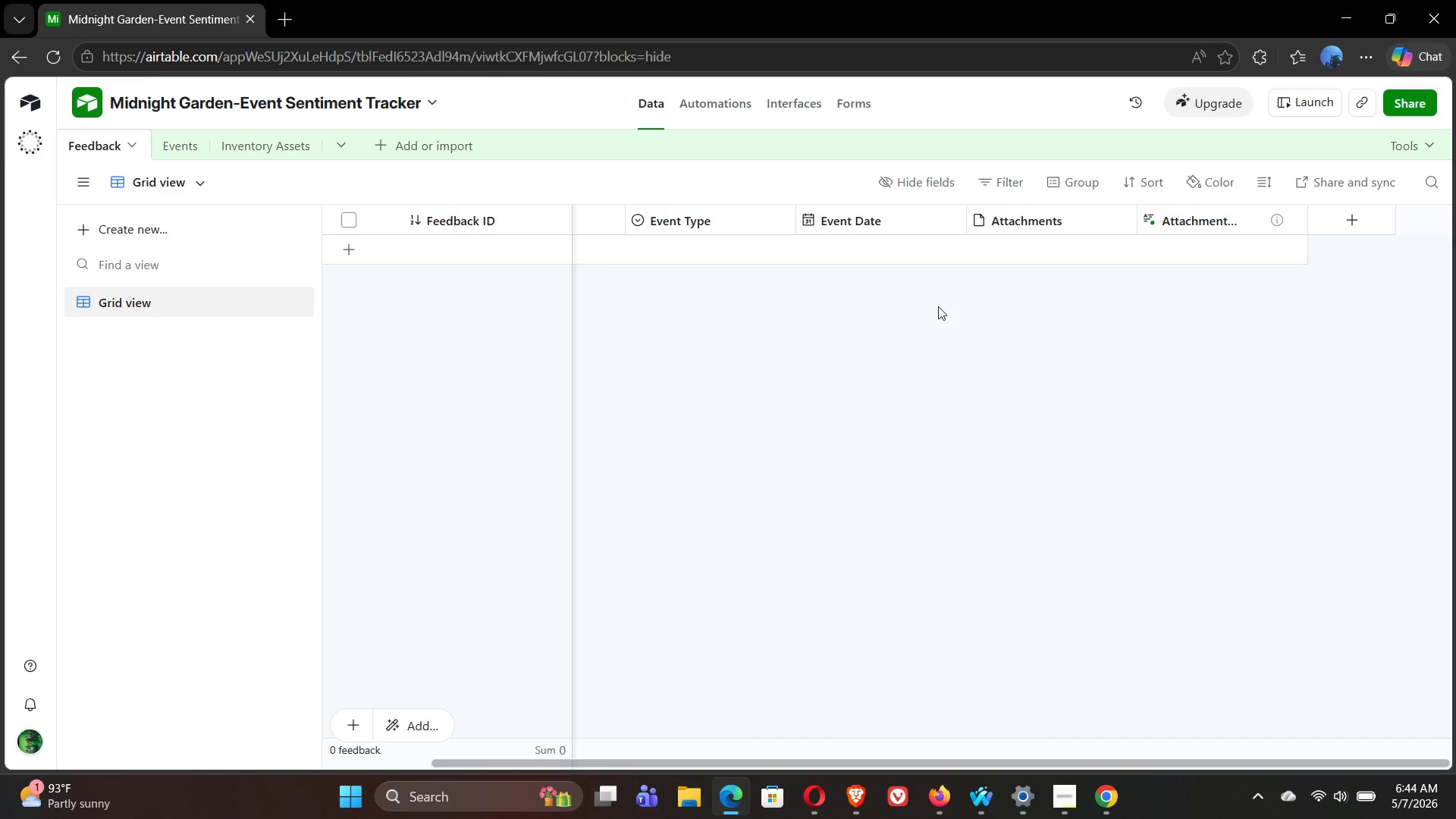 
wait(5.43)
 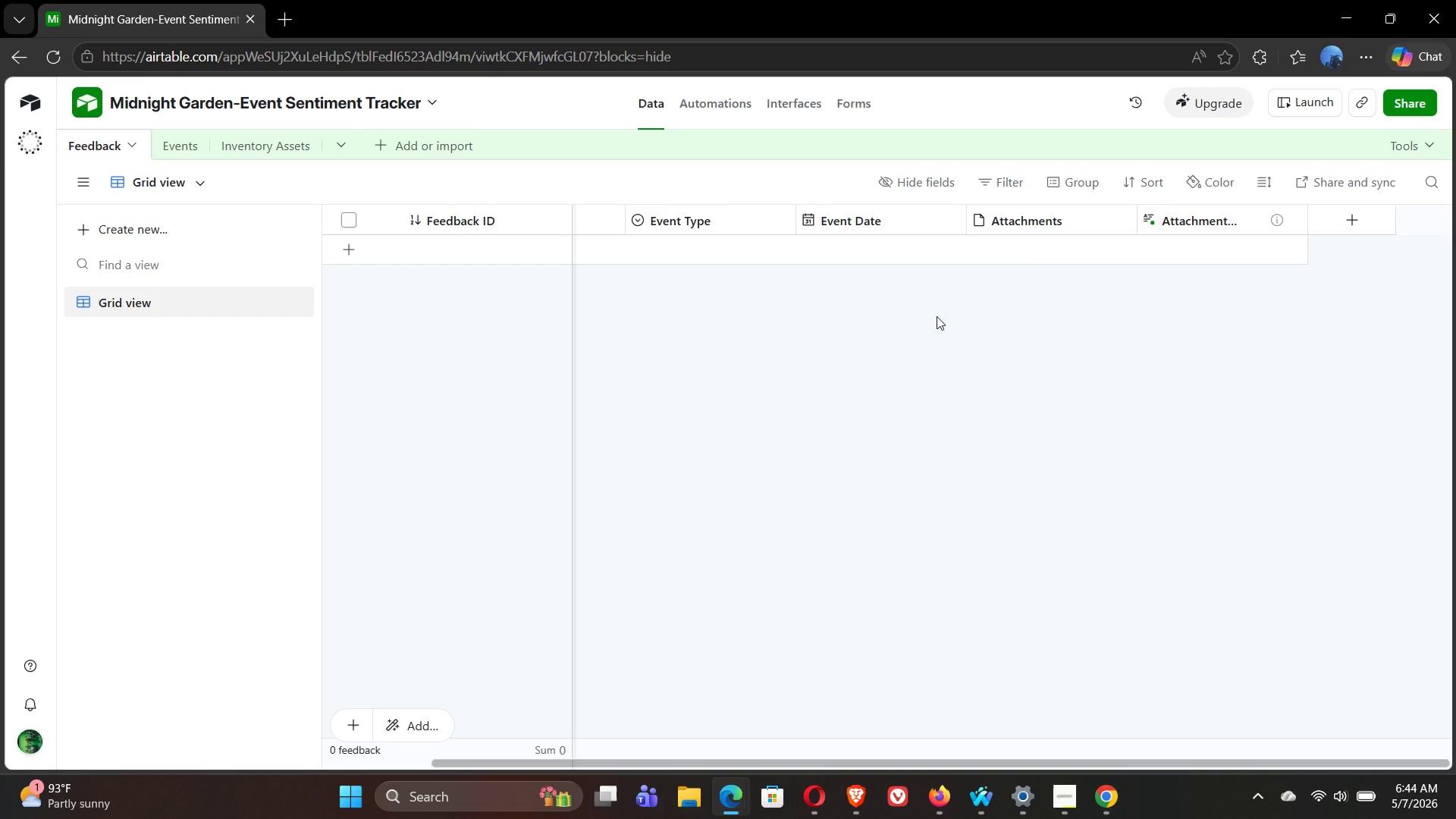 
double_click([1025, 220])
 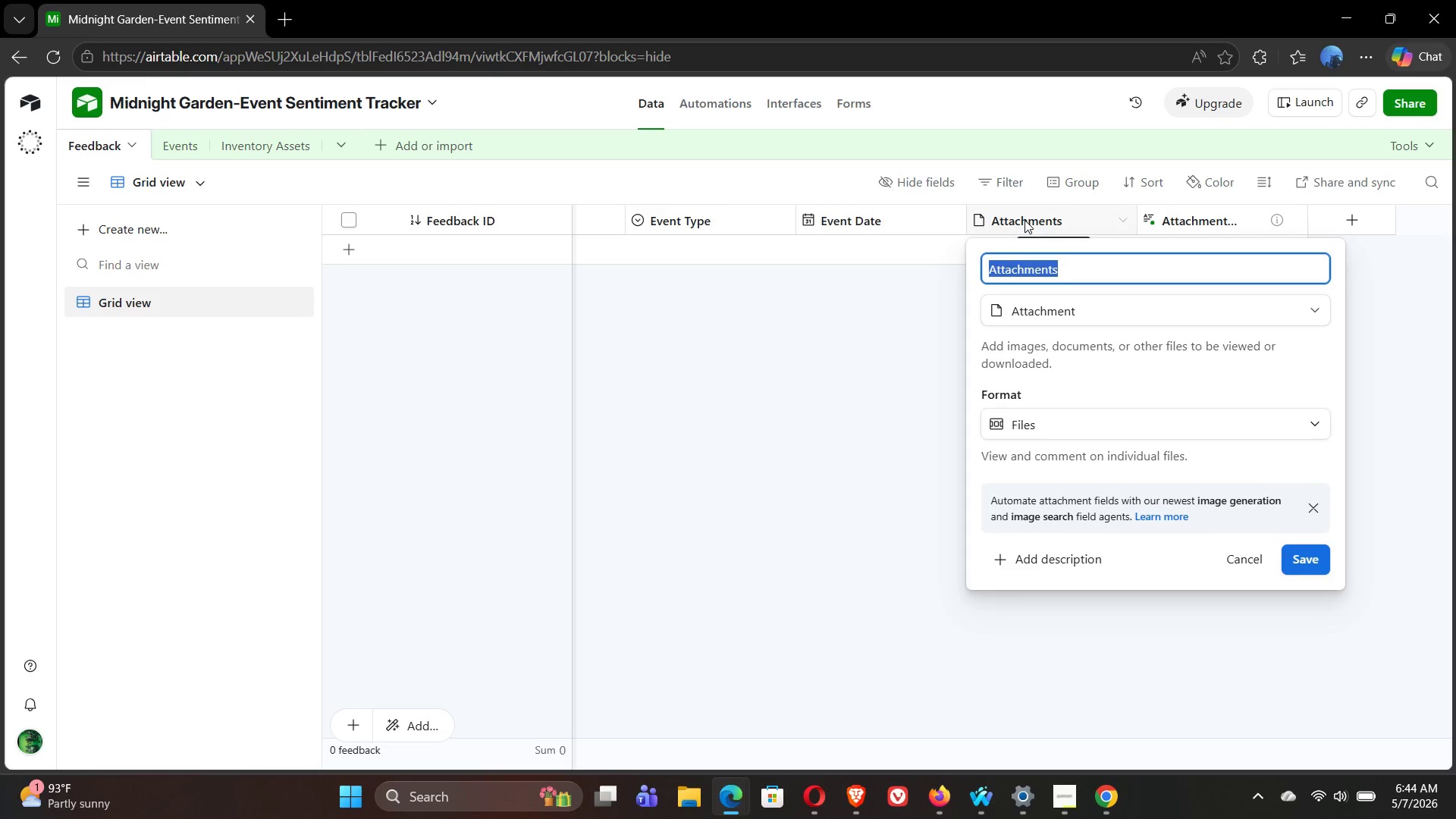 
type(Feedback Source)
 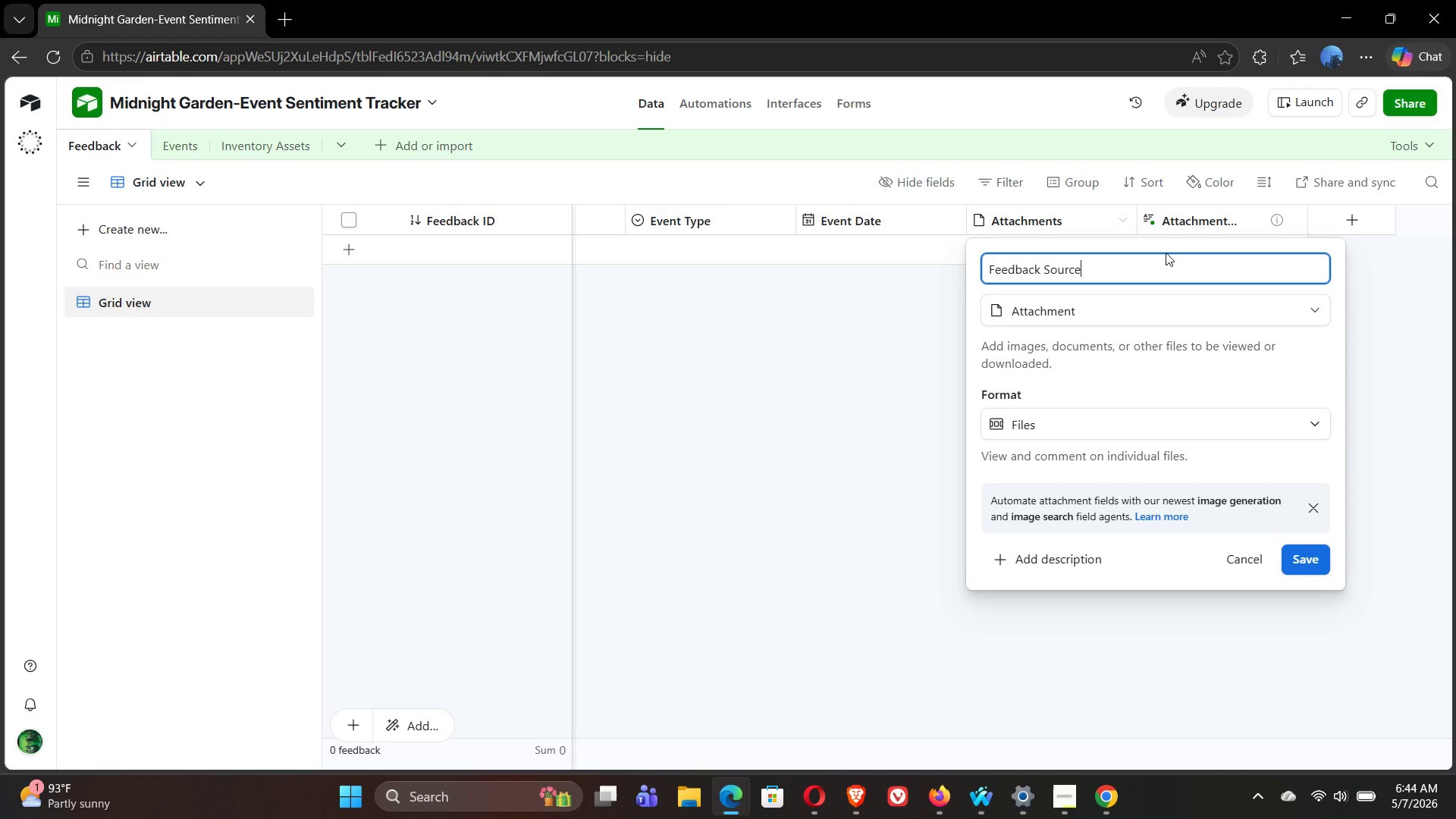 
left_click([1228, 310])
 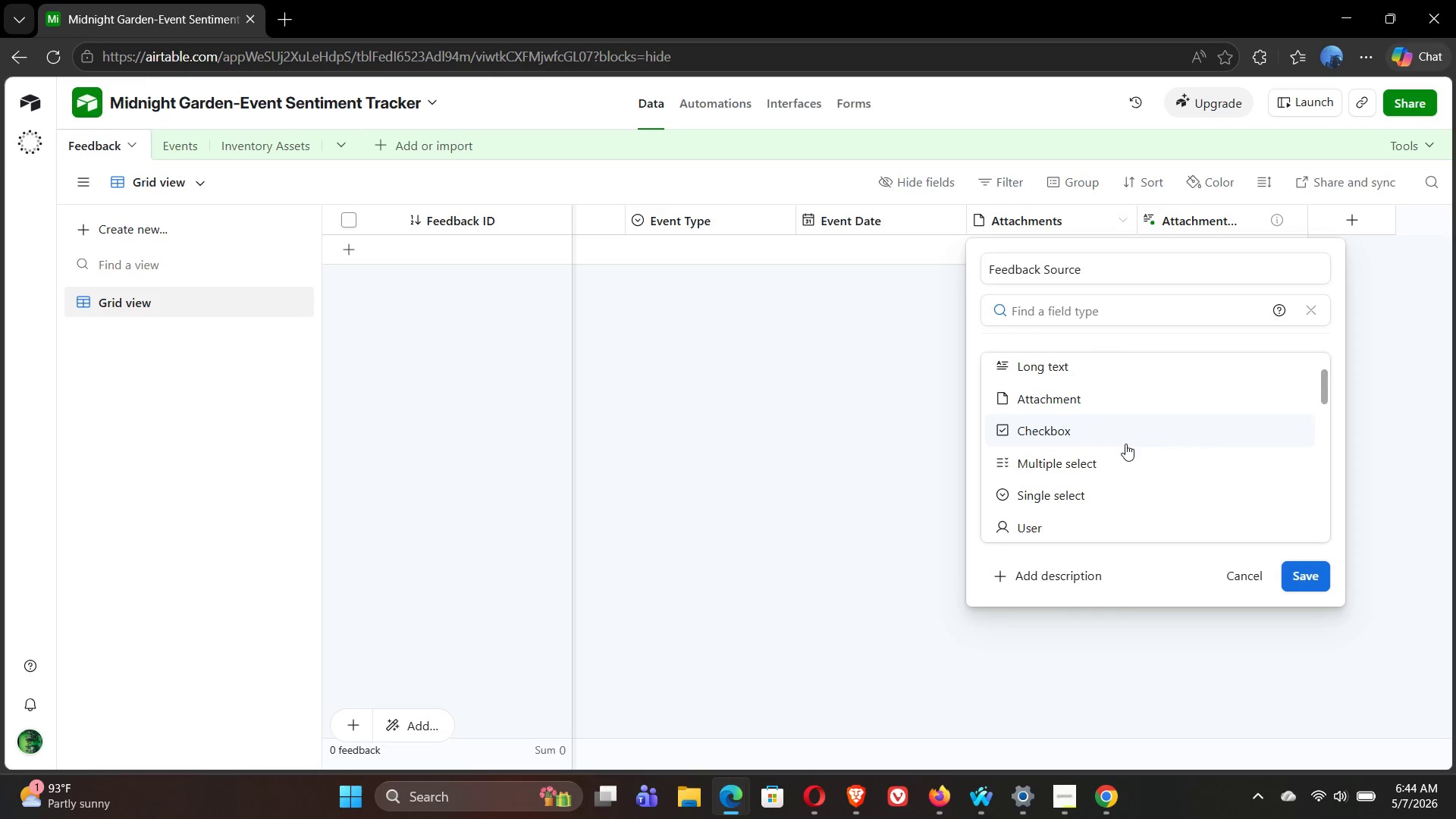 
left_click([1078, 488])
 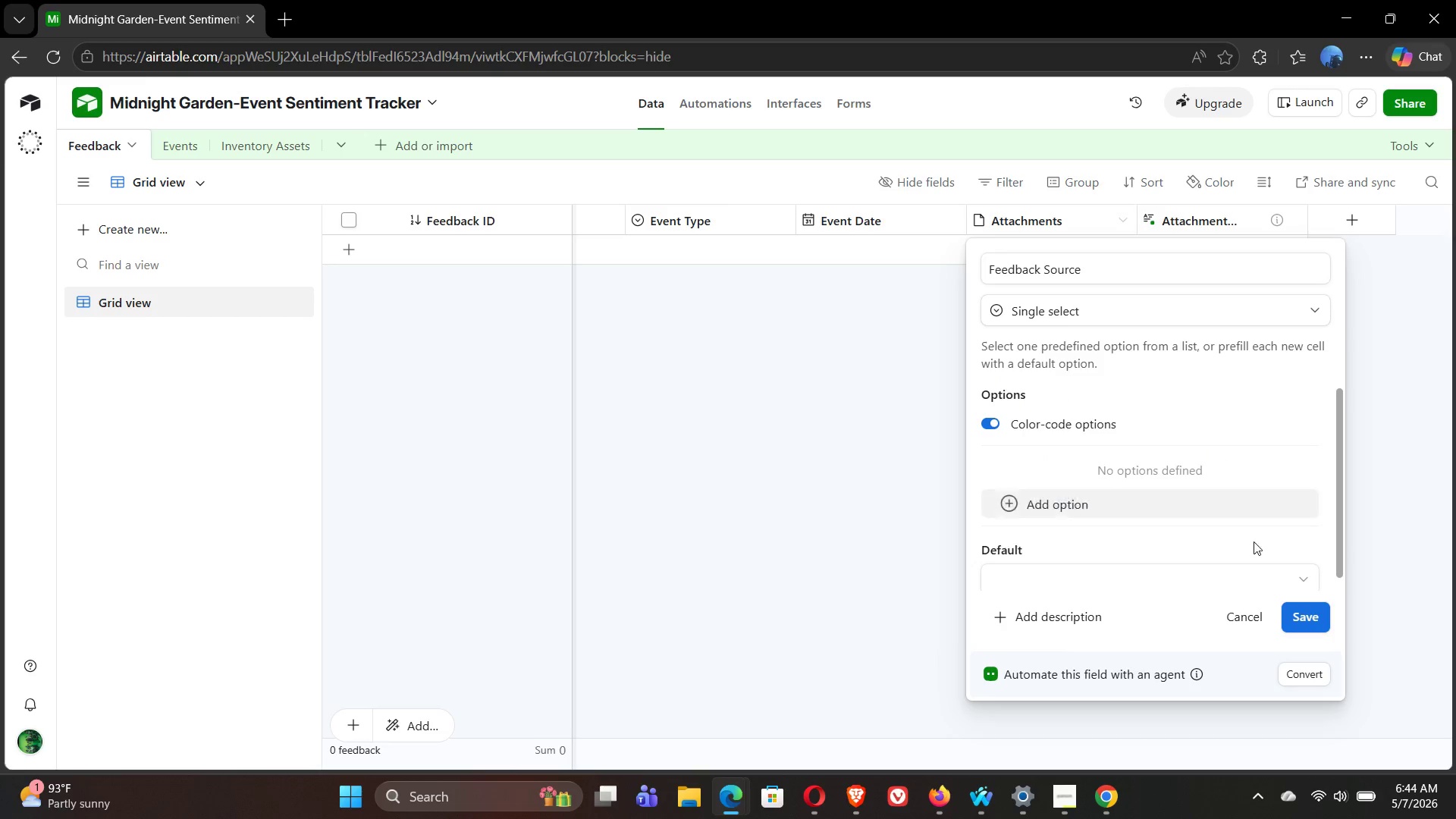 
left_click([1302, 628])
 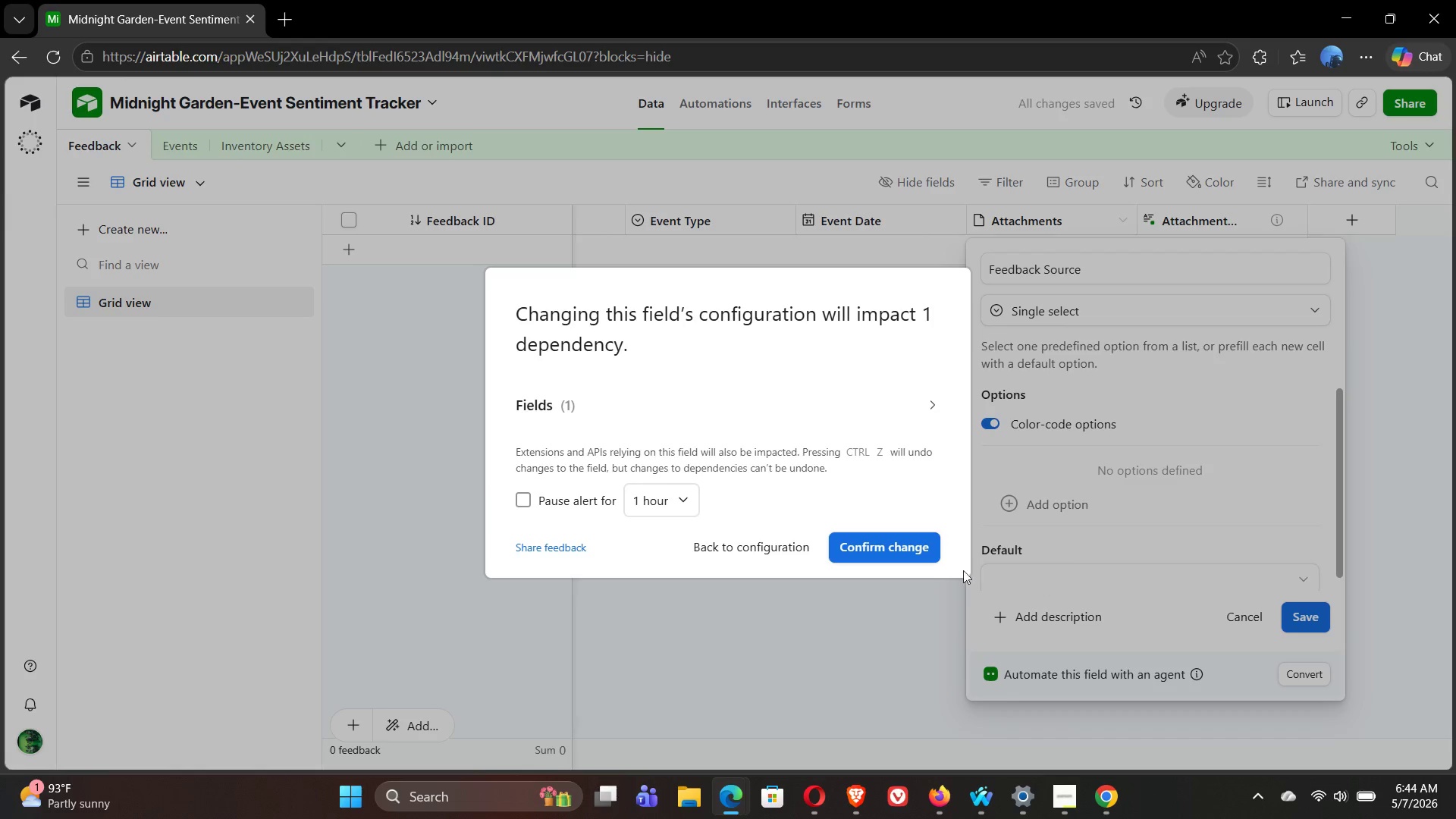 
left_click([875, 552])
 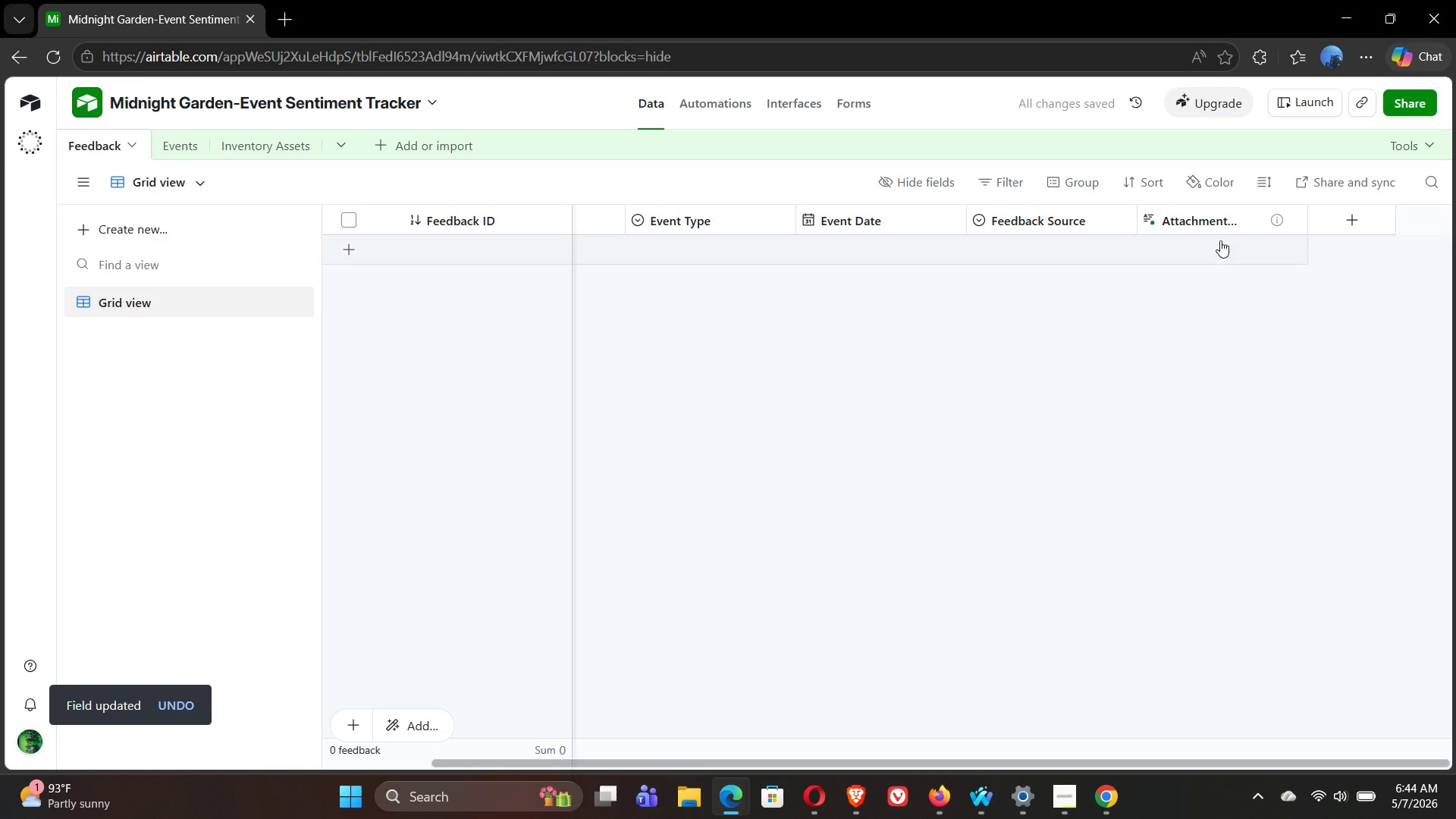 
left_click([1208, 221])
 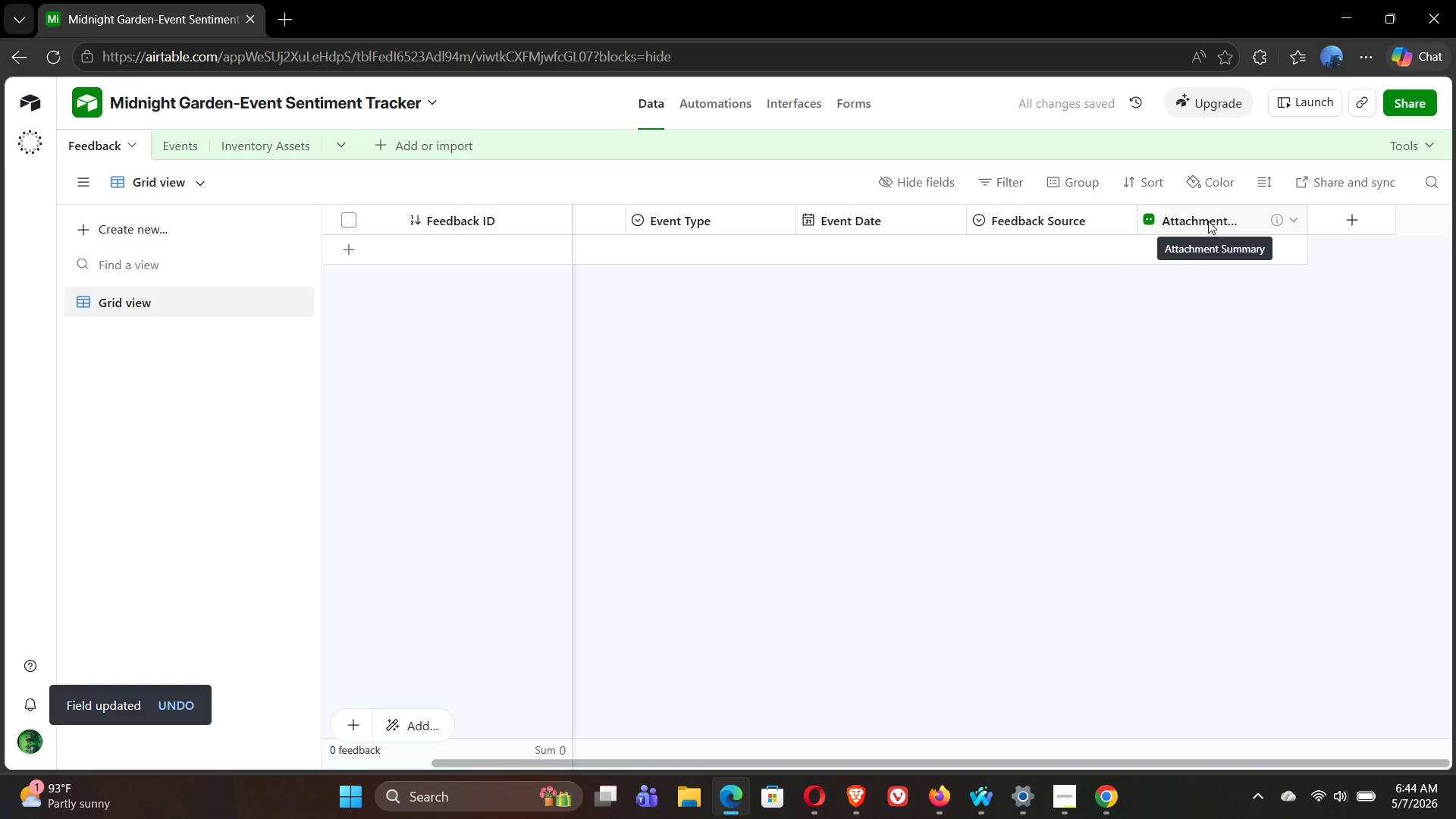 
right_click([1208, 221])
 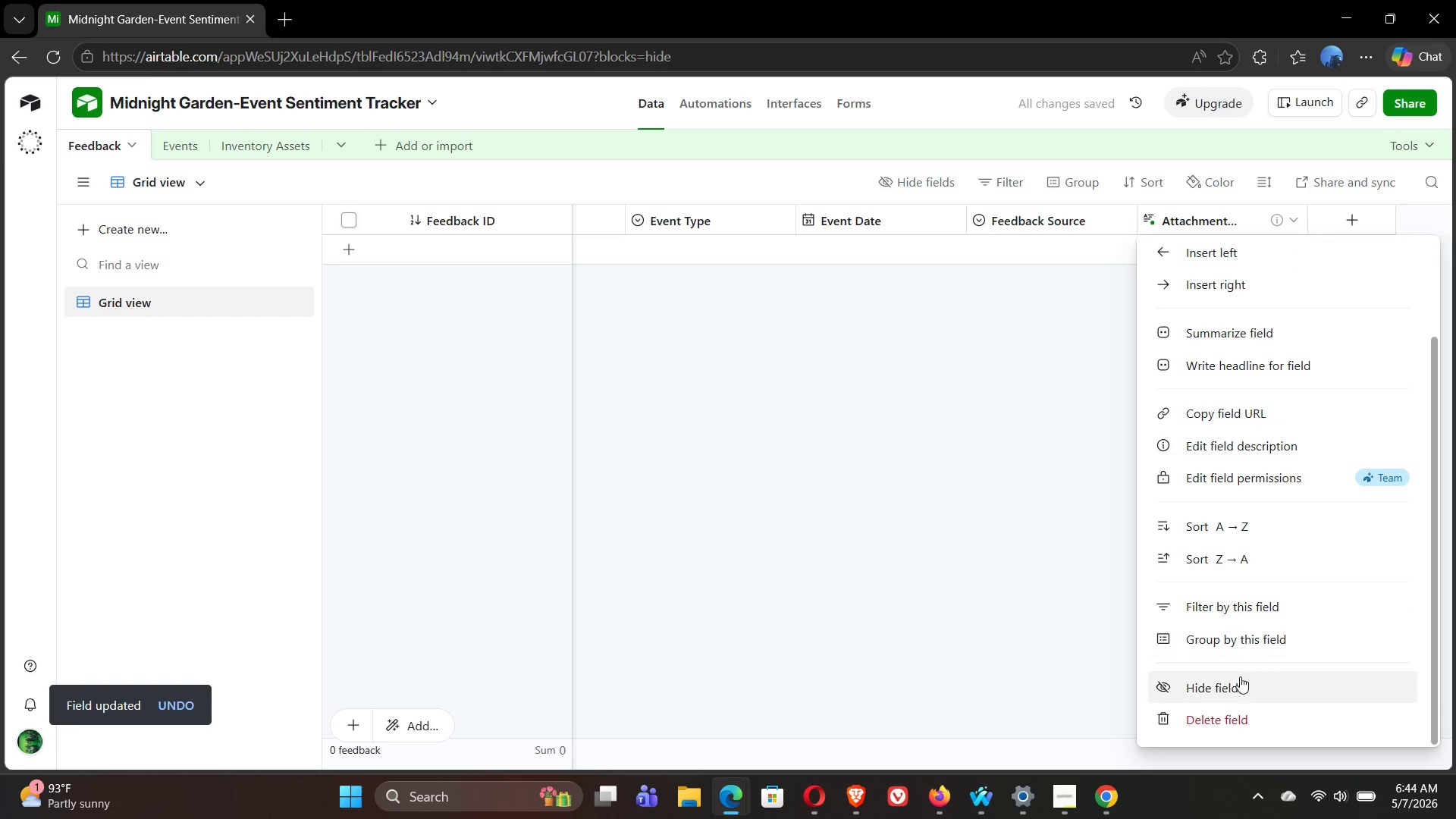 
left_click([1238, 717])
 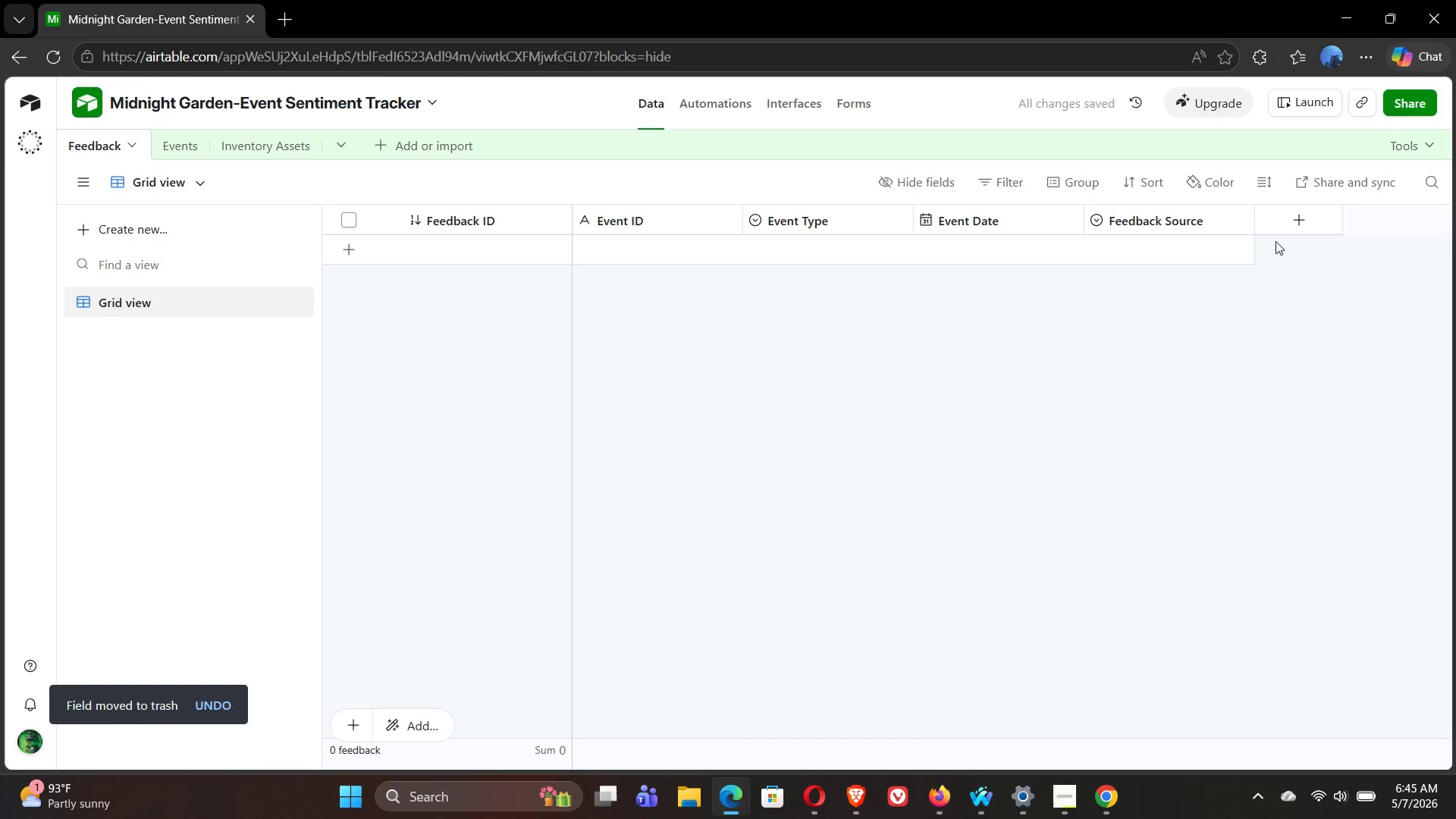 
left_click([1281, 225])
 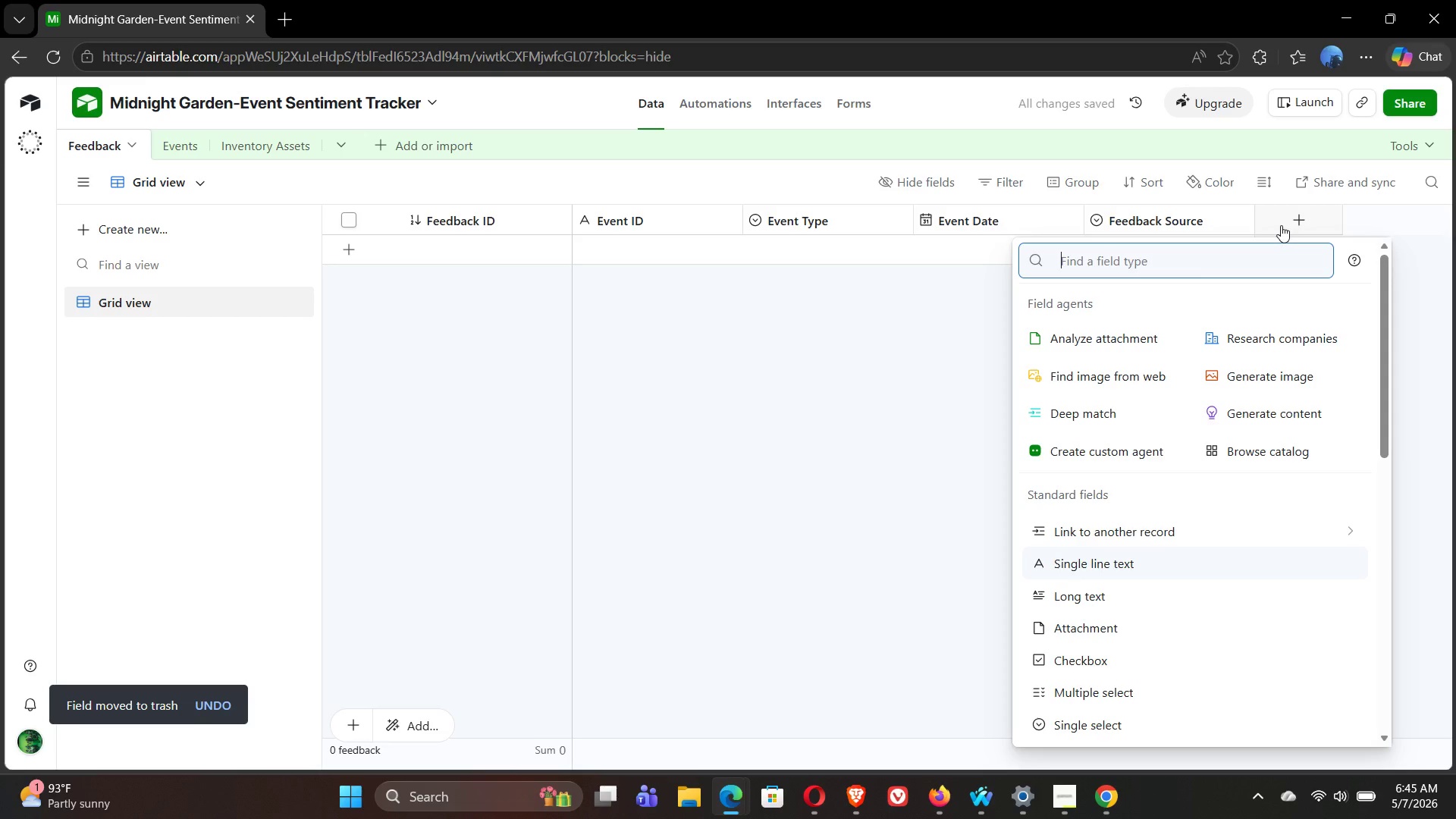 
type(num)
 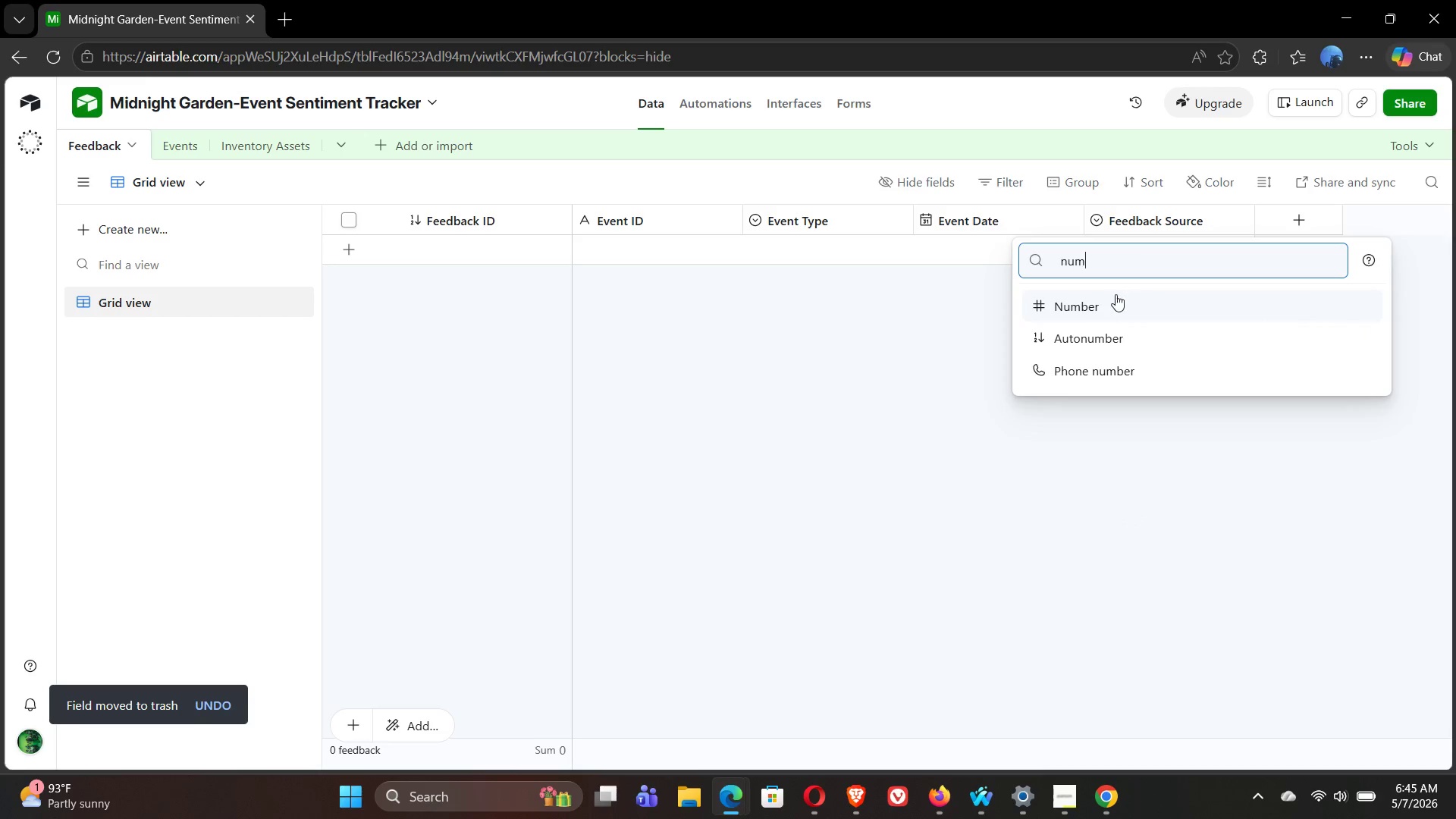 
left_click([1107, 303])
 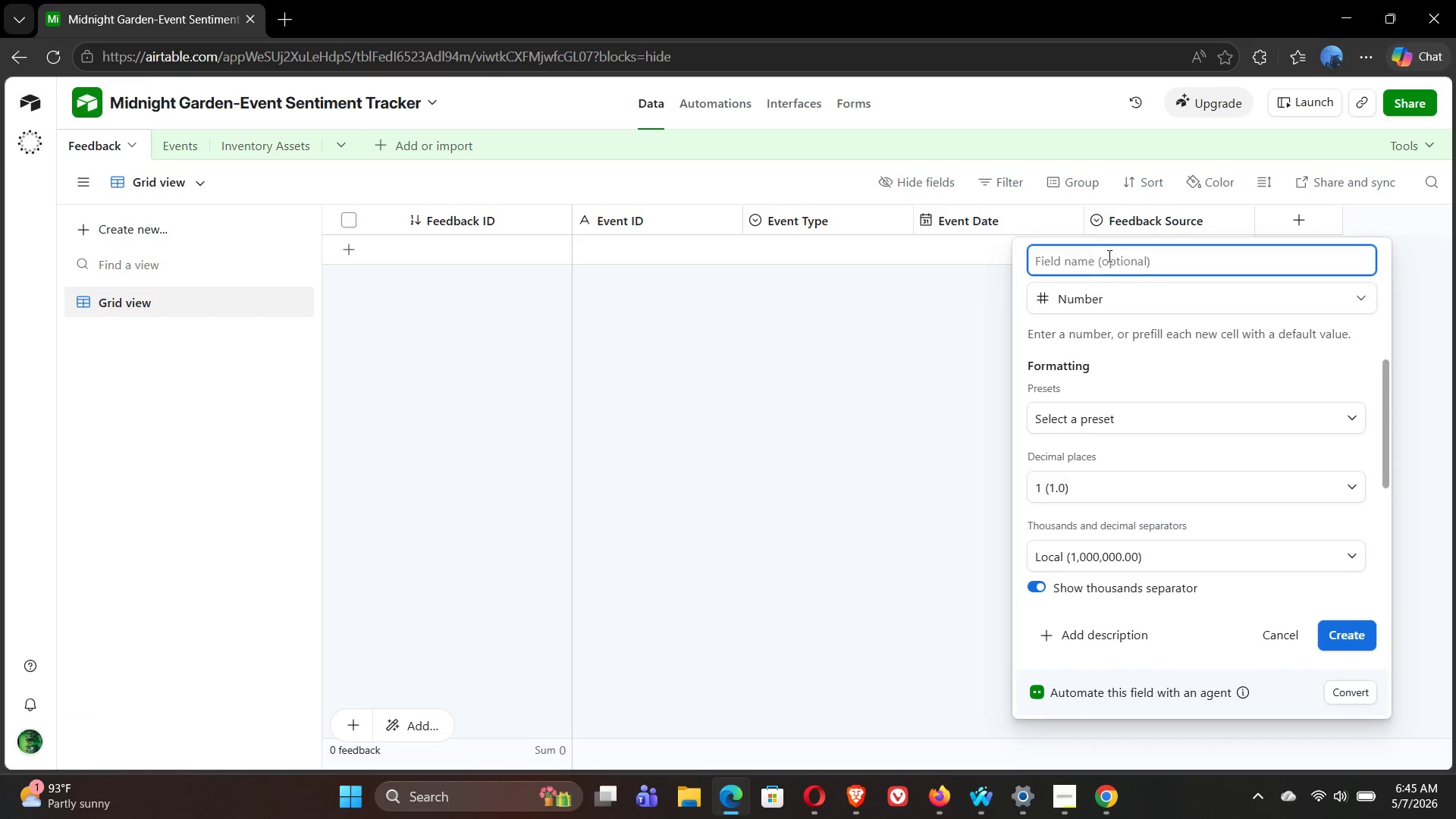 
wait(6.66)
 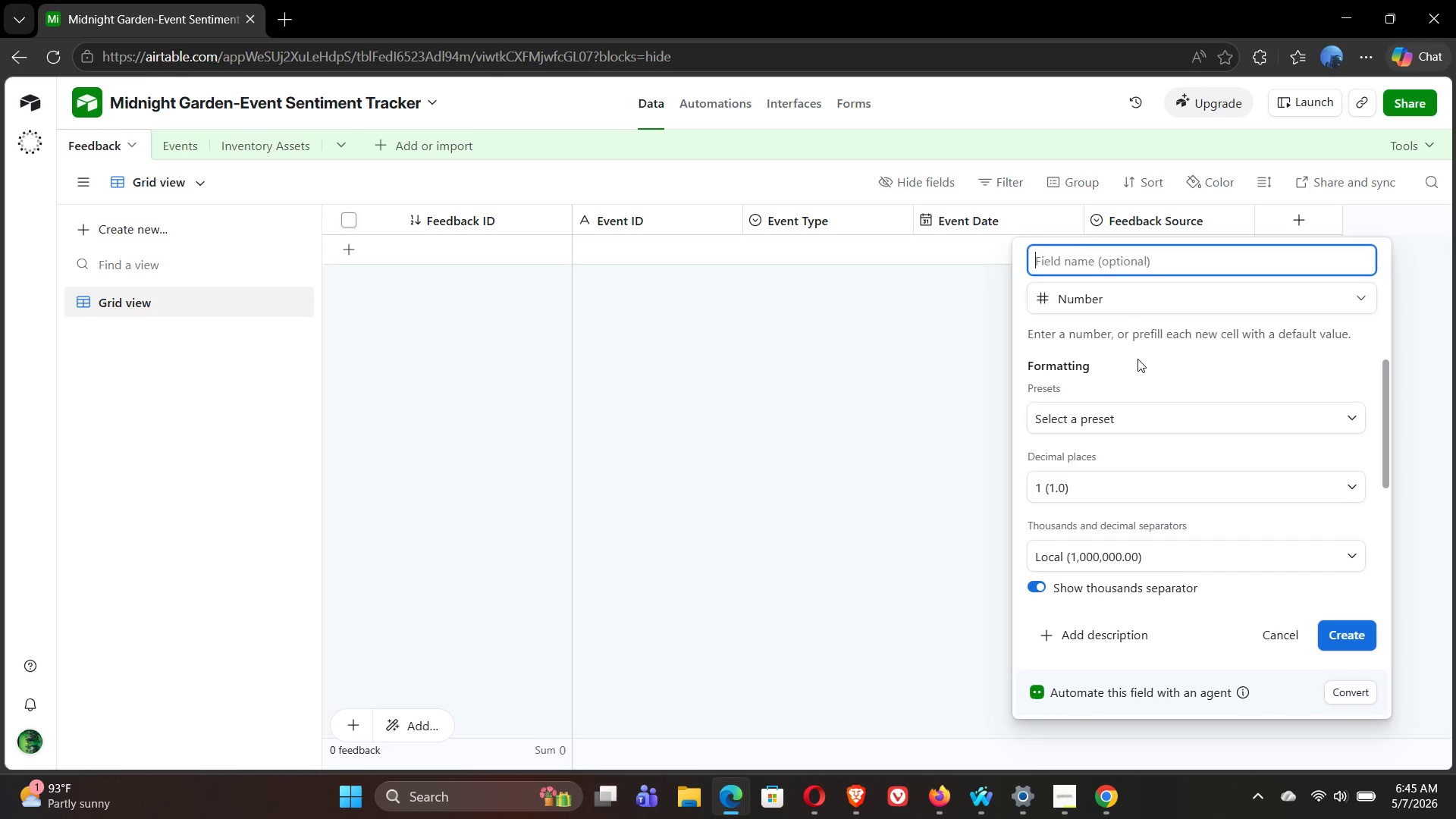 
type(Rating)
 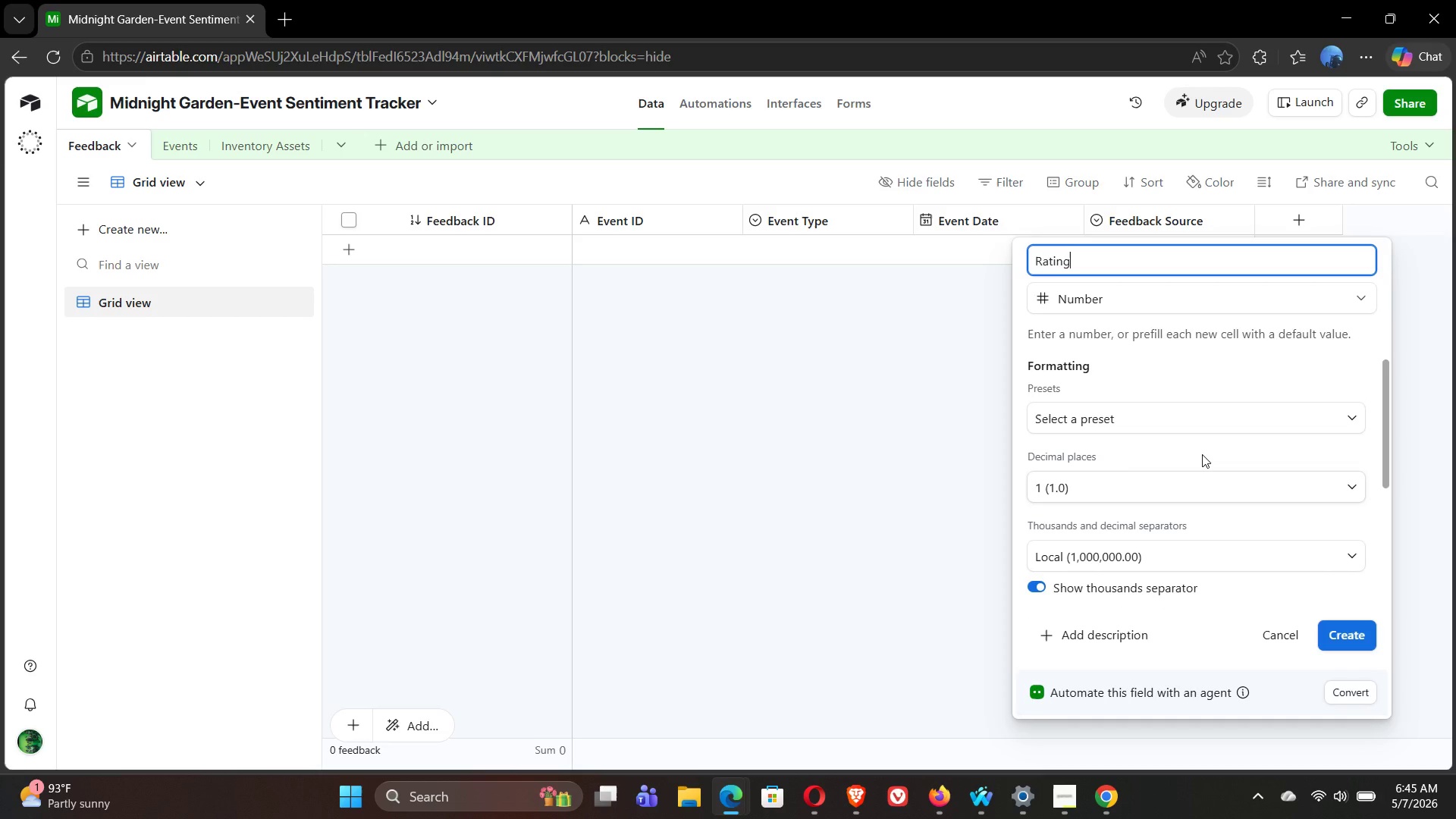 
wait(17.92)
 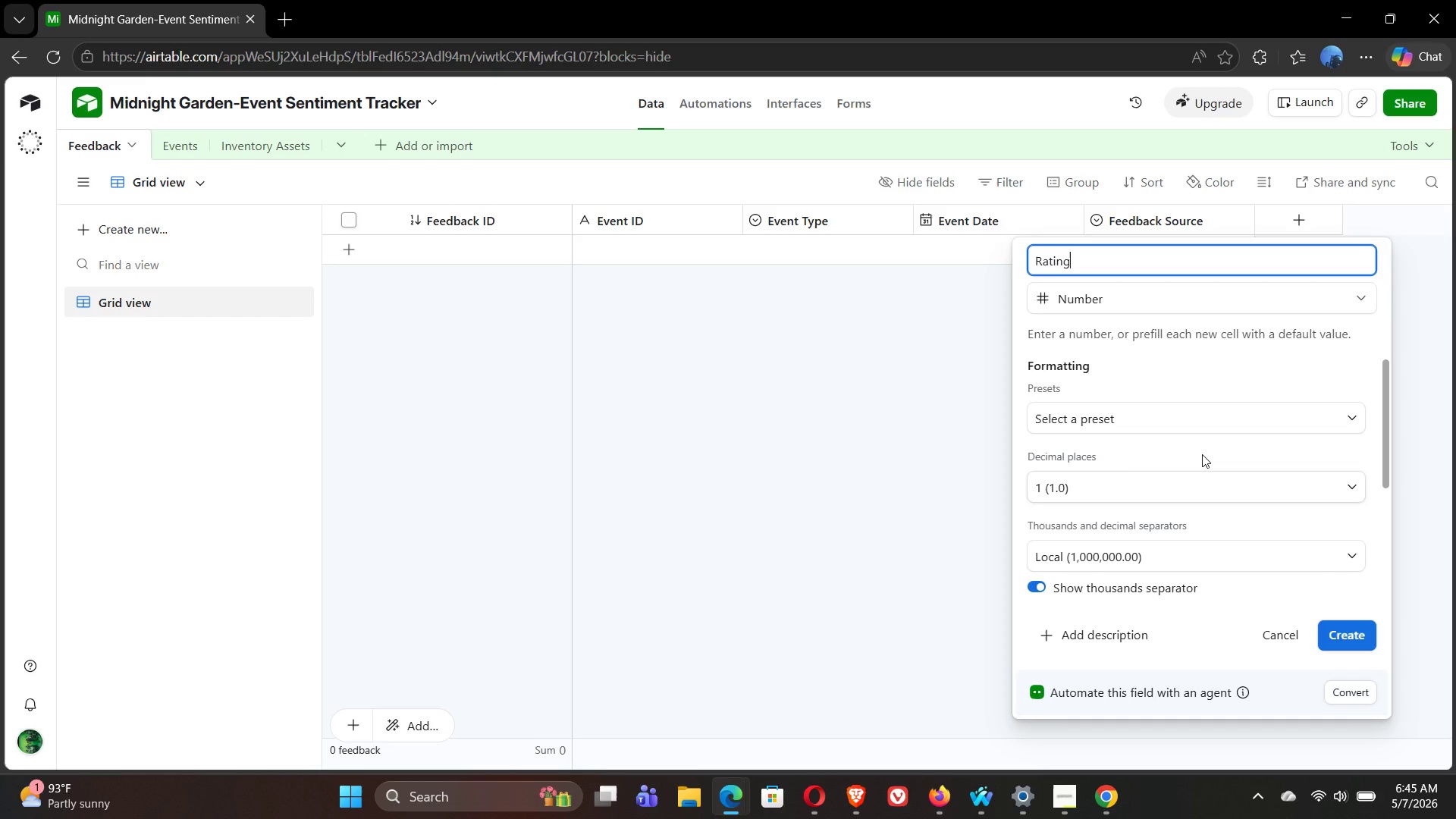 
left_click([1242, 439])
 